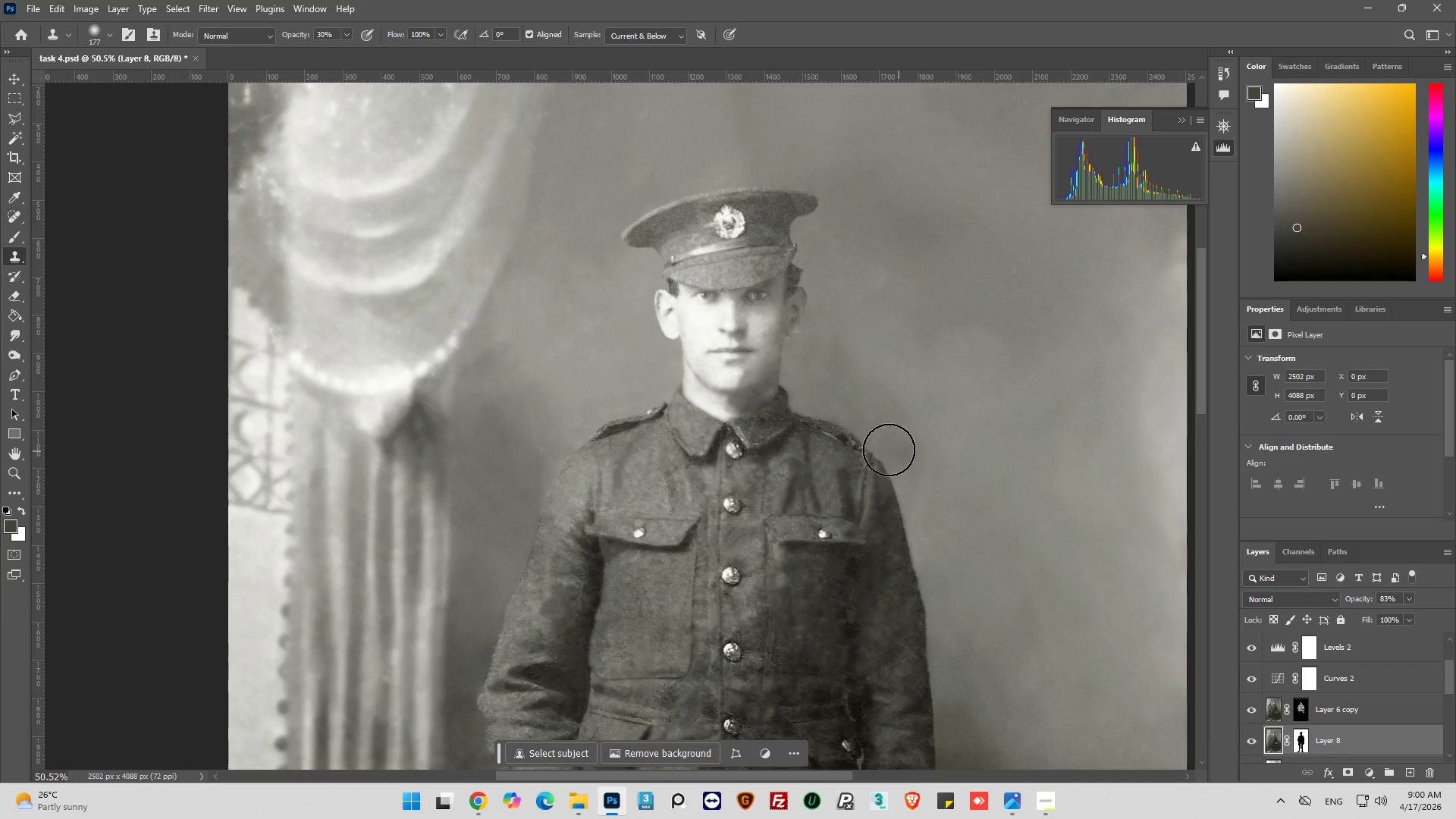 
scroll: coordinate [899, 455], scroll_direction: down, amount: 10.0
 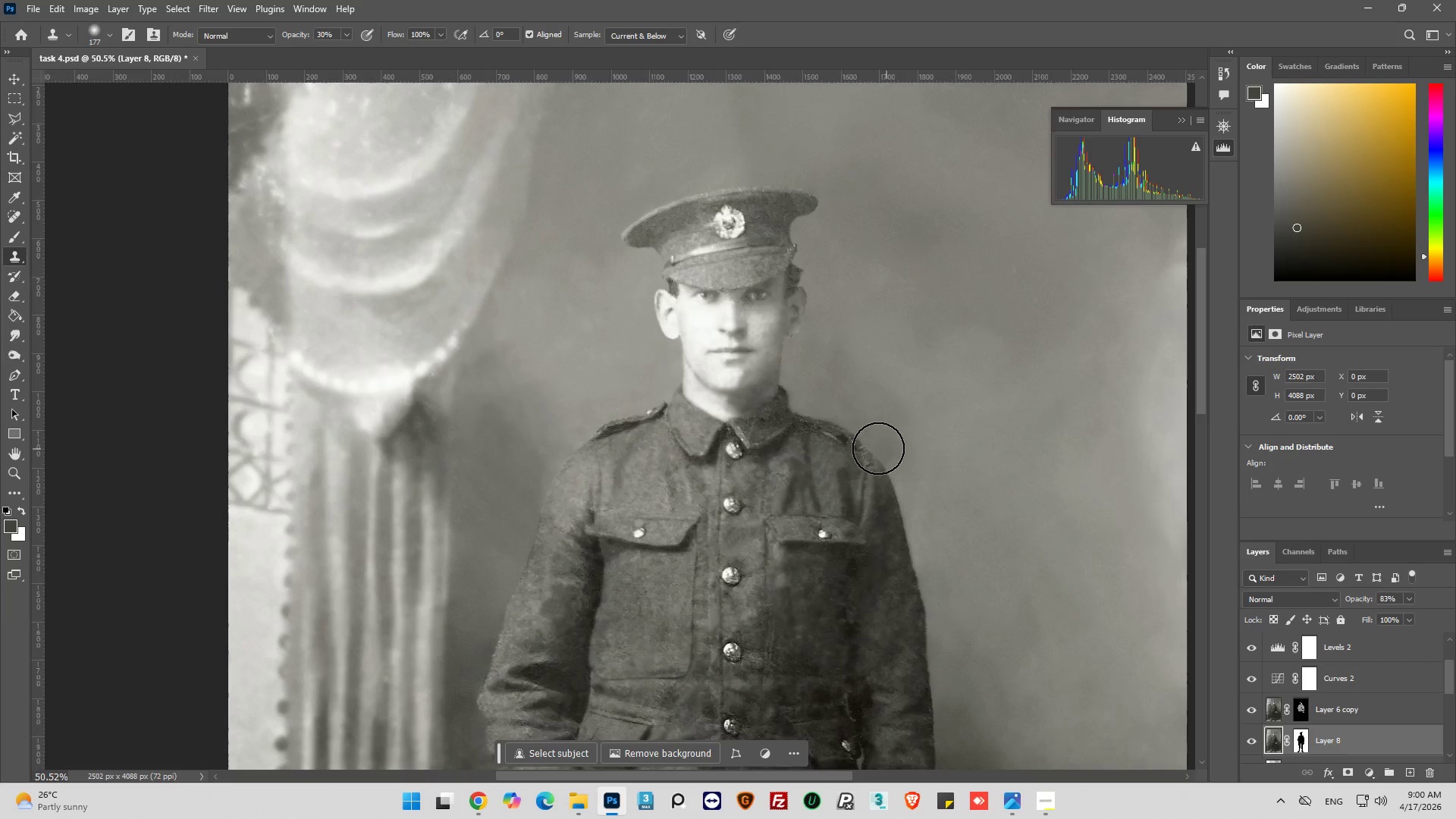 
key(Alt+AltLeft)
 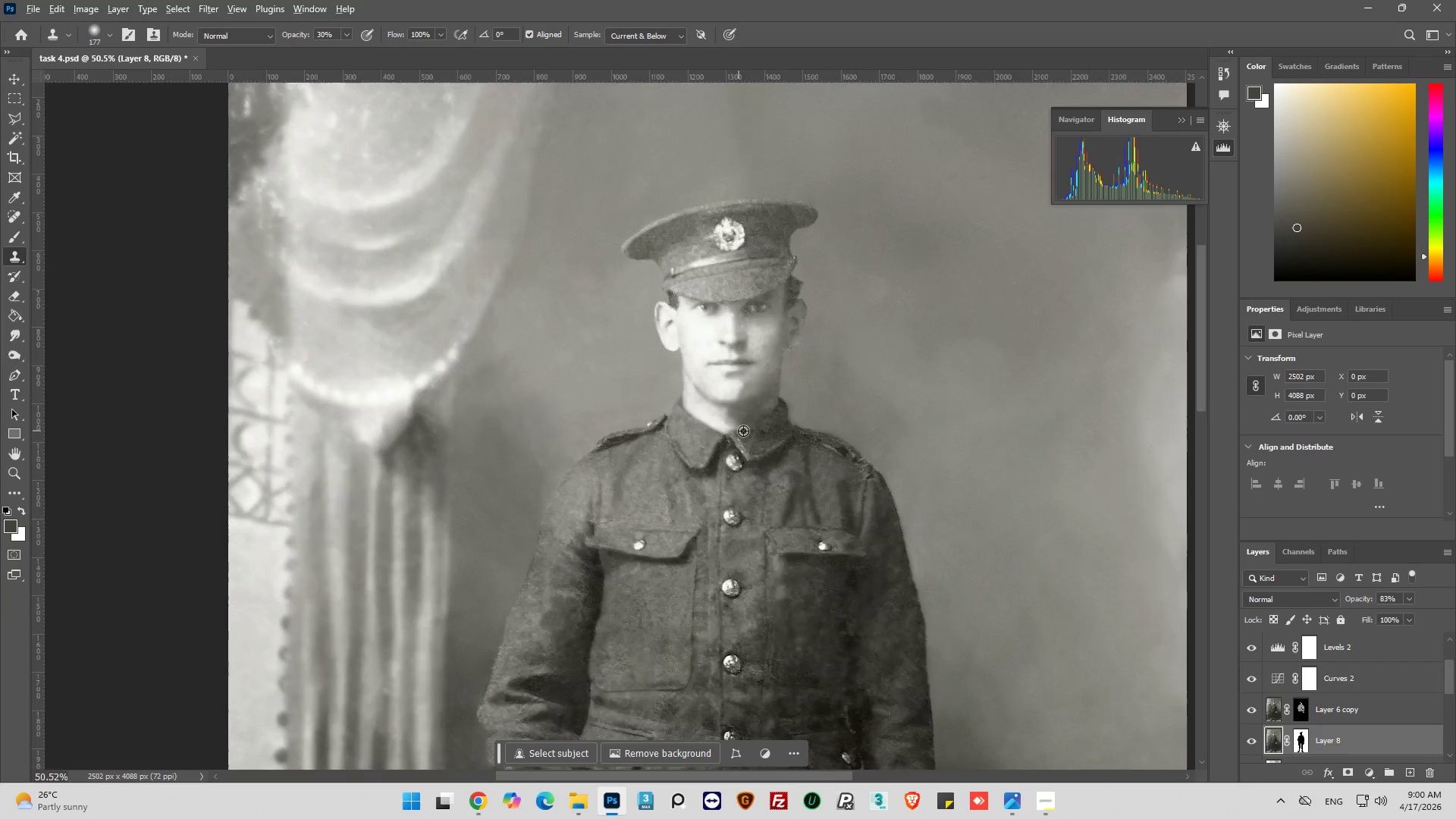 
scroll: coordinate [878, 448], scroll_direction: up, amount: 1.0
 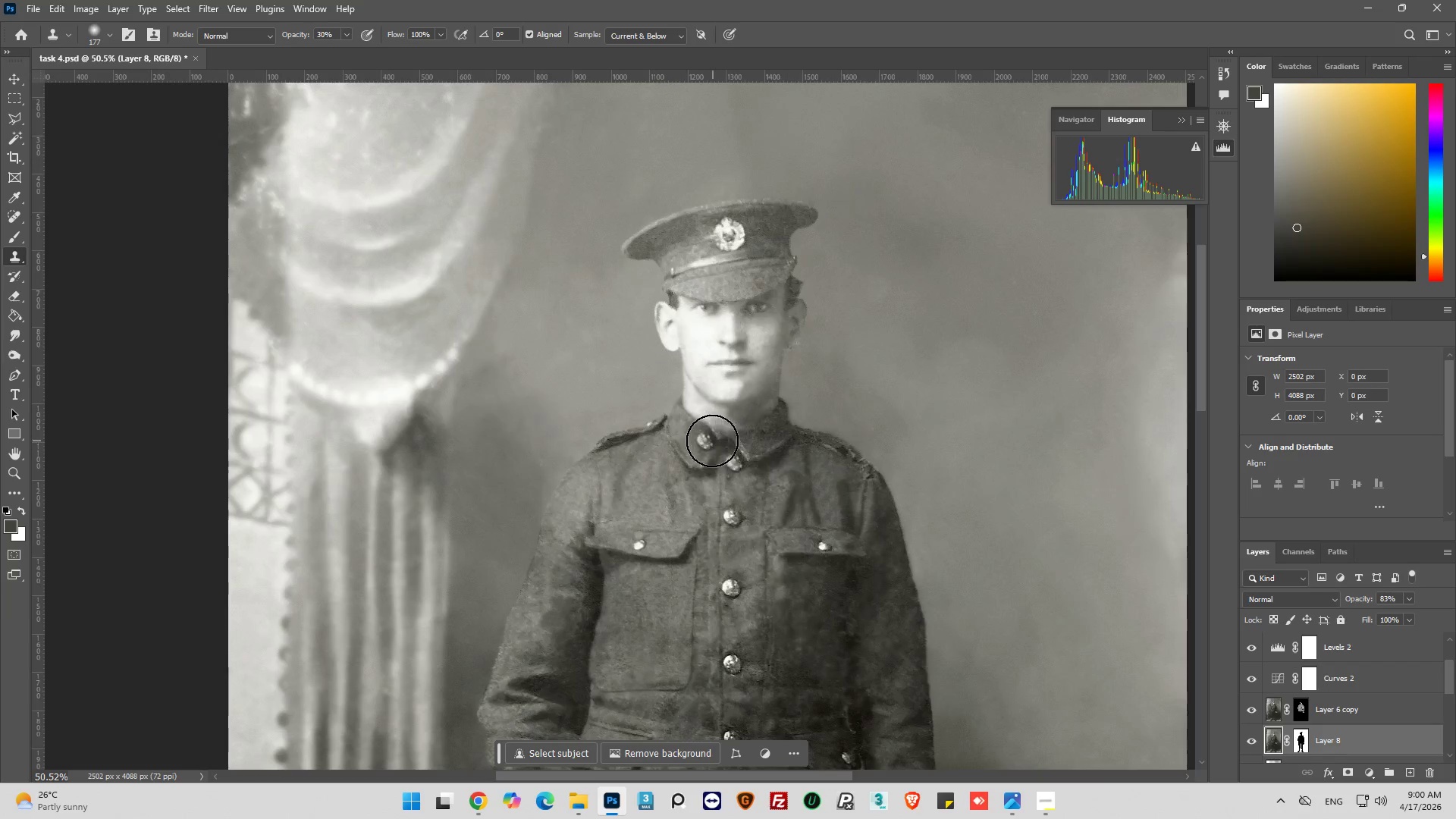 
scroll: coordinate [748, 431], scroll_direction: down, amount: 2.0
 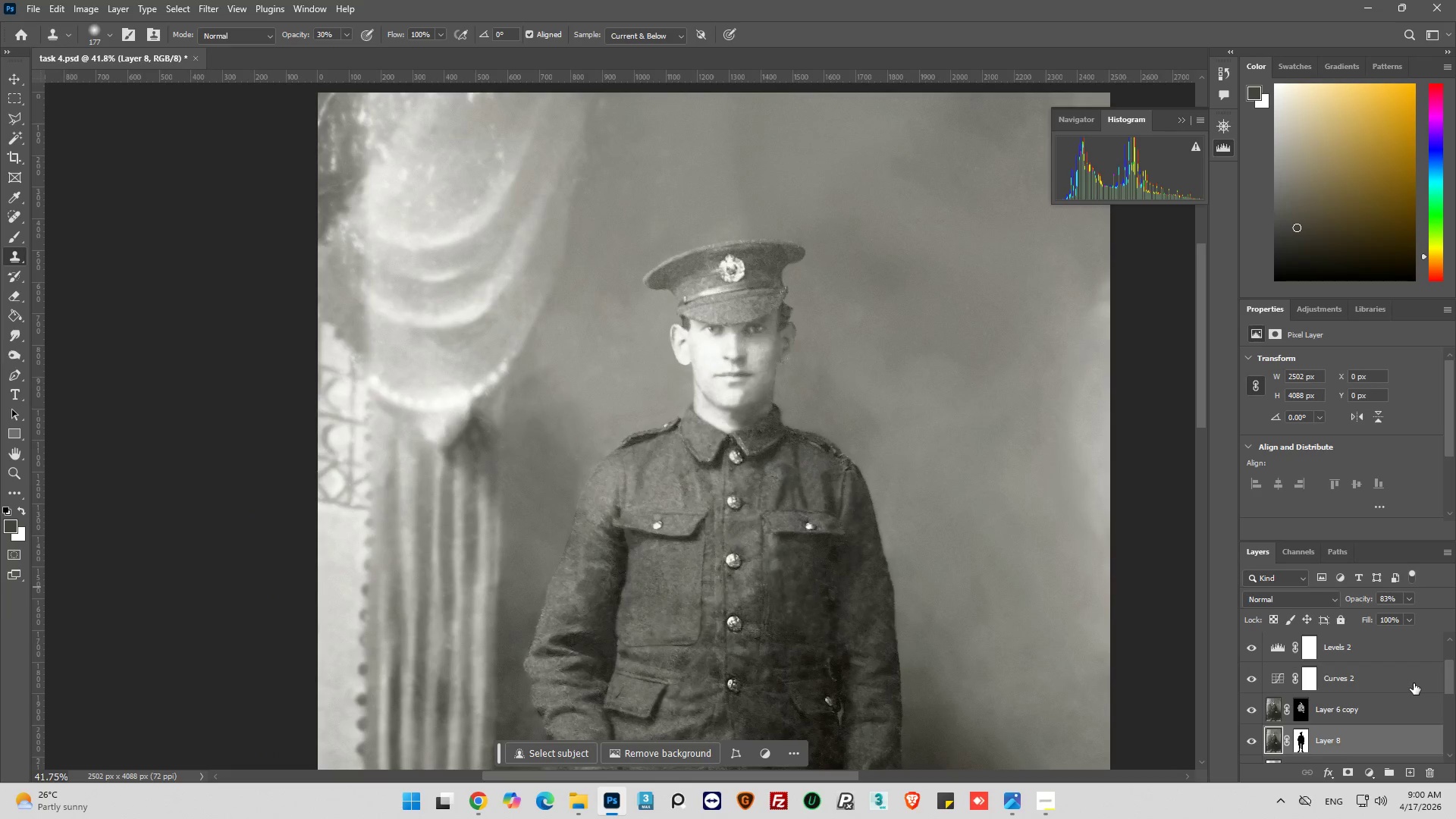 
wait(5.93)
 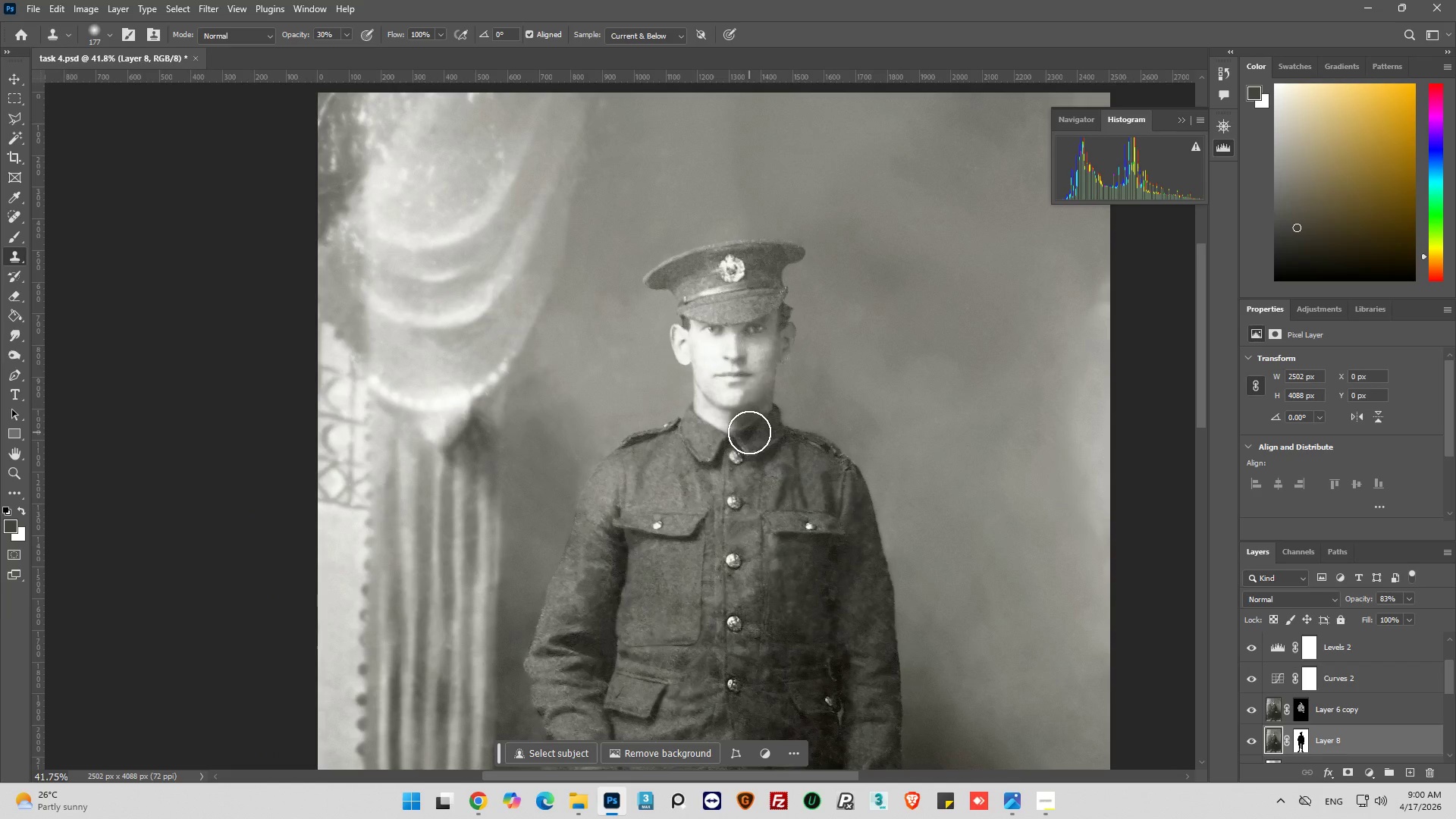 
hold_key(key=ControlLeft, duration=0.36)
left_click([1301, 739])
 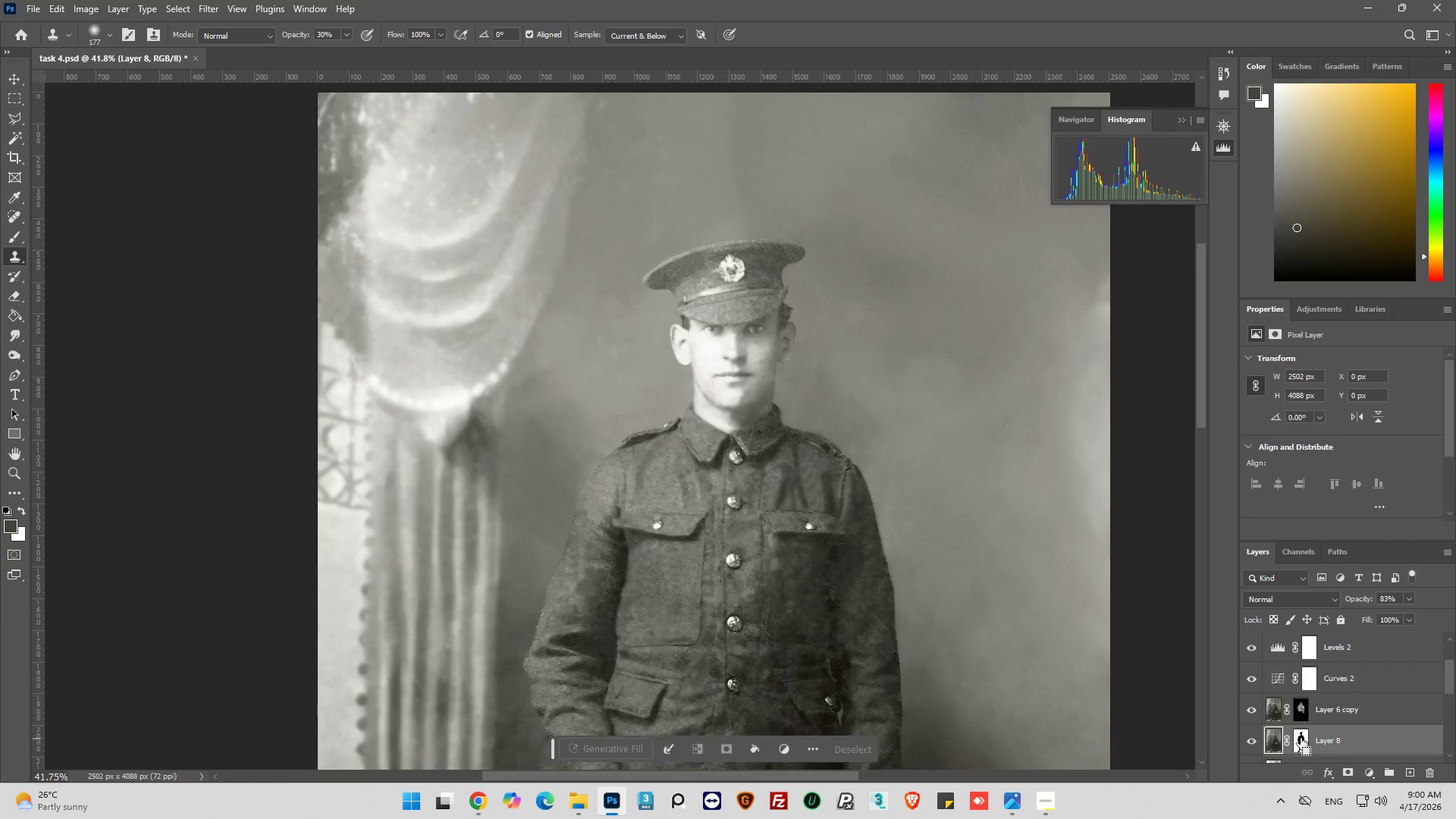 
key(Control+ControlLeft)
 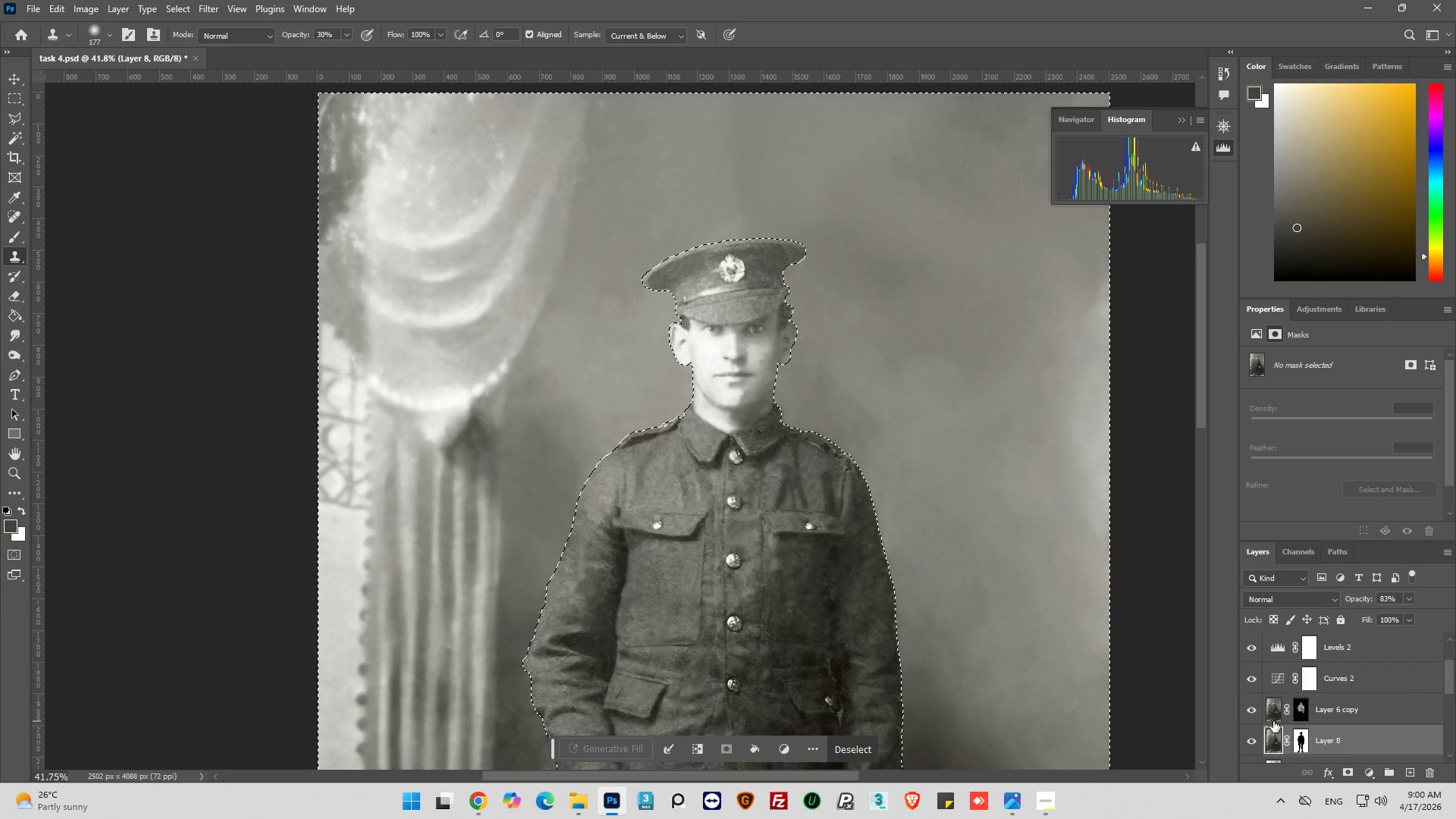 
left_click([1274, 711])
 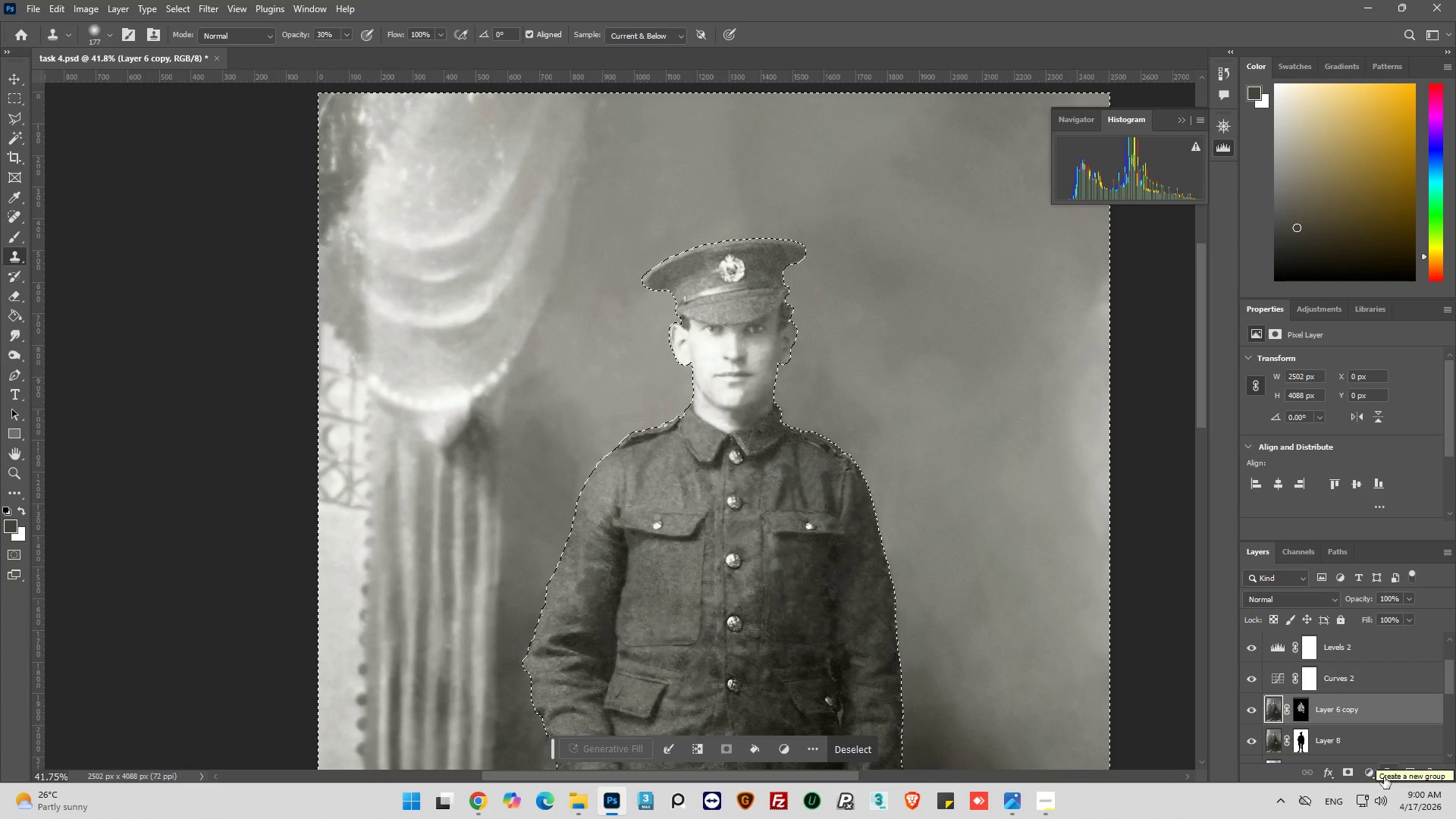 
left_click([1365, 769])
 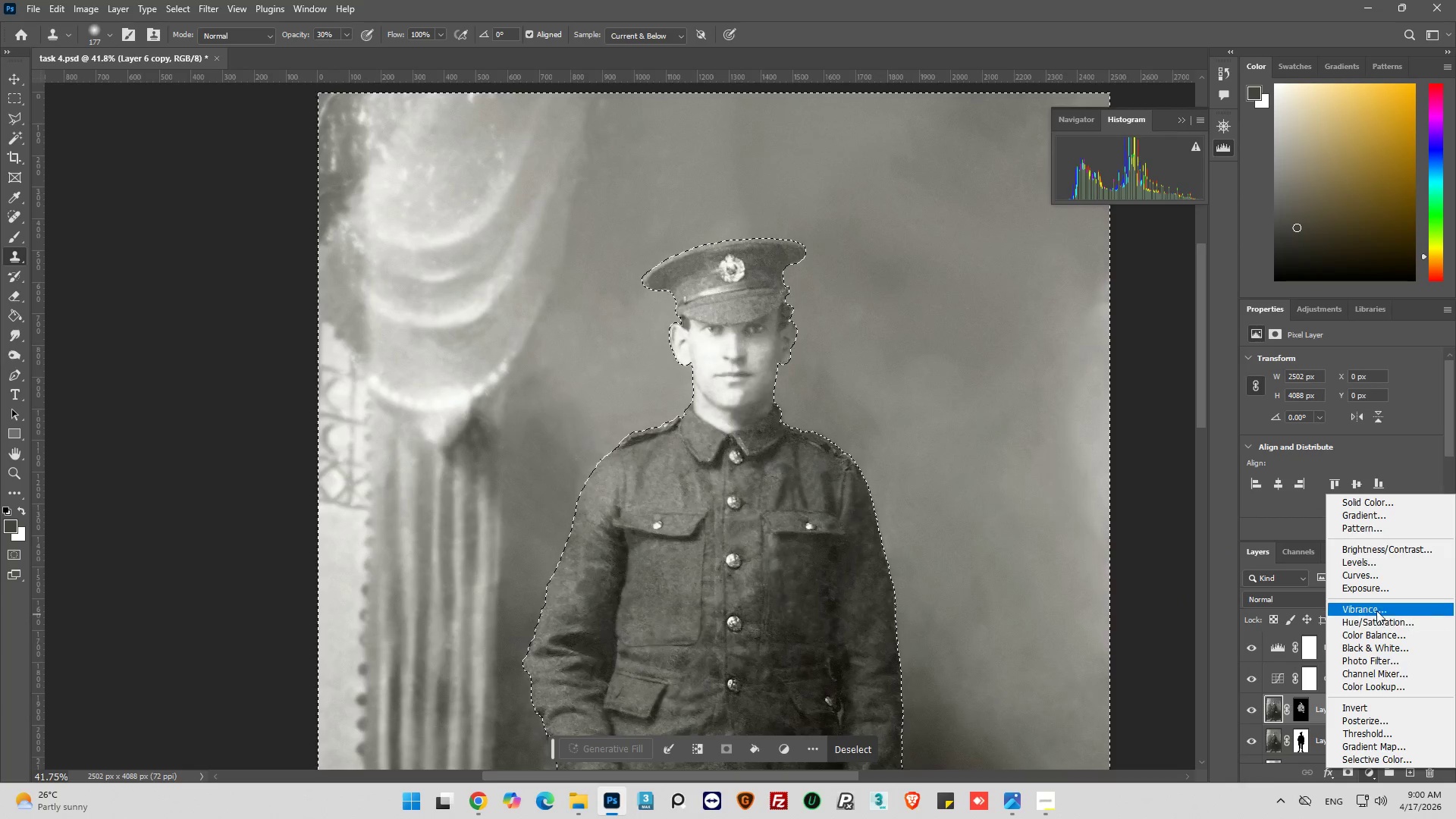 
wait(5.09)
 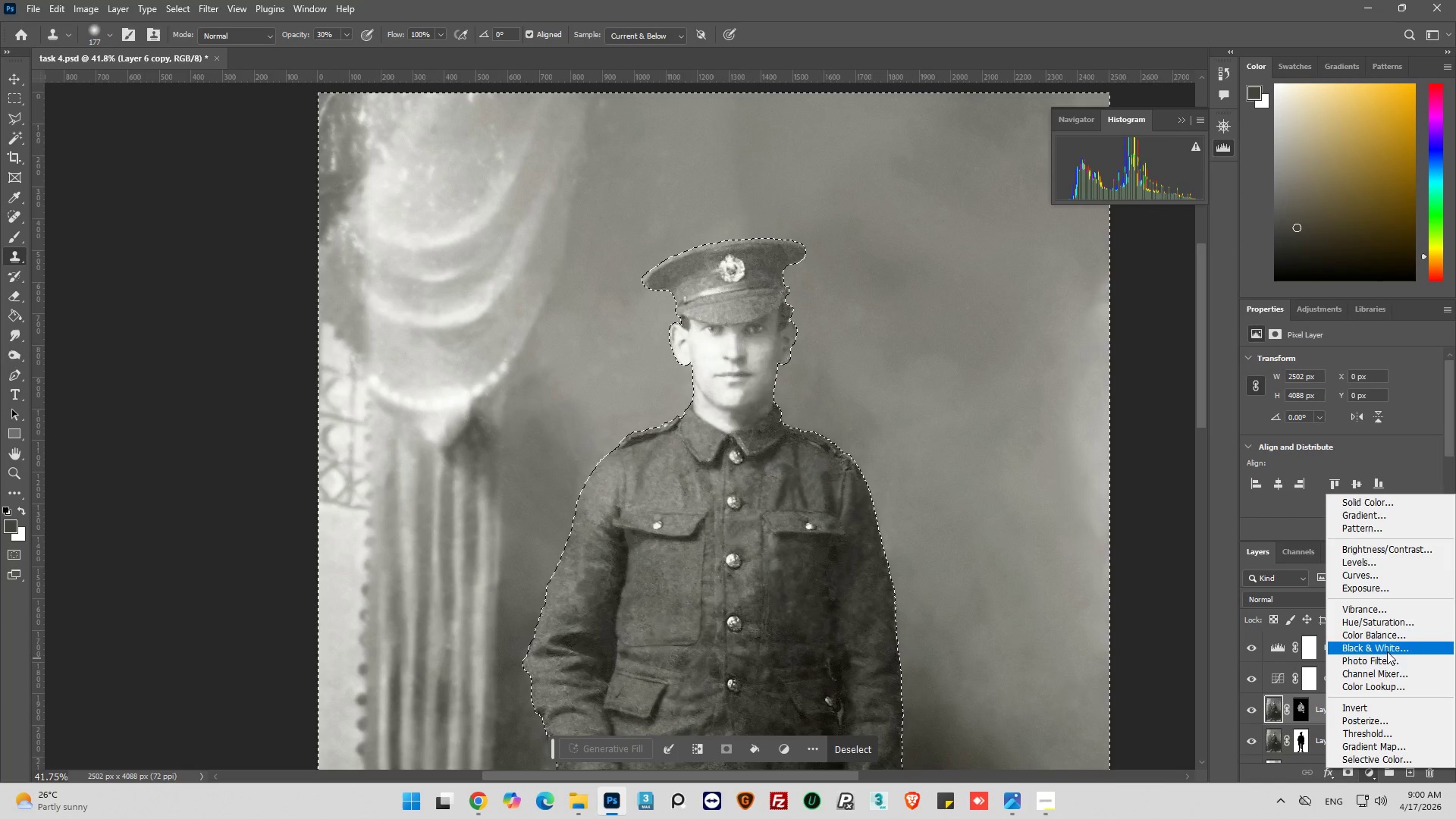 
left_click([1373, 576])
 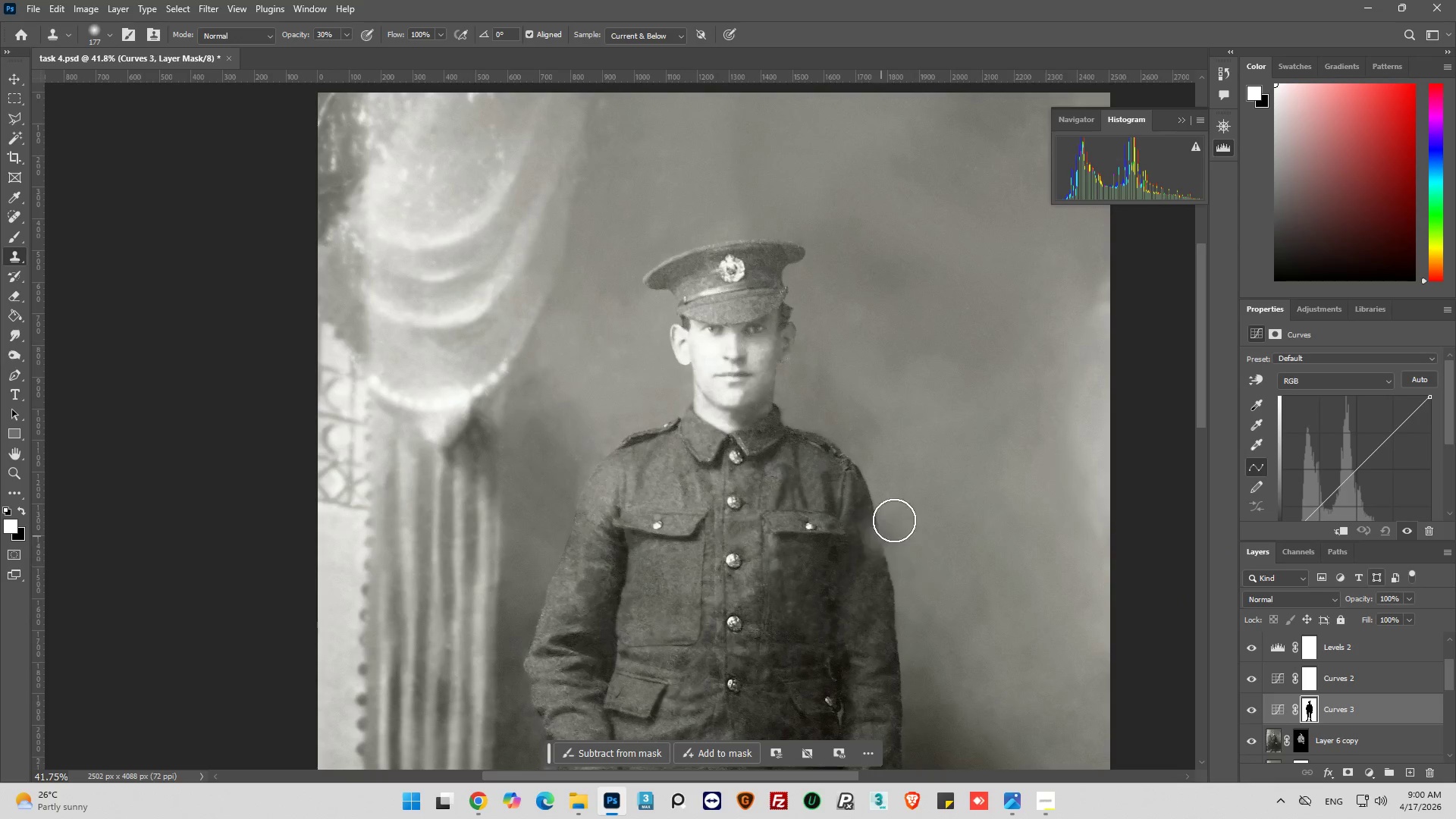 
hold_key(key=AltLeft, duration=0.38)
hold_key(key=AltLeft, duration=0.31)
scroll: coordinate [827, 397], scroll_direction: down, amount: 30.0
 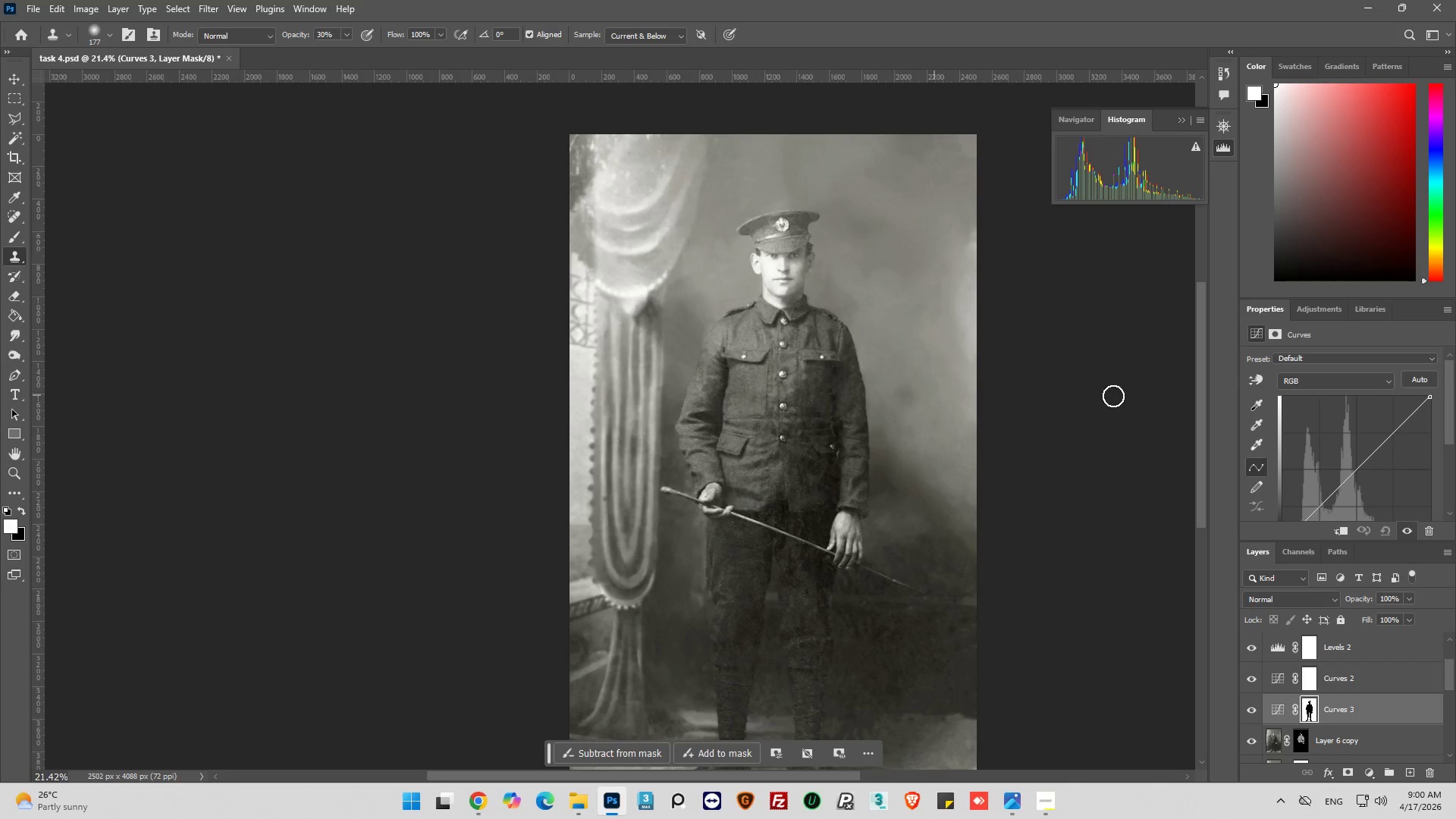 
left_click([1360, 469])
 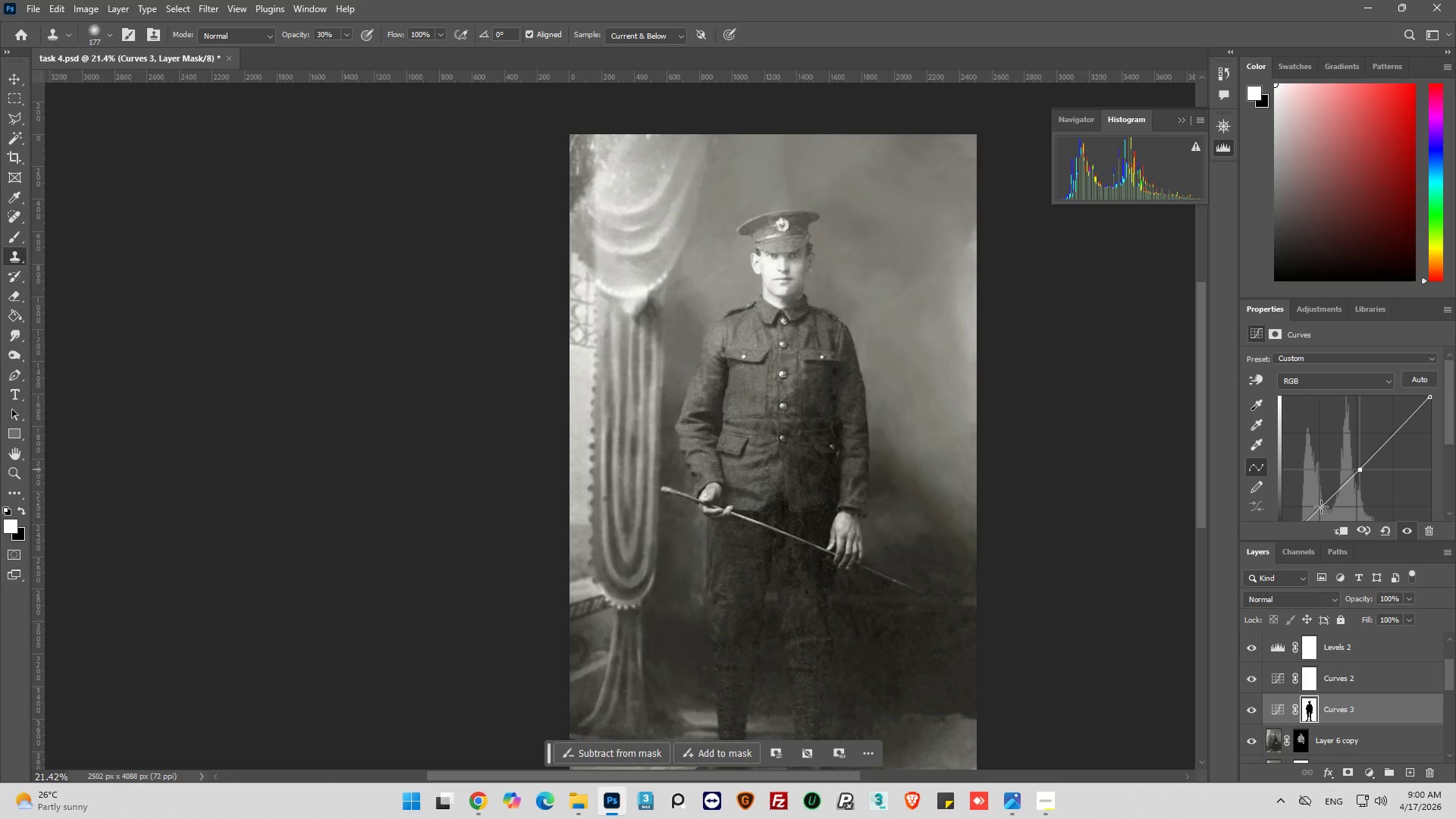 
left_click([1321, 507])
 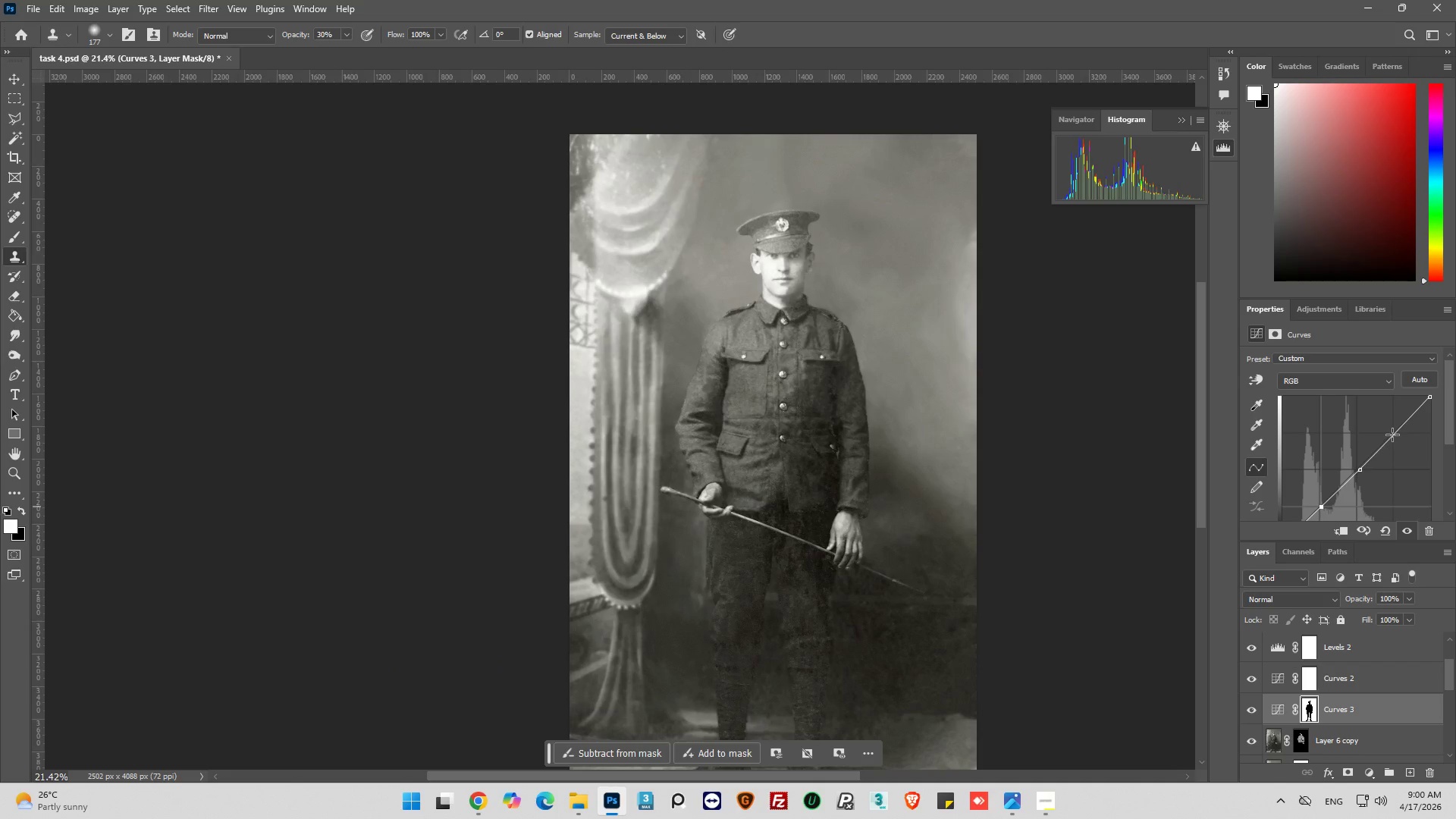 
left_click([1393, 434])
 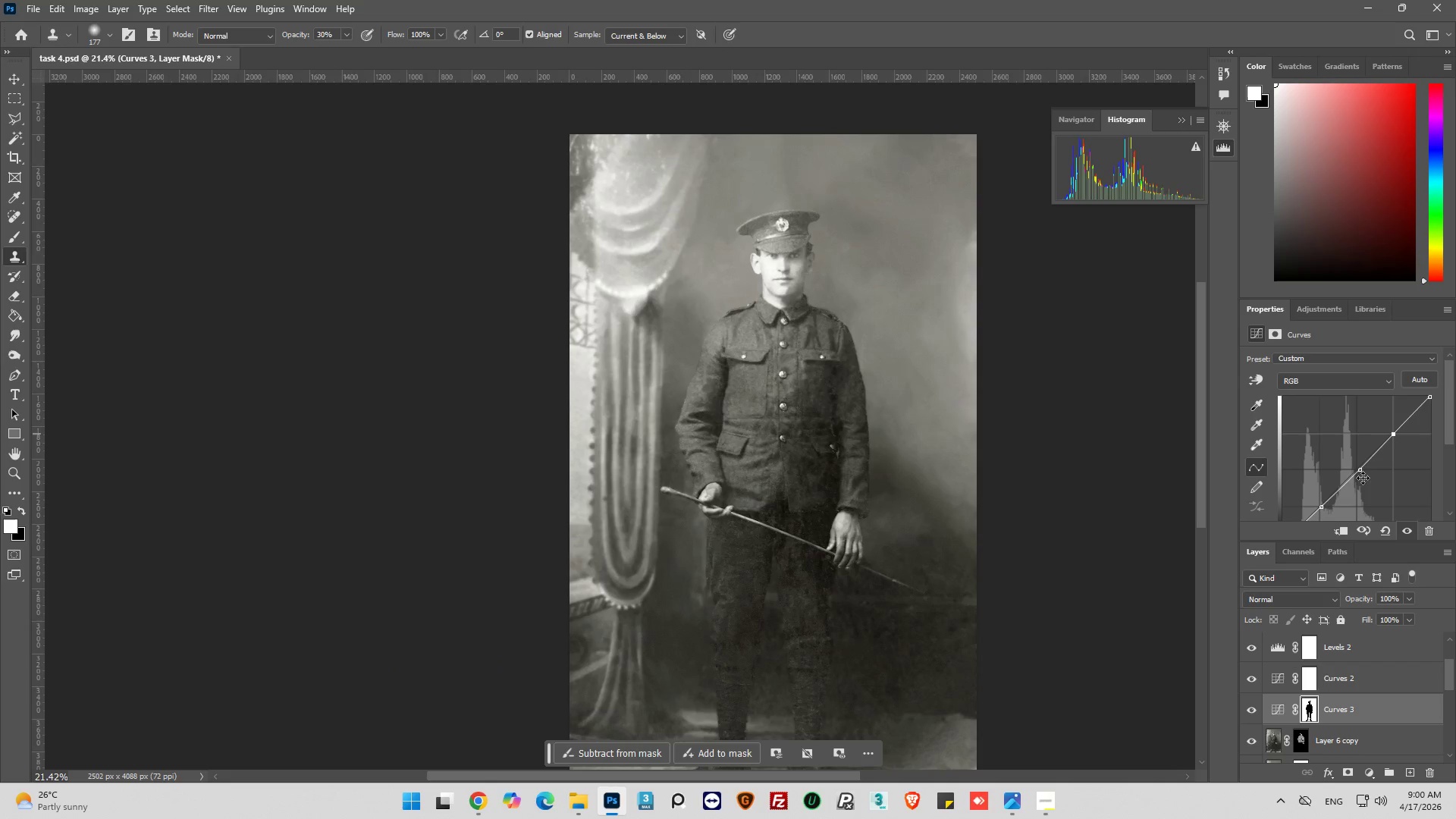 
key(Alt+AltLeft)
 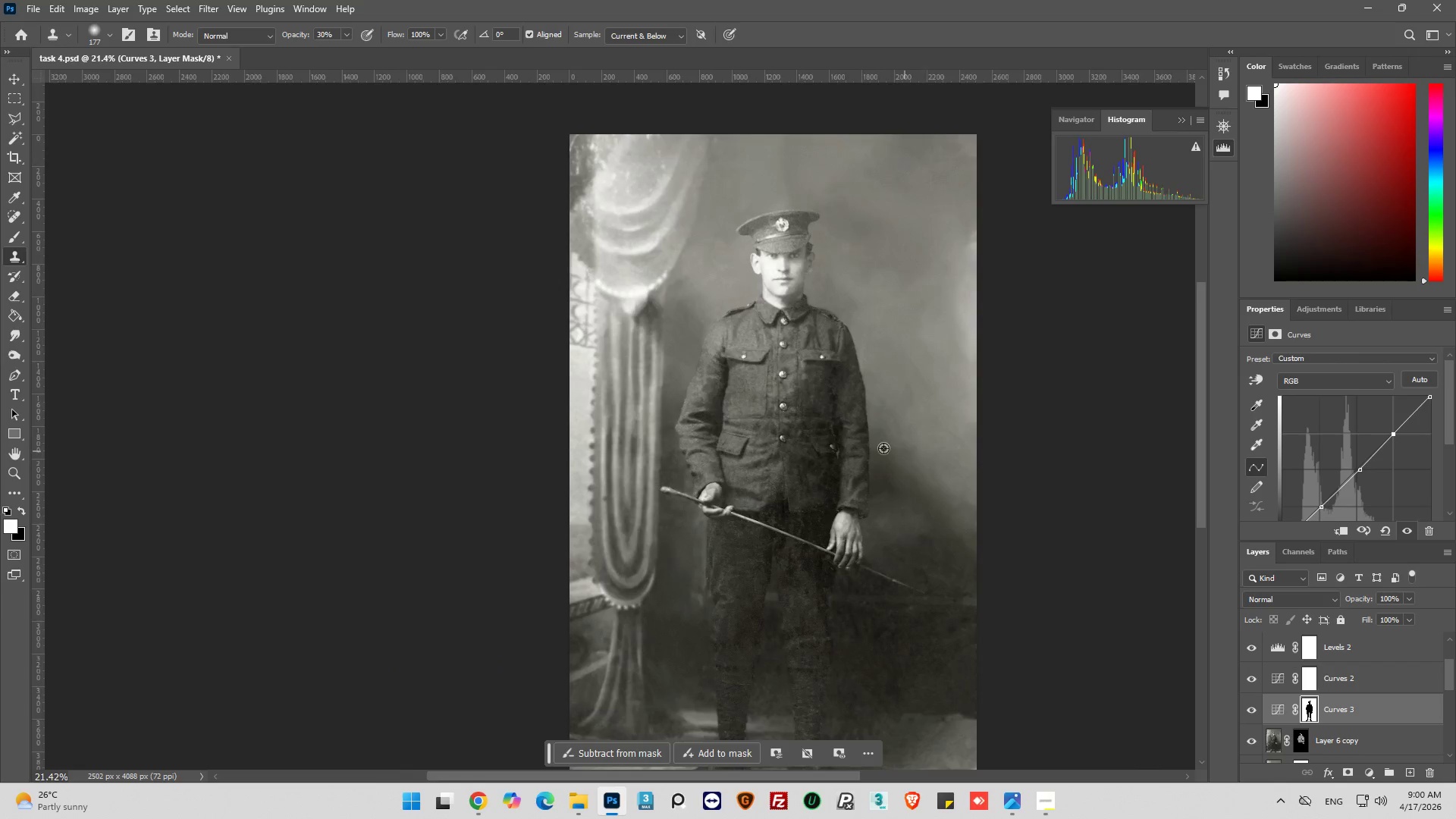 
scroll: coordinate [873, 446], scroll_direction: up, amount: 4.0
 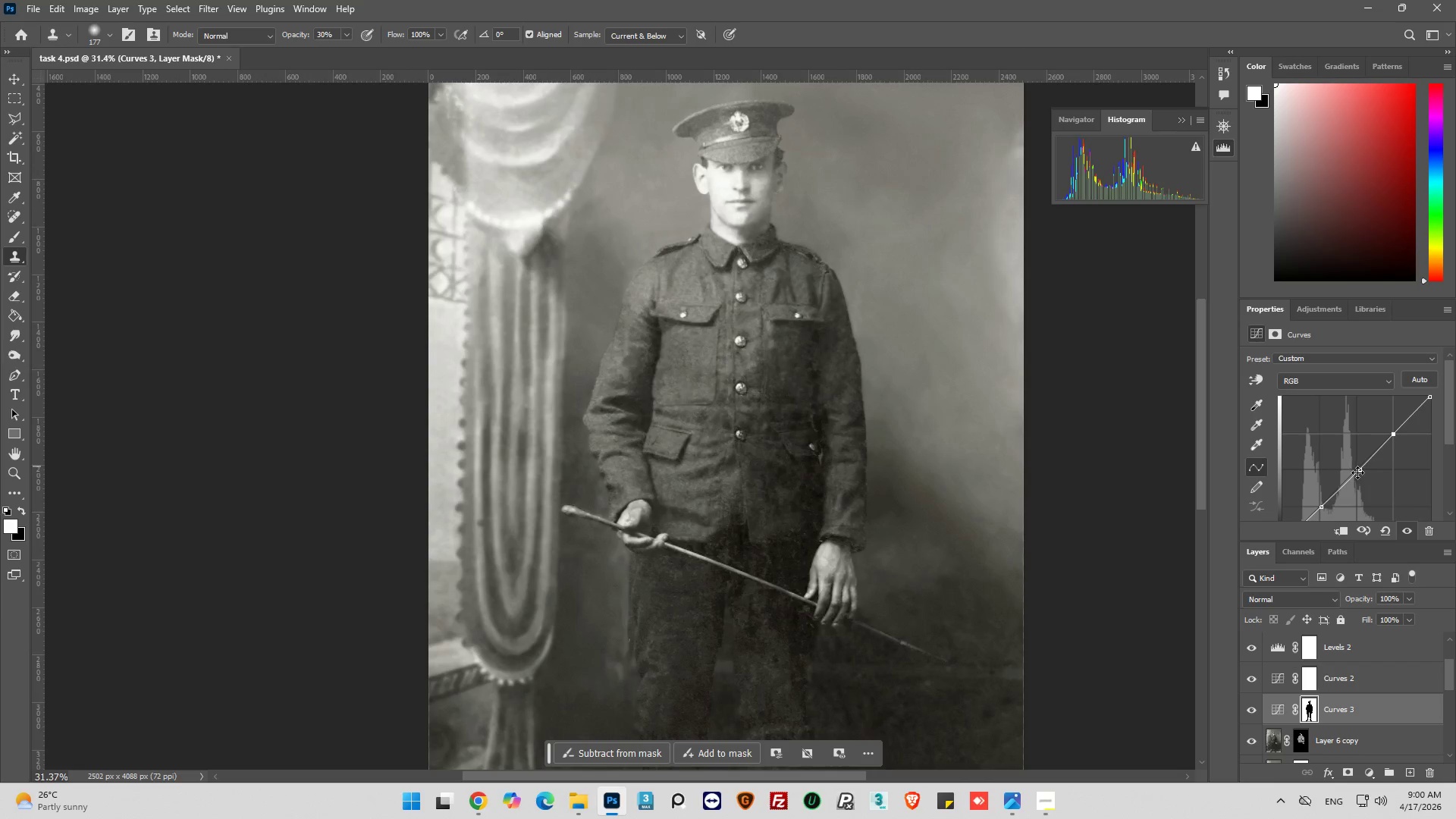 
left_click_drag(start_coordinate=[1359, 470], to_coordinate=[1363, 469])
 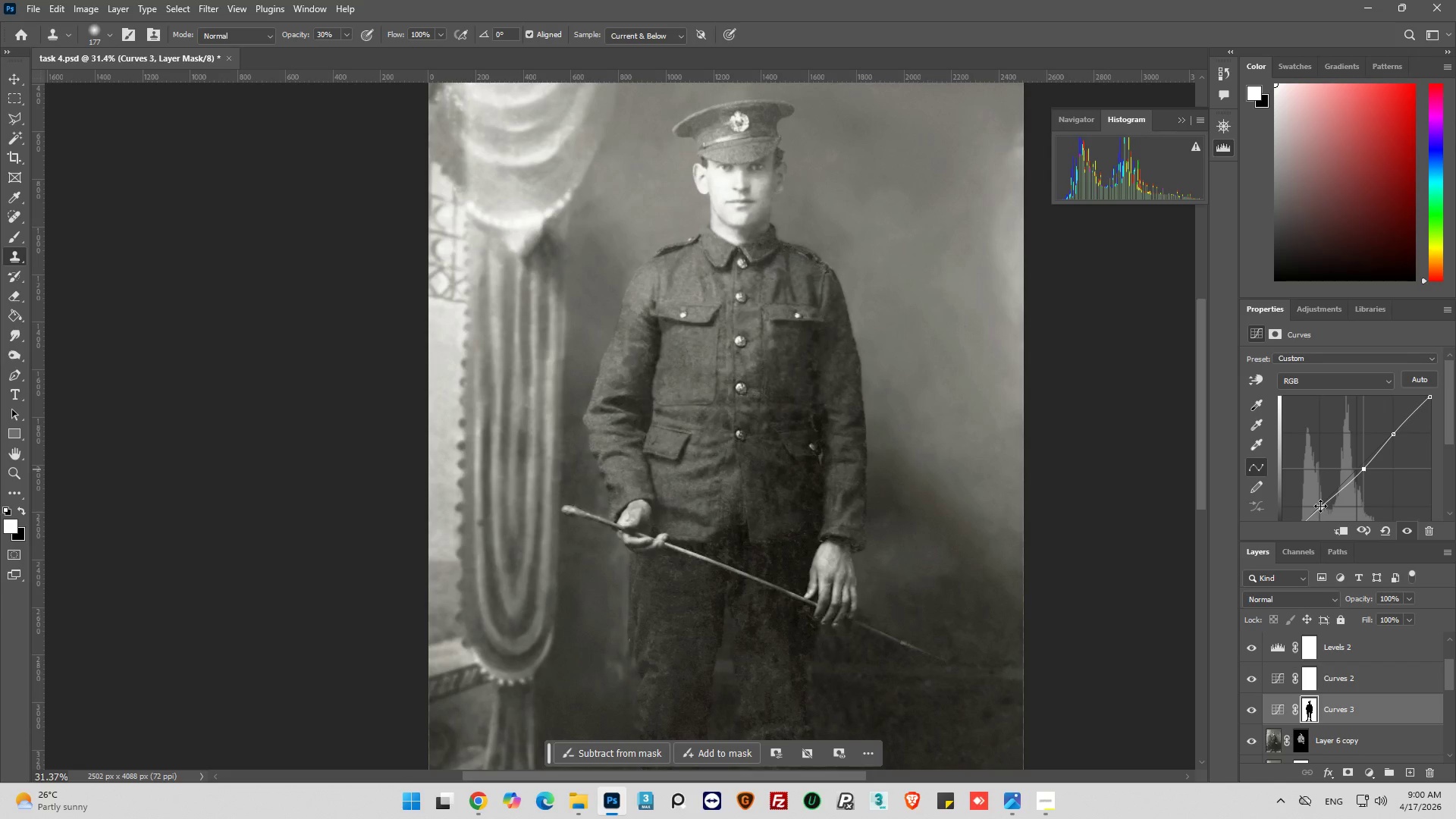 
left_click_drag(start_coordinate=[1320, 506], to_coordinate=[1322, 501])
 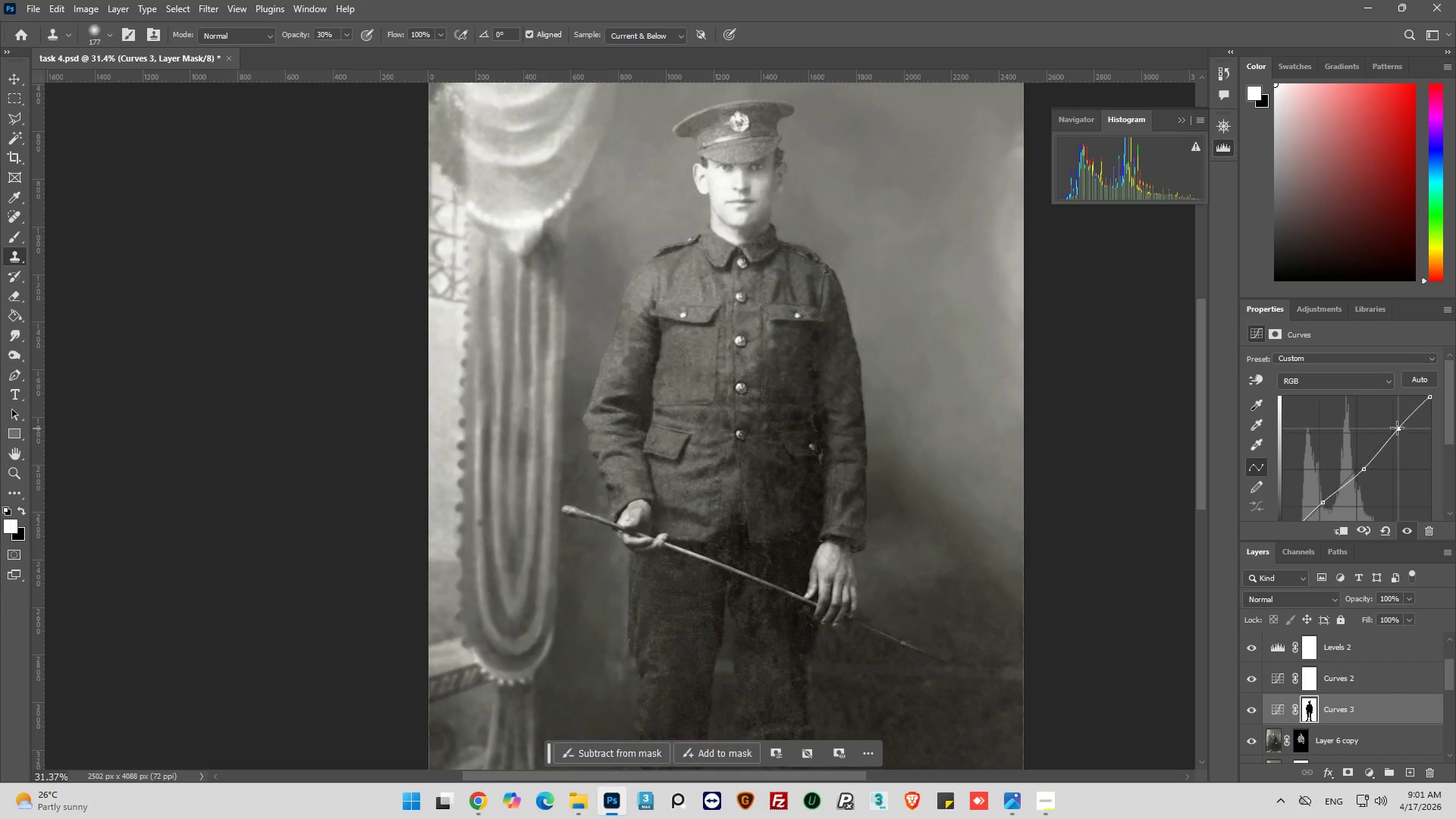 
wait(20.17)
 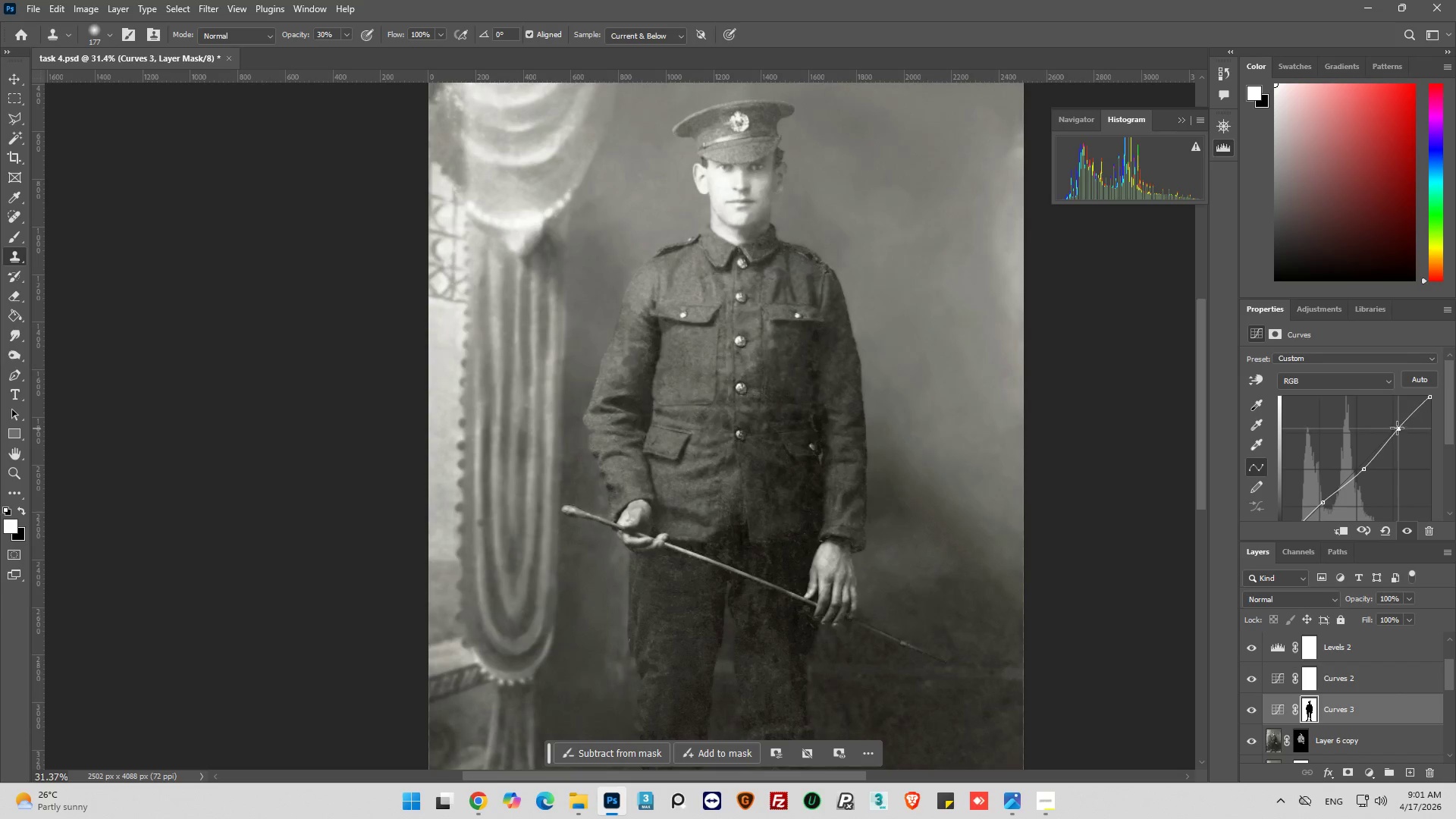 
left_click_drag(start_coordinate=[1363, 469], to_coordinate=[1360, 463])
 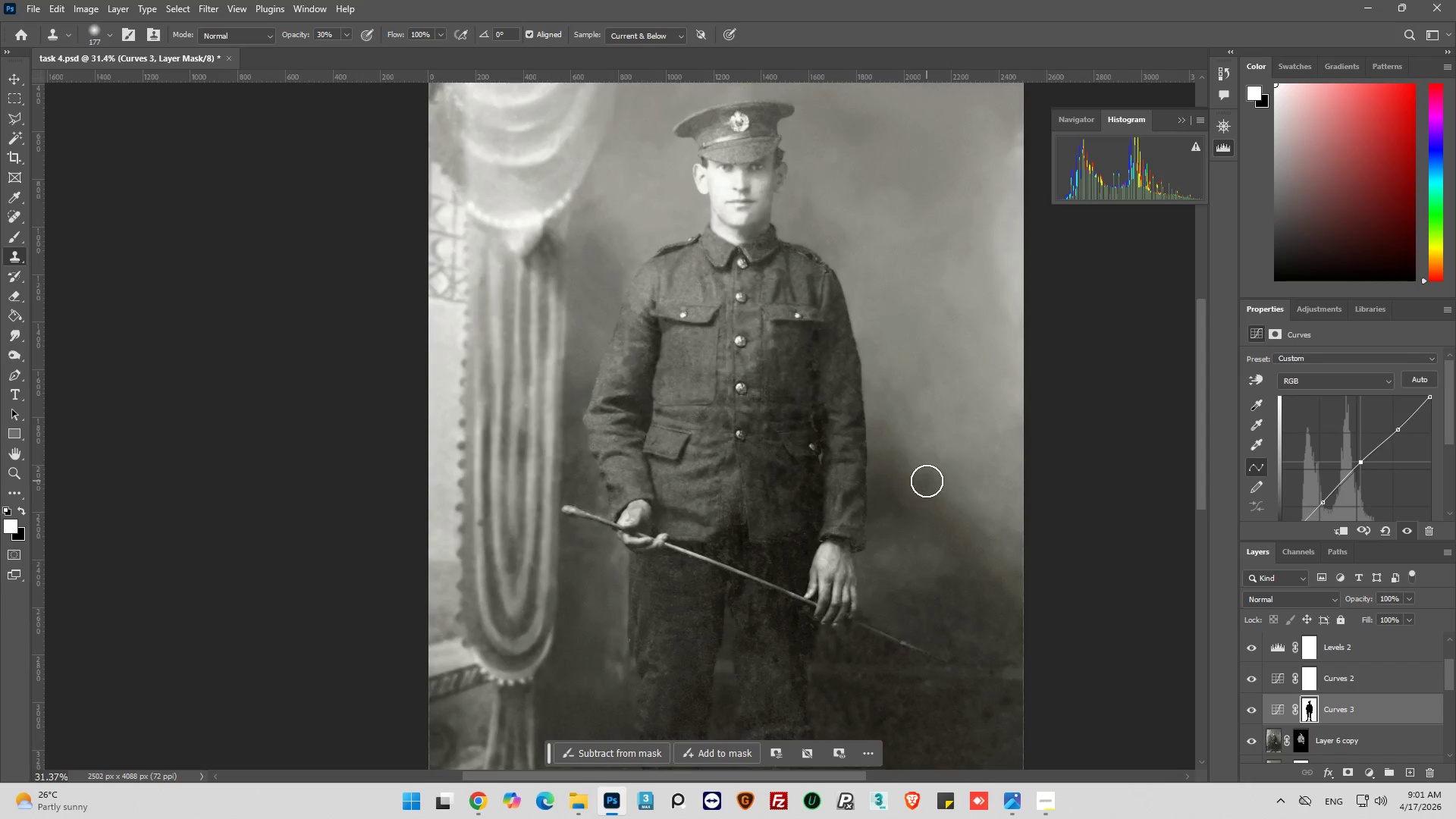 
scroll: coordinate [930, 475], scroll_direction: down, amount: 22.0
 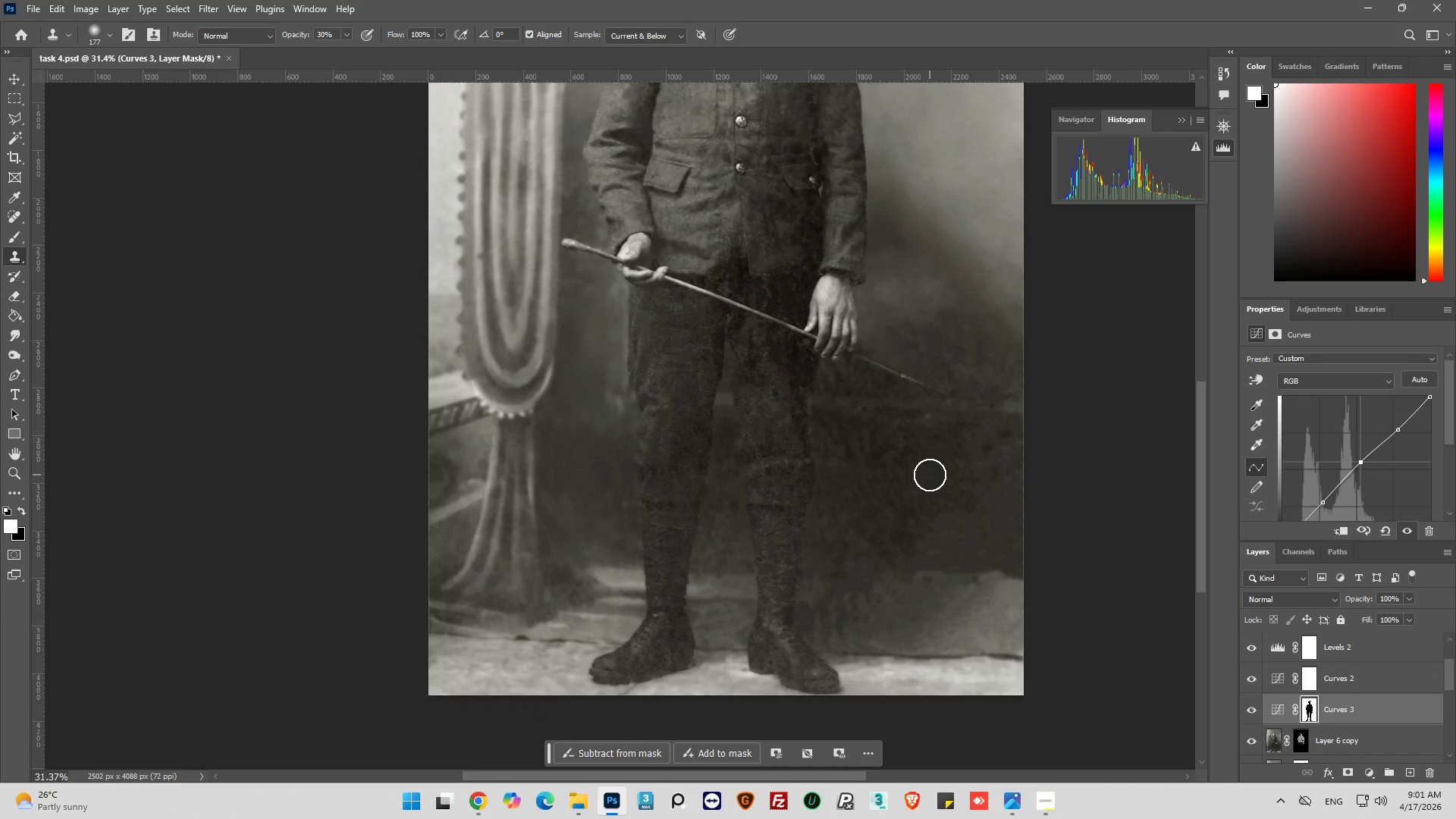 
hold_key(key=AltLeft, duration=0.31)
 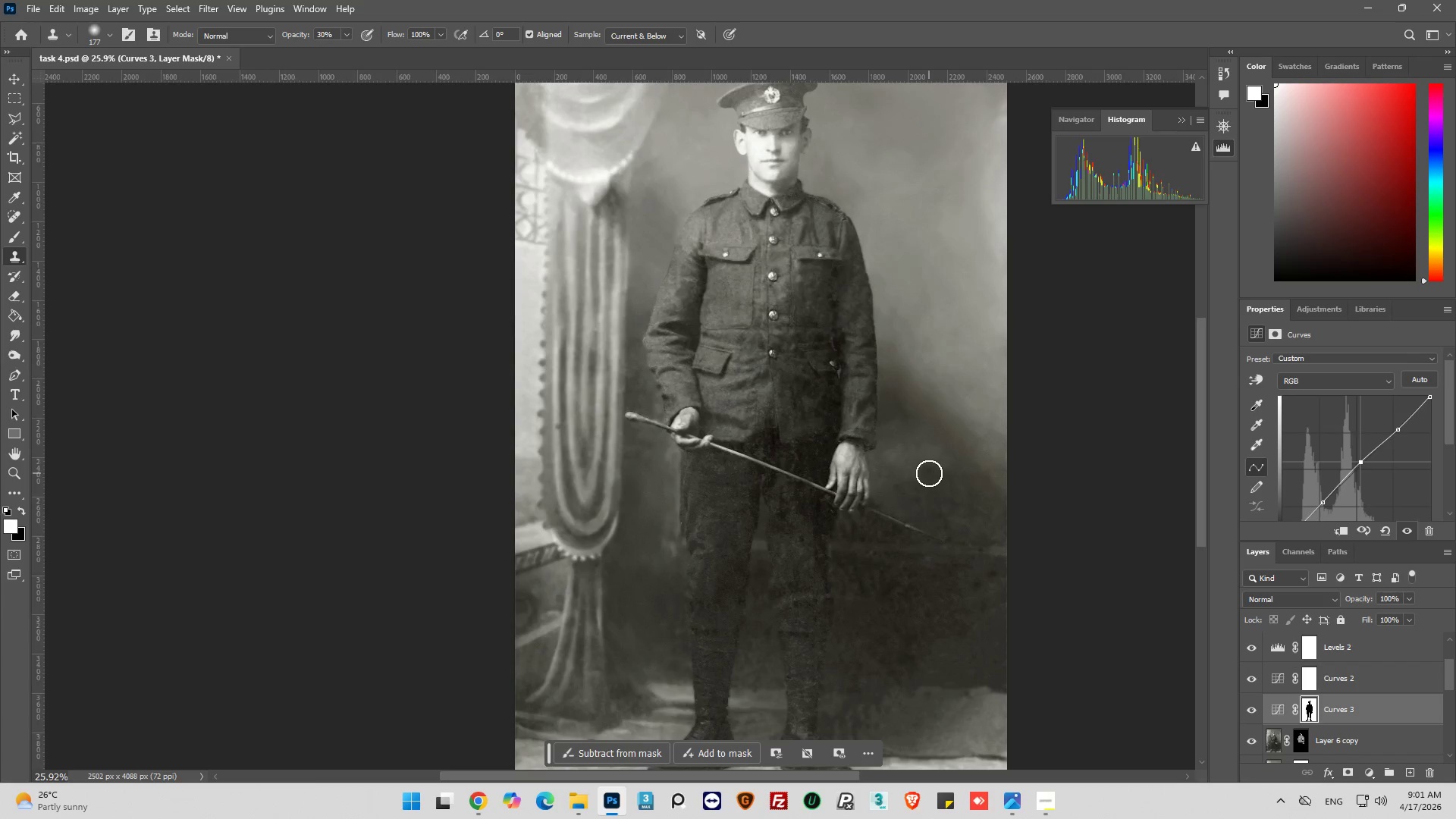 
scroll: coordinate [929, 473], scroll_direction: up, amount: 14.0
 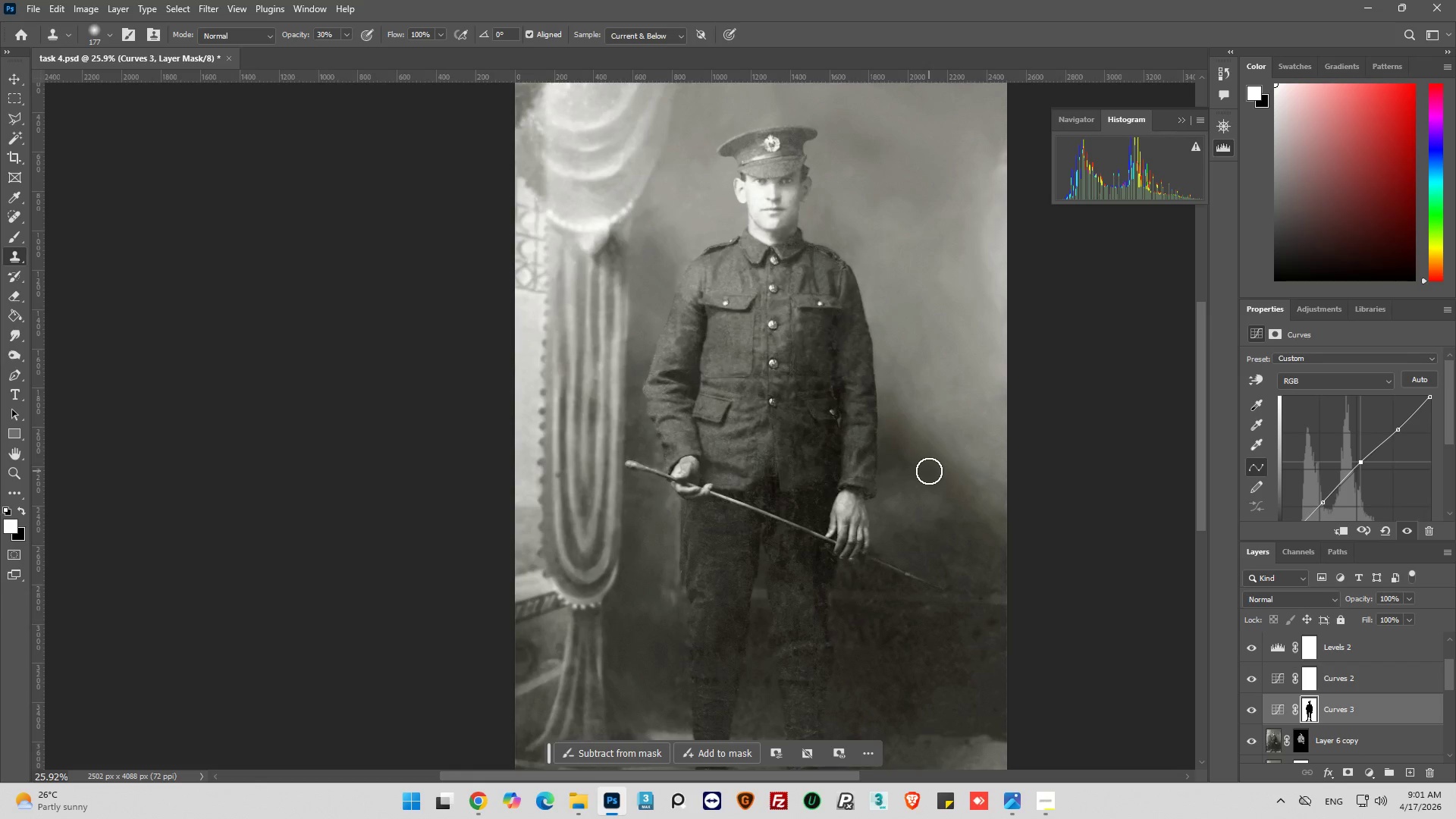 
scroll: coordinate [929, 471], scroll_direction: down, amount: 7.0
 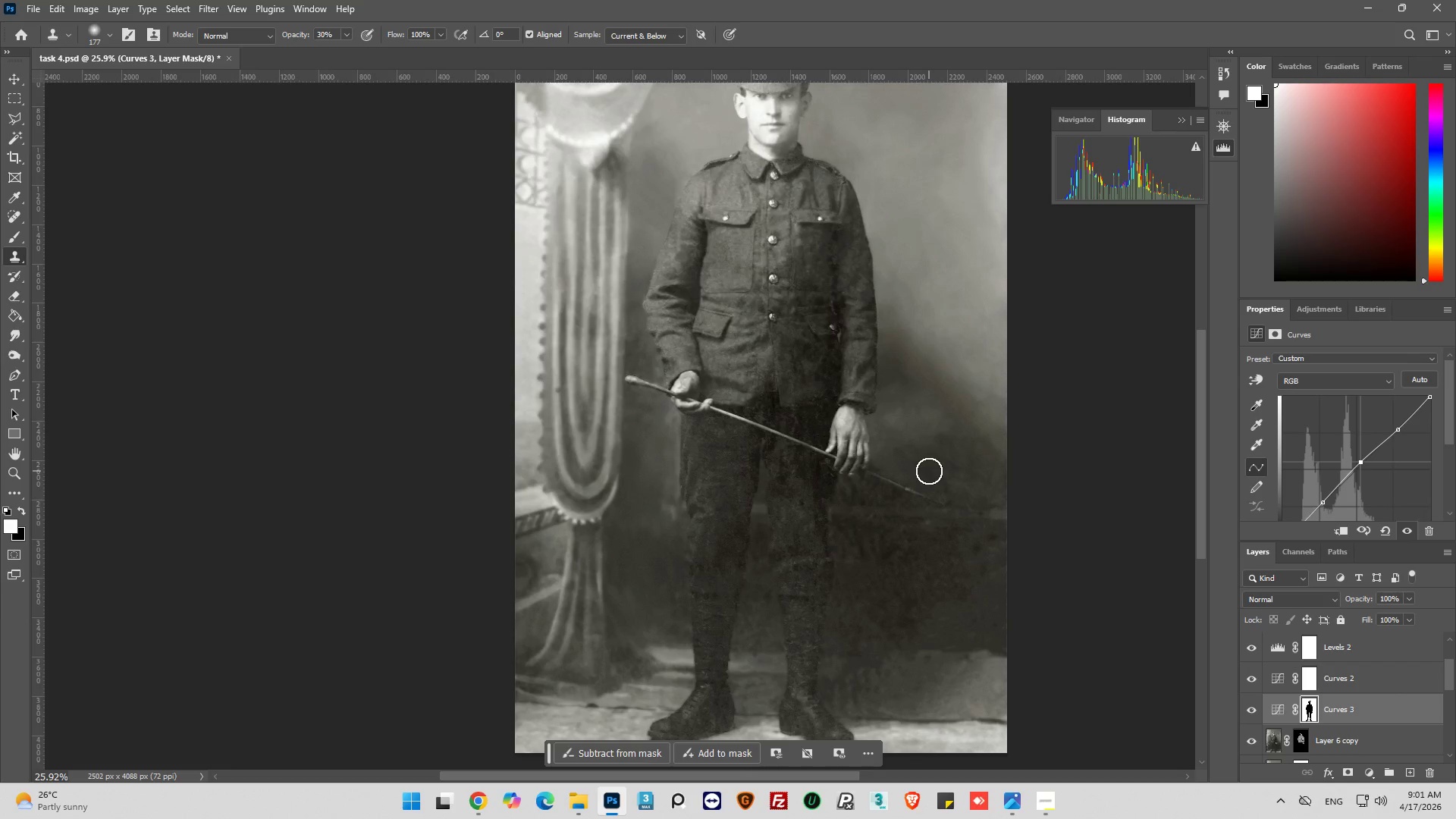 
scroll: coordinate [782, 249], scroll_direction: up, amount: 20.0
 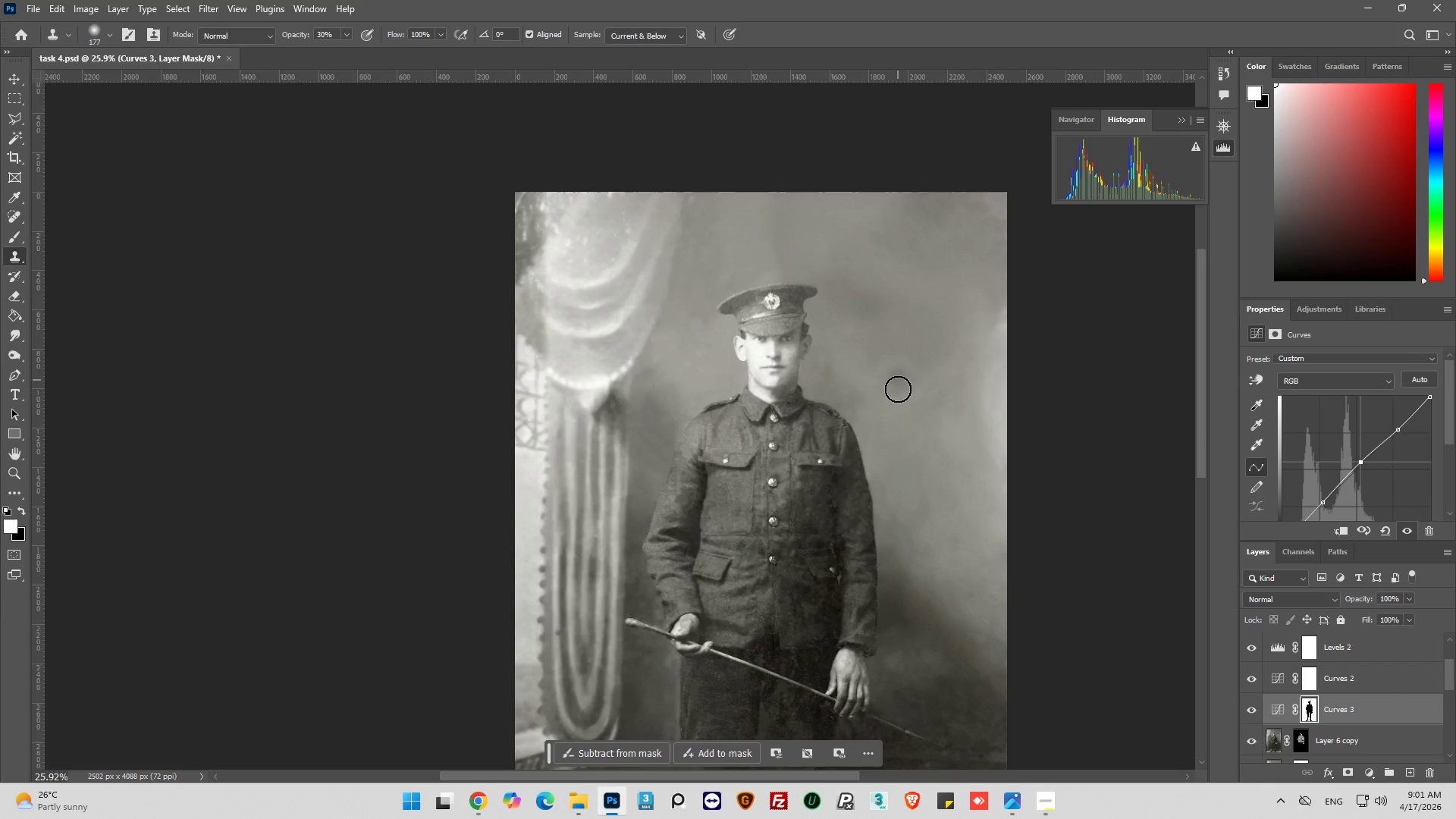 
key(Alt+AltLeft)
 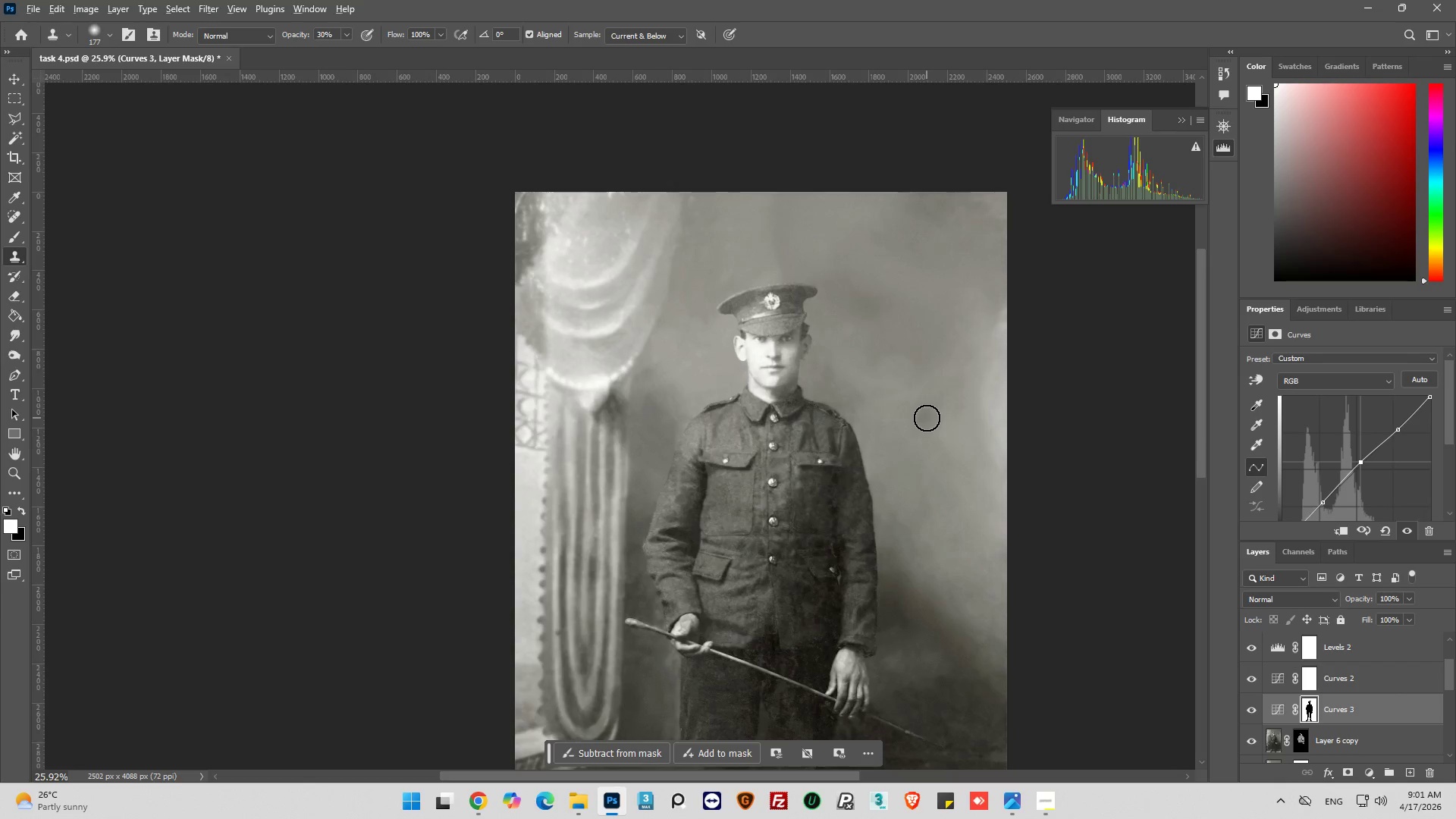 
scroll: coordinate [756, 389], scroll_direction: down, amount: 14.0
 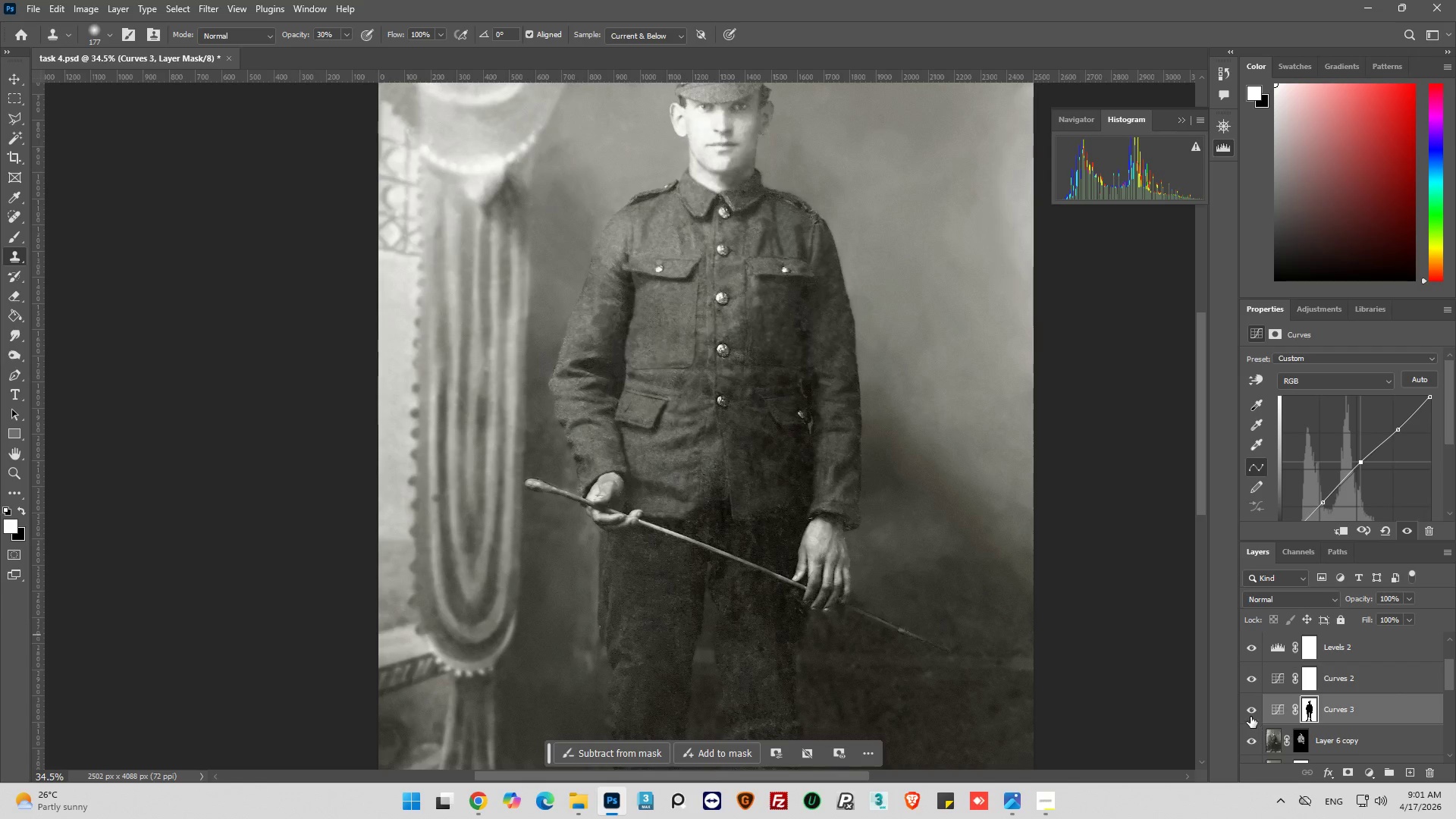 
left_click([1249, 712])
 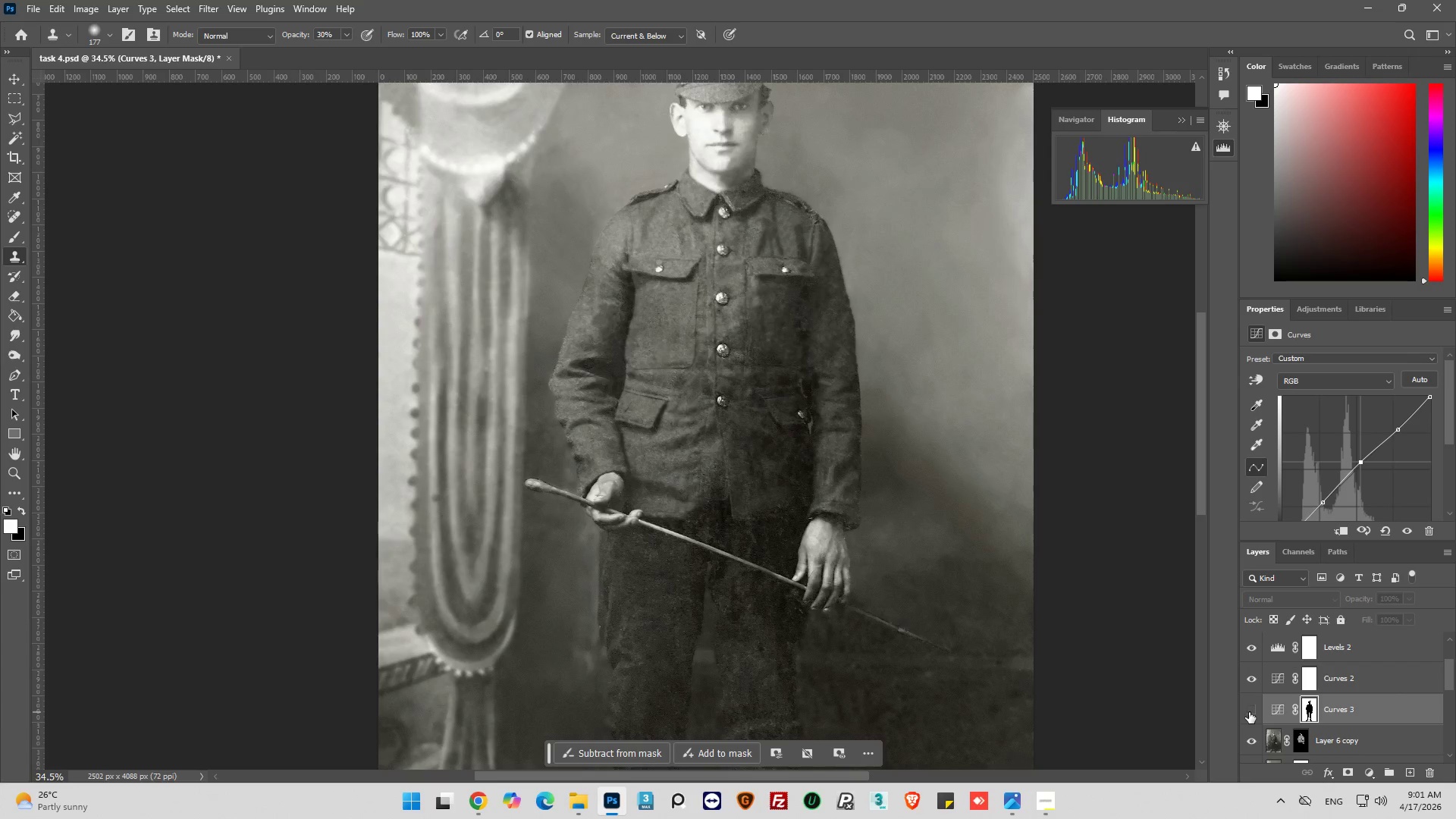 
left_click([1249, 712])
 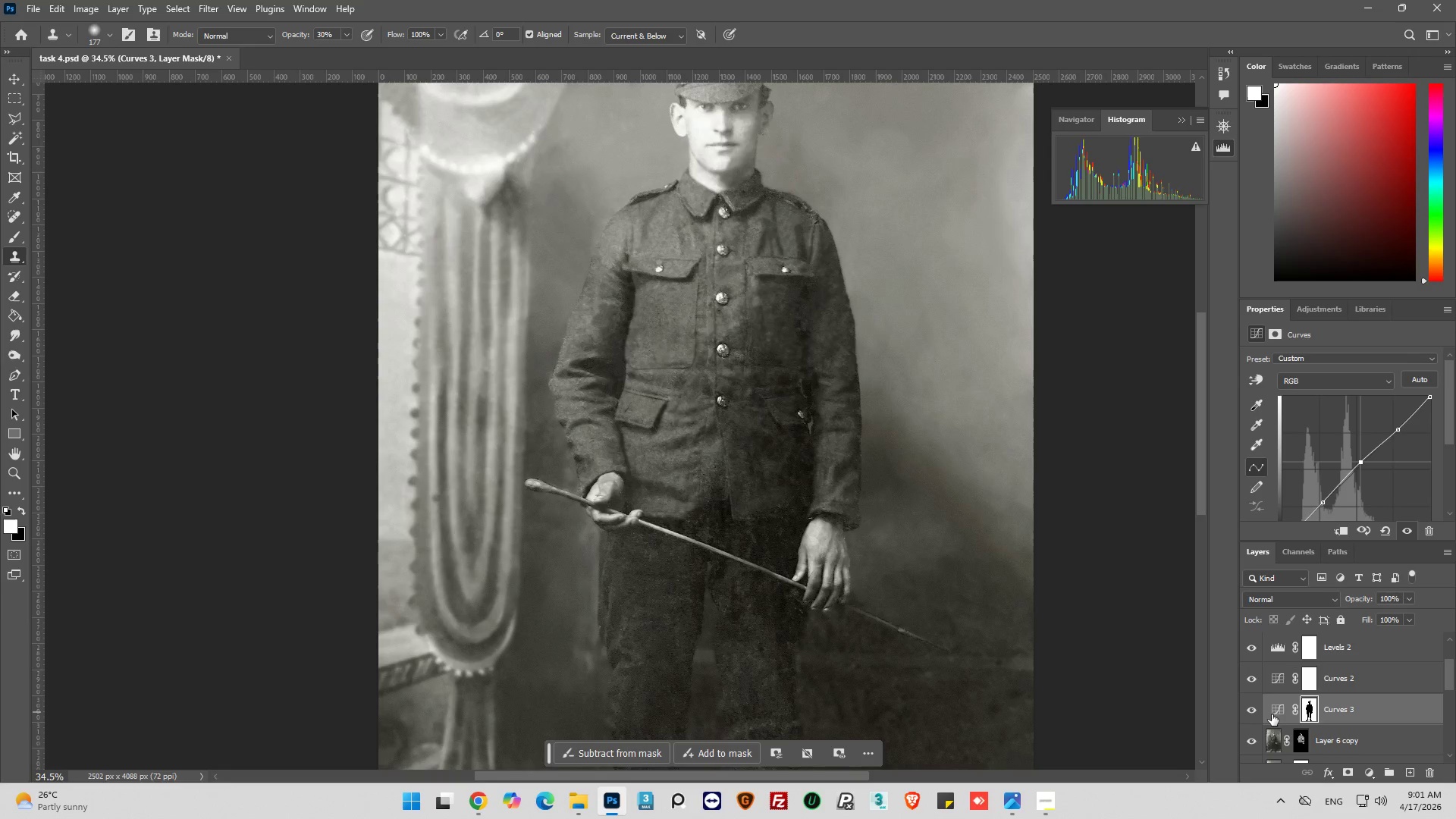 
scroll: coordinate [1273, 714], scroll_direction: down, amount: 1.0
 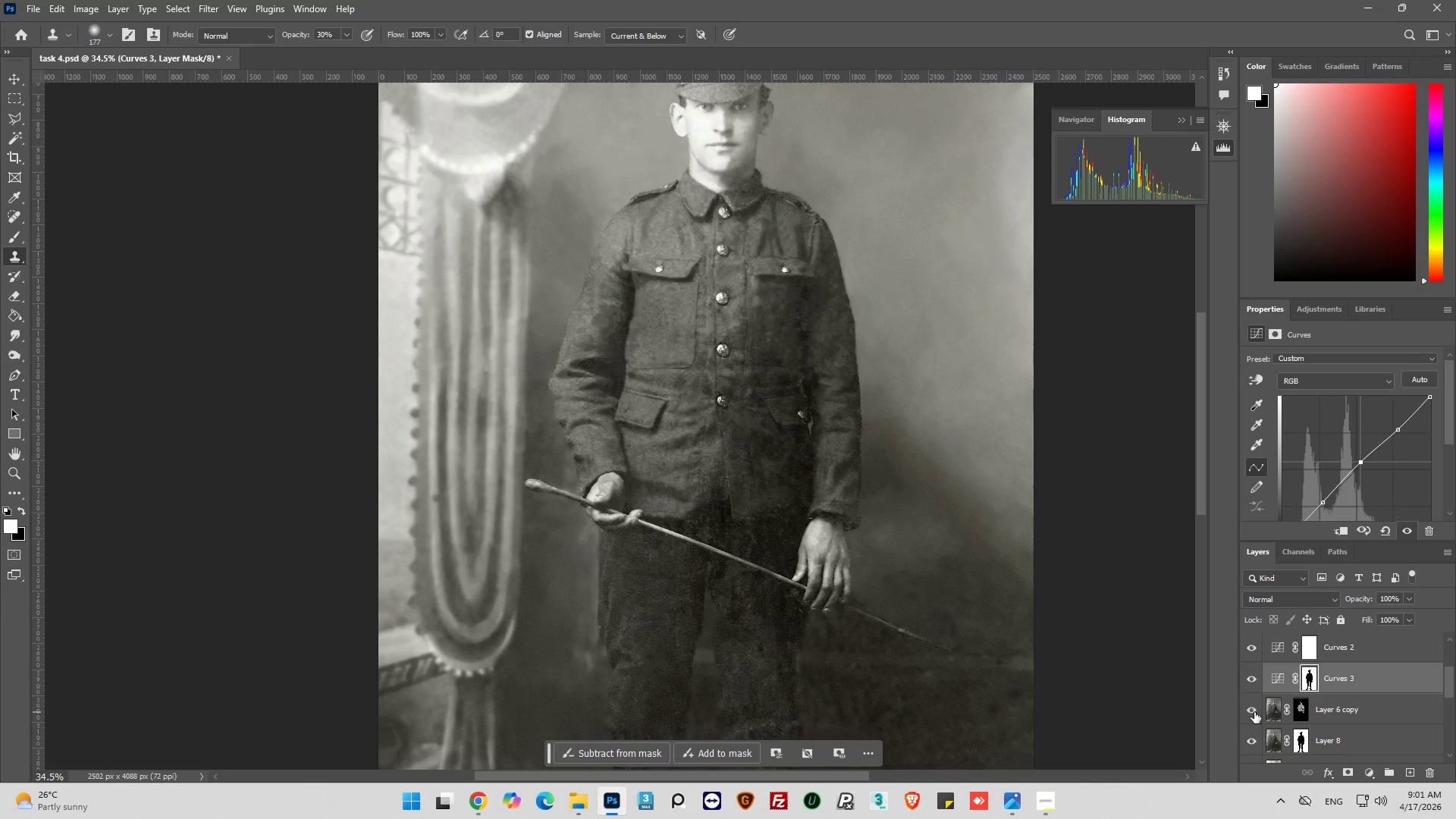 
left_click([1254, 712])
 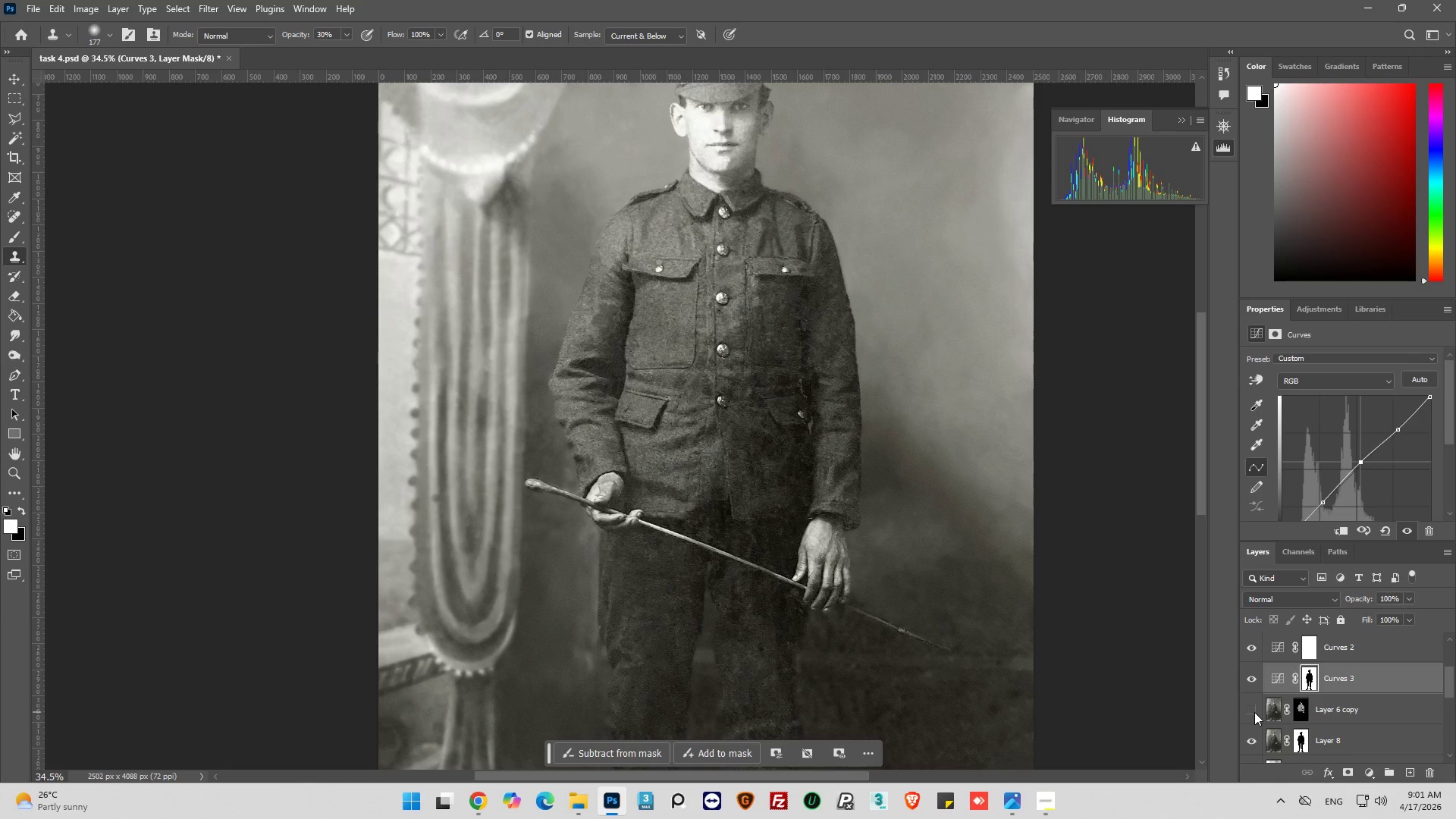 
left_click([1254, 712])
 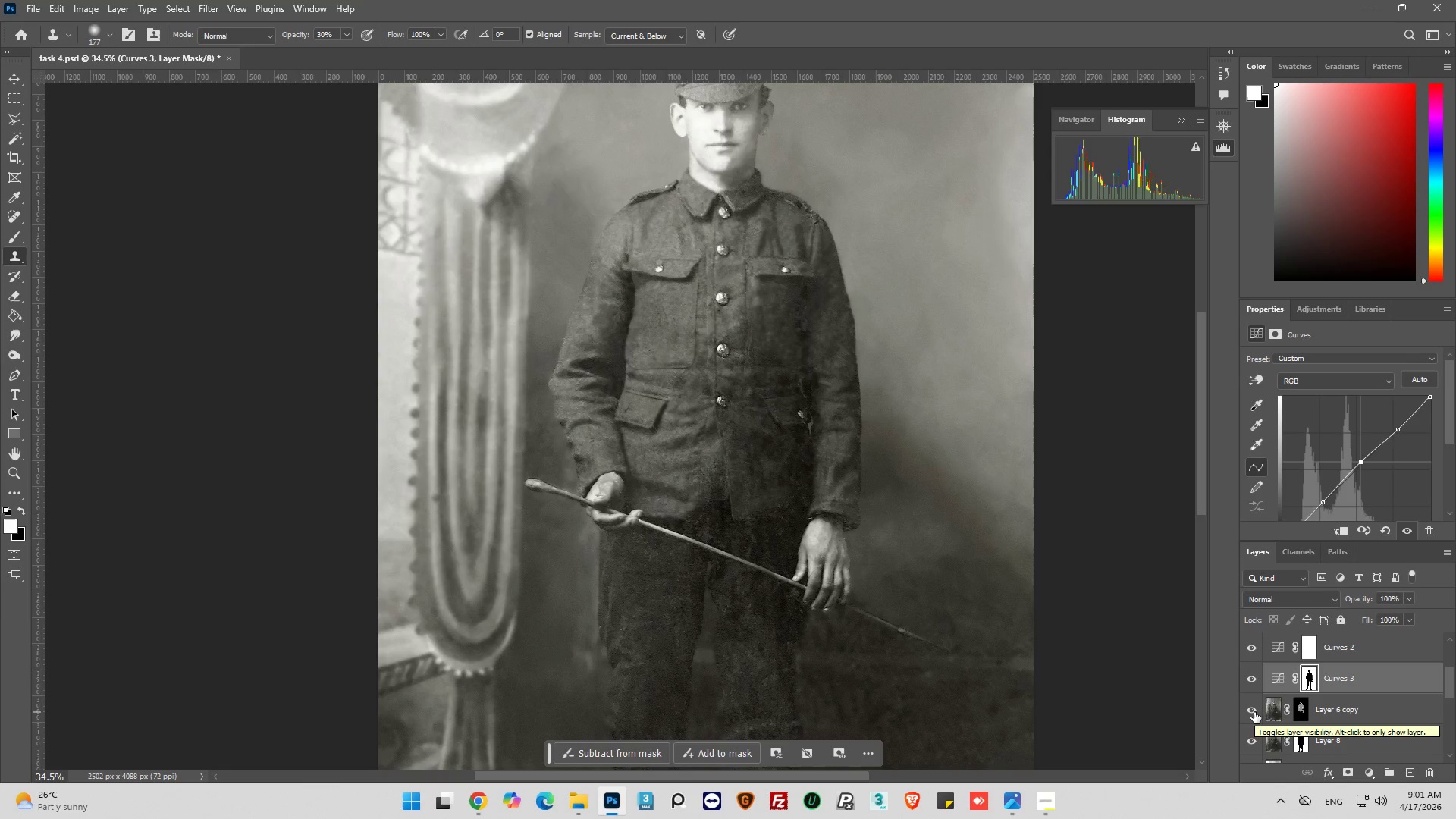 
left_click([1254, 712])
 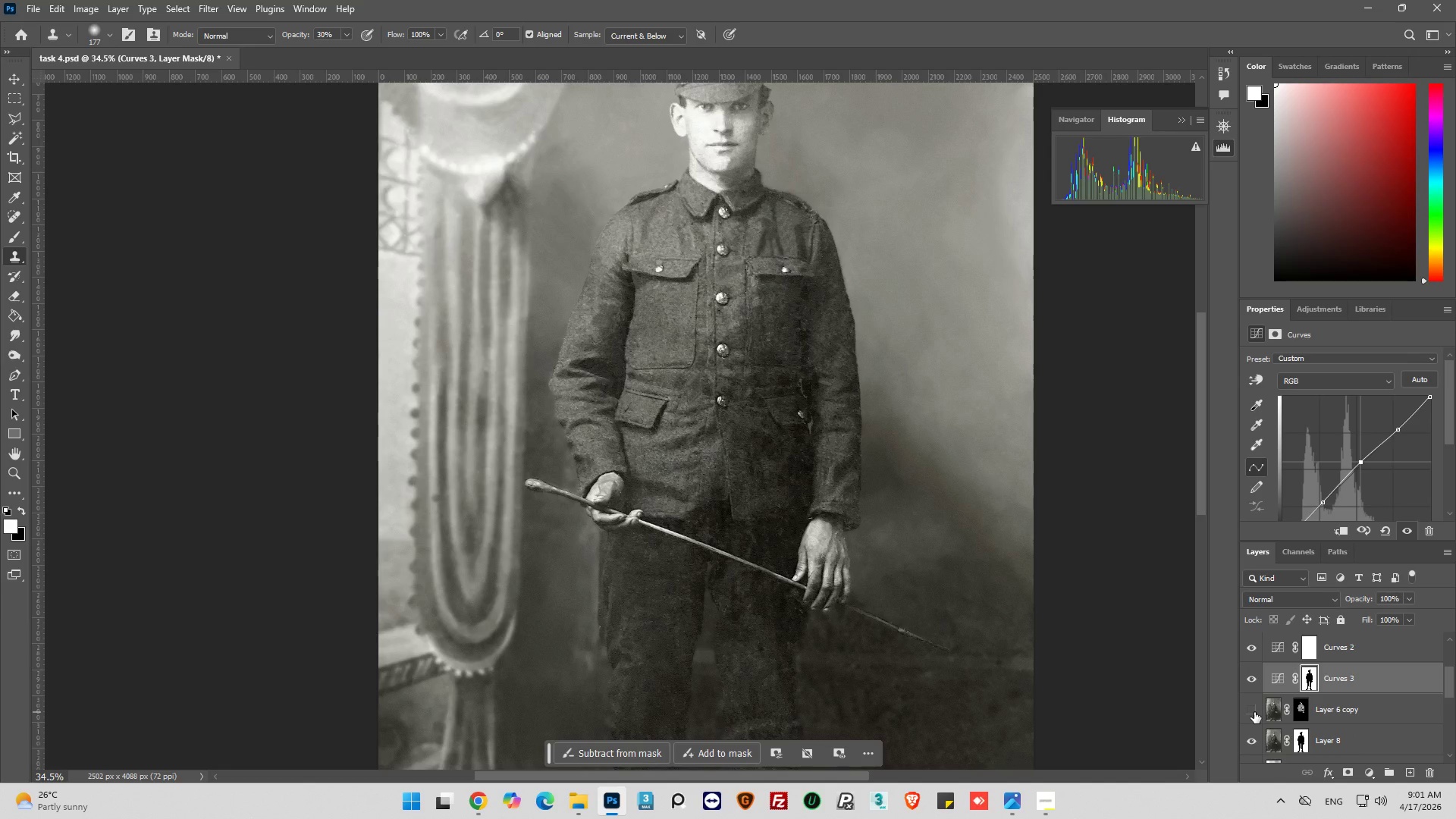 
left_click([1254, 712])
 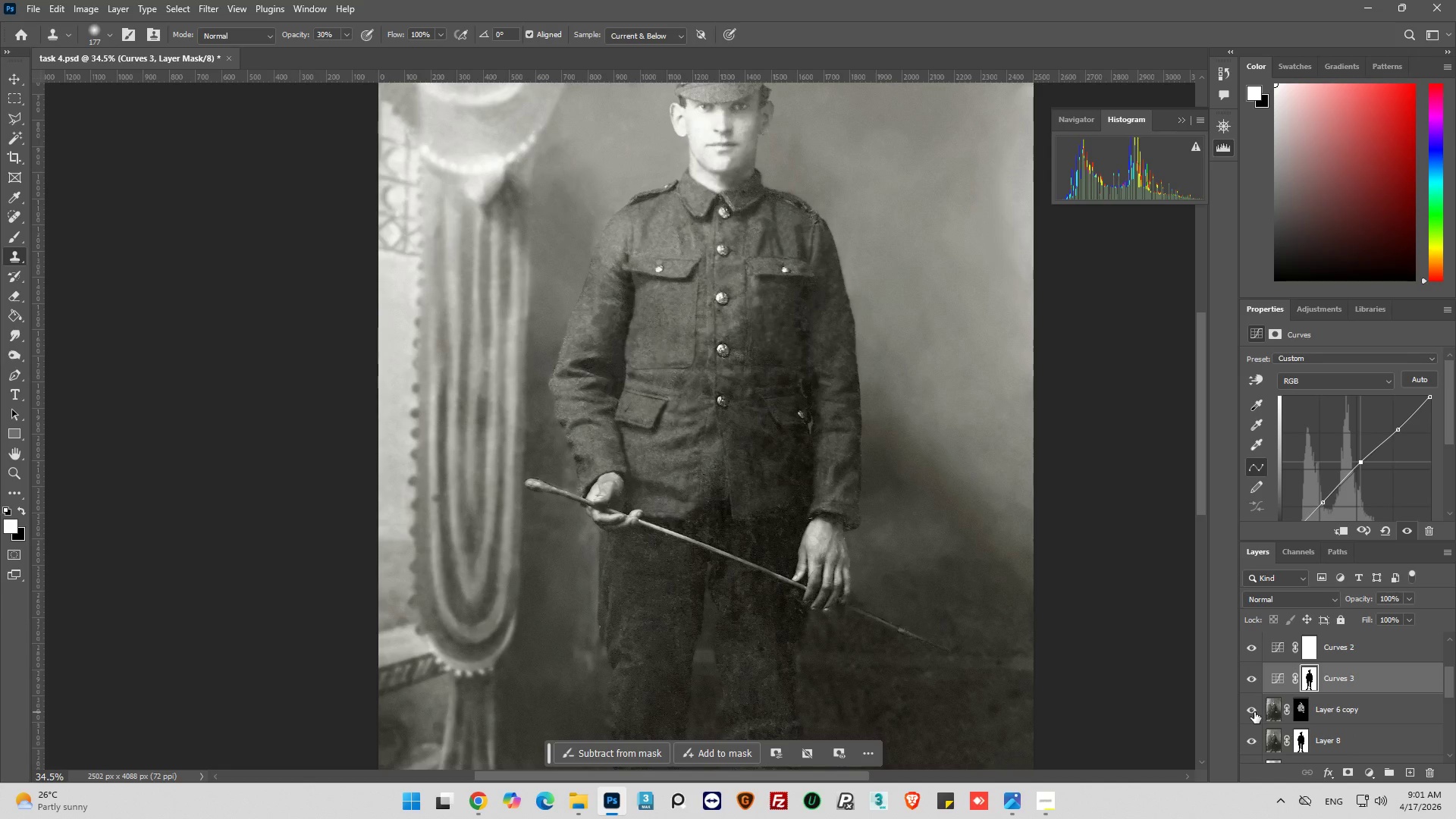 
key(Alt+AltLeft)
 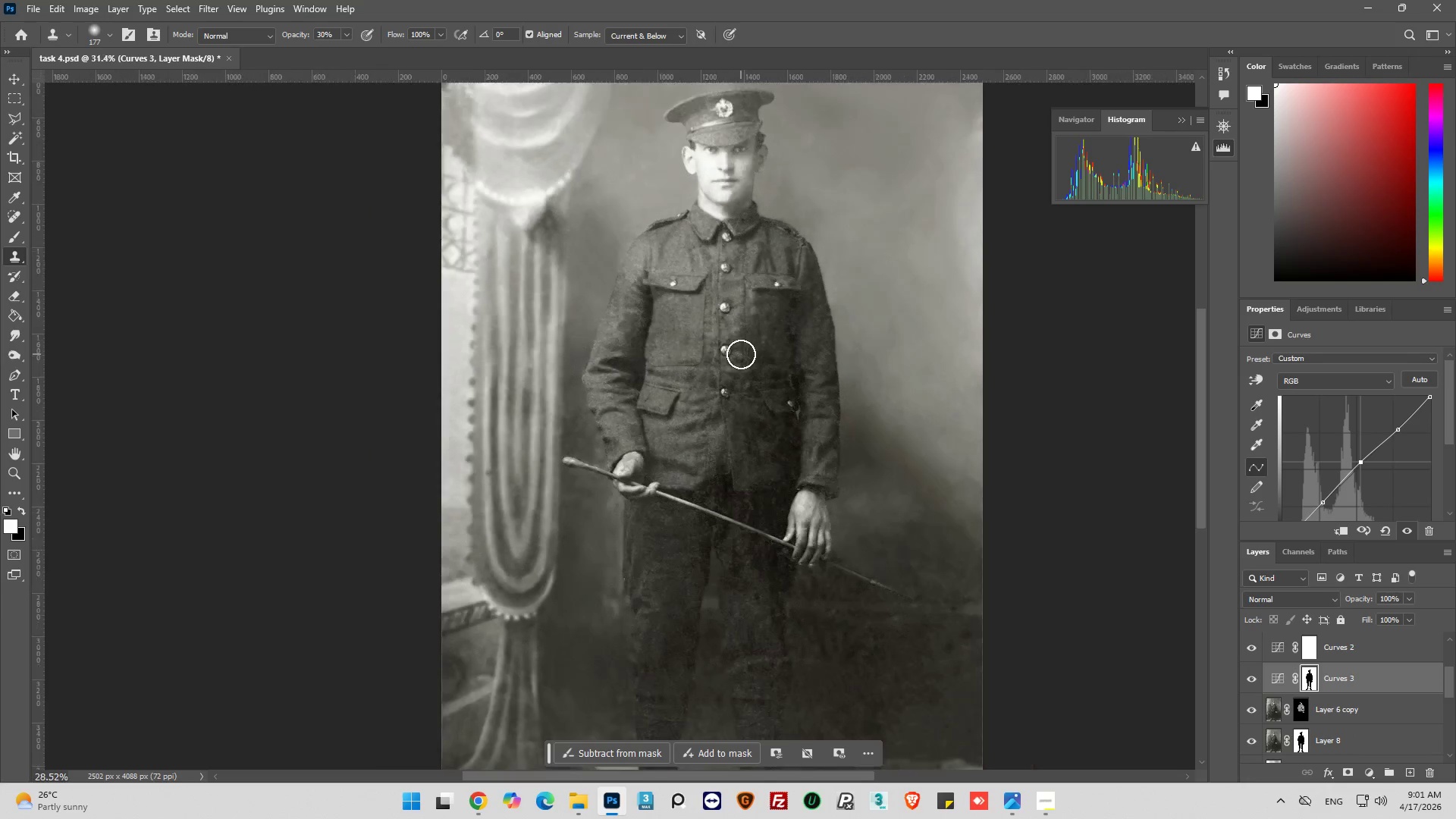 
scroll: coordinate [742, 356], scroll_direction: down, amount: 13.0
 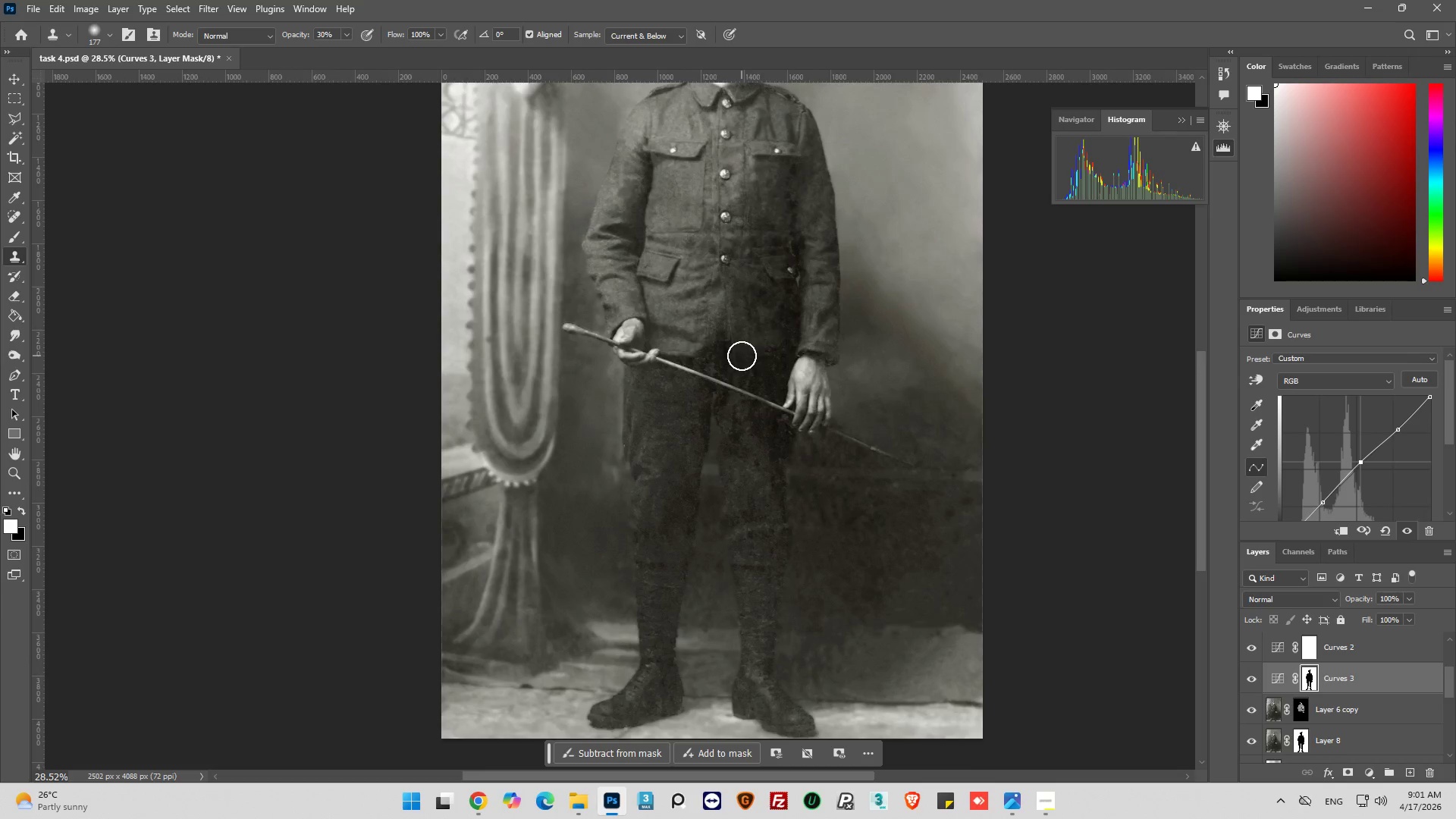 
scroll: coordinate [767, 362], scroll_direction: up, amount: 27.0
 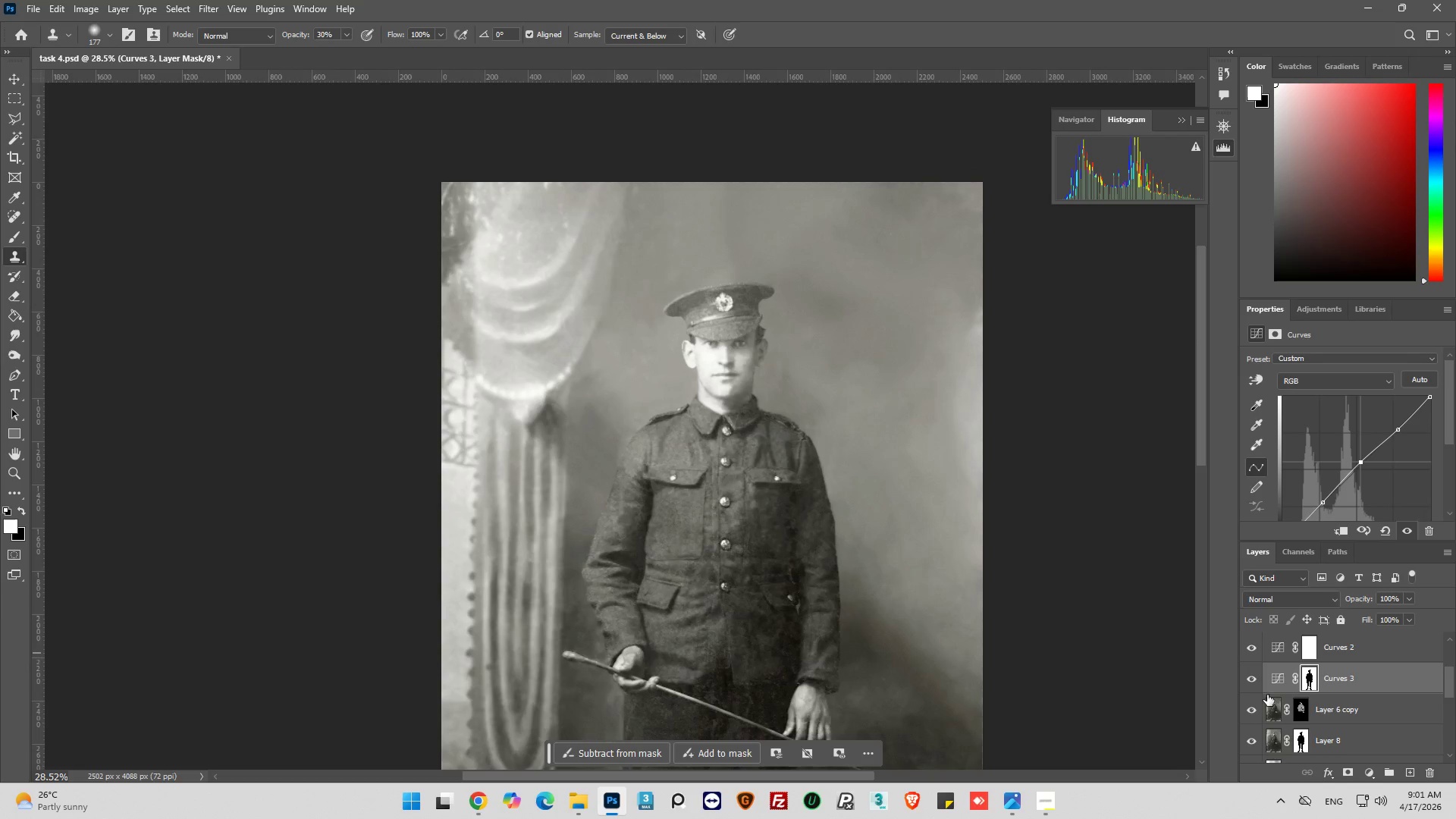 
left_click([1254, 649])
 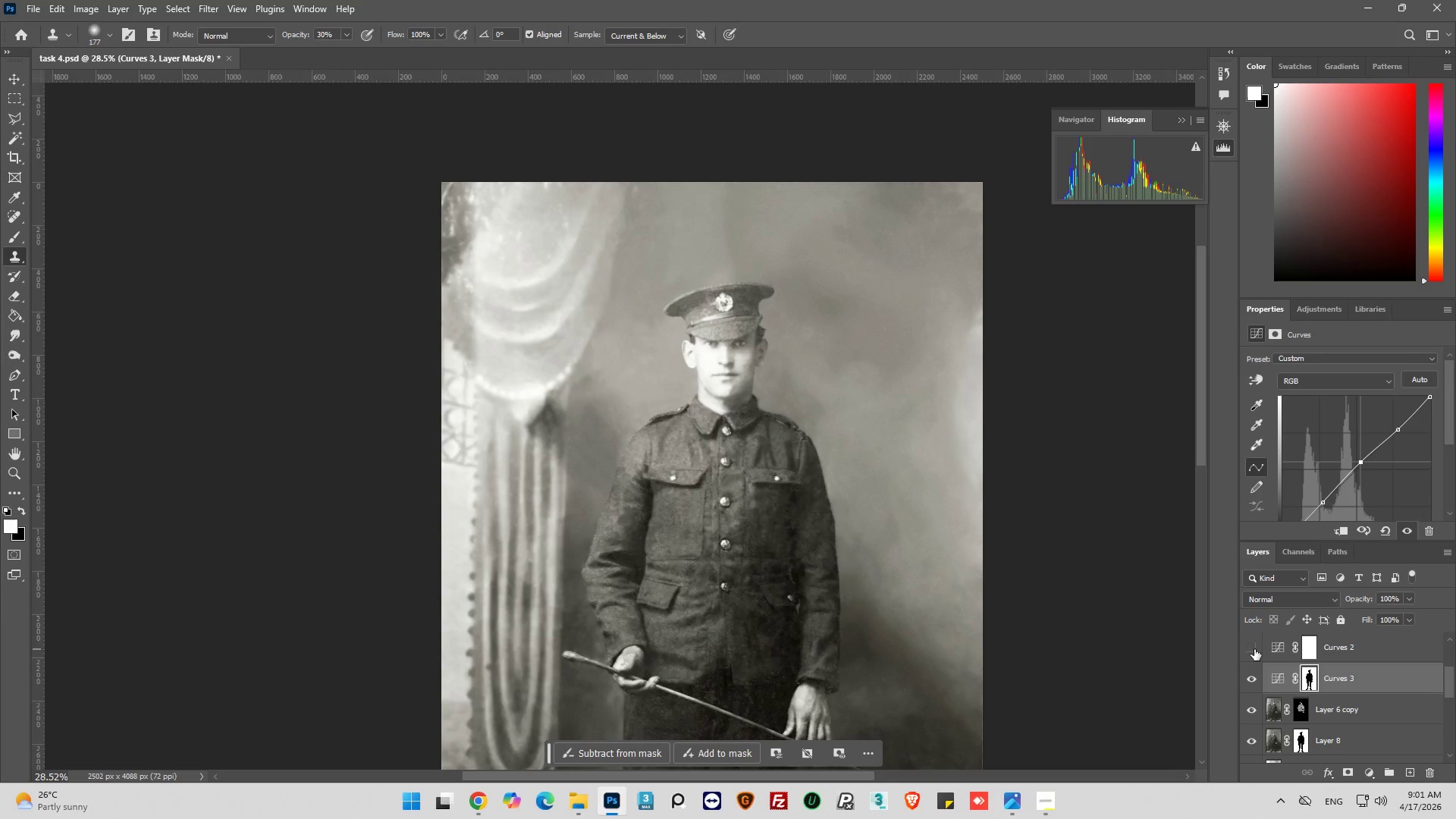 
left_click([1254, 649])
 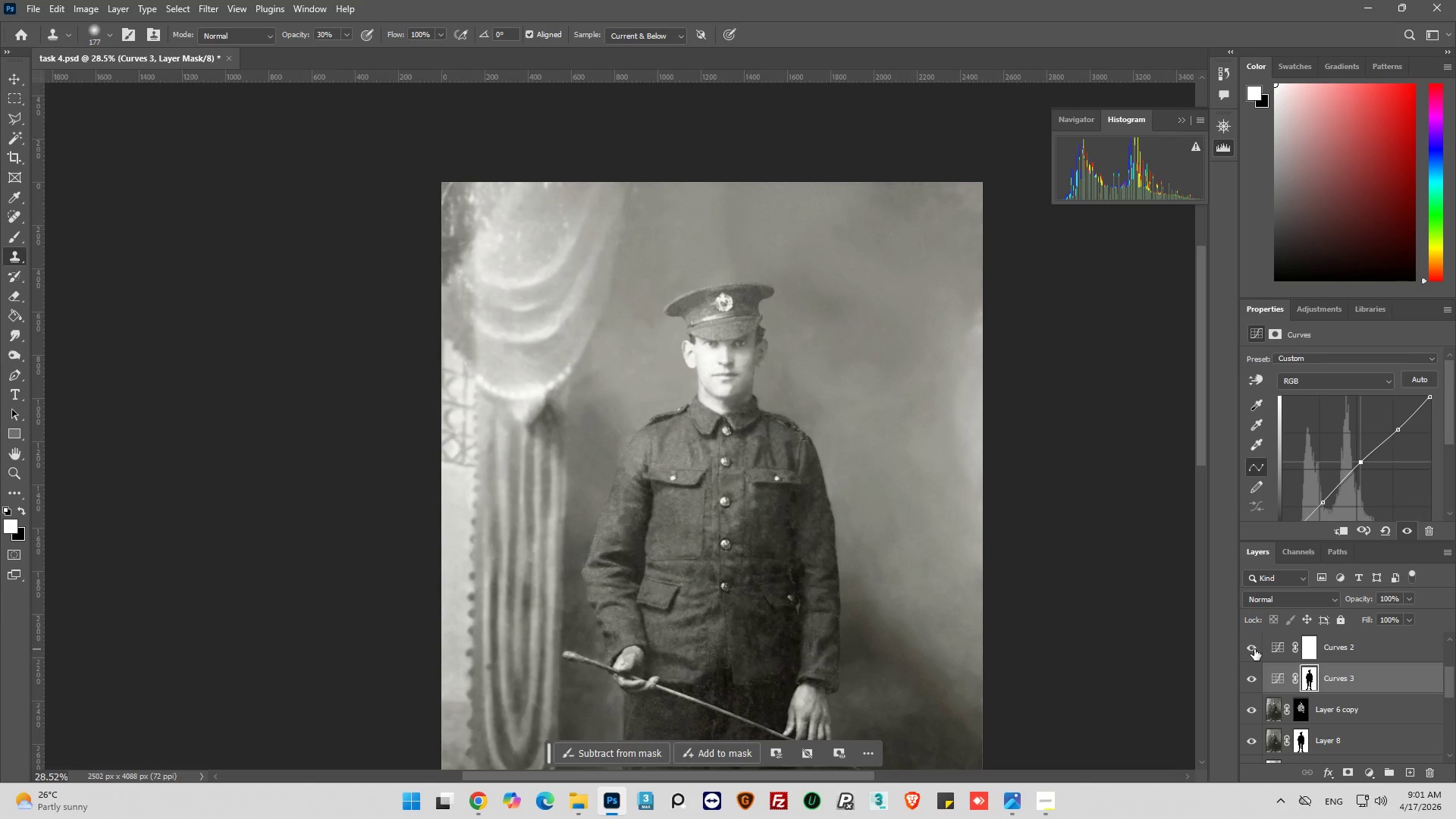 
left_click([1254, 649])
 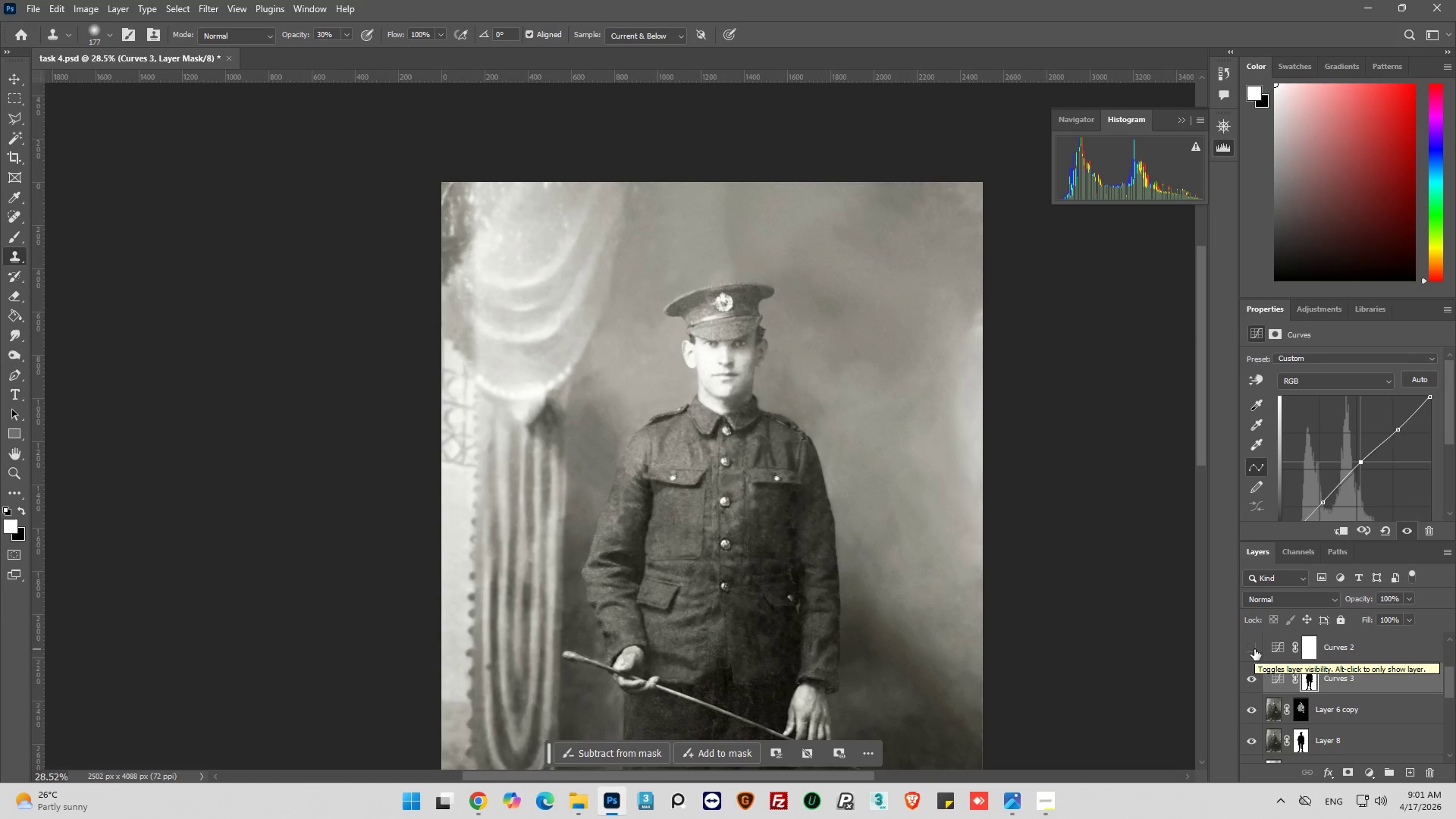 
left_click([1254, 649])
 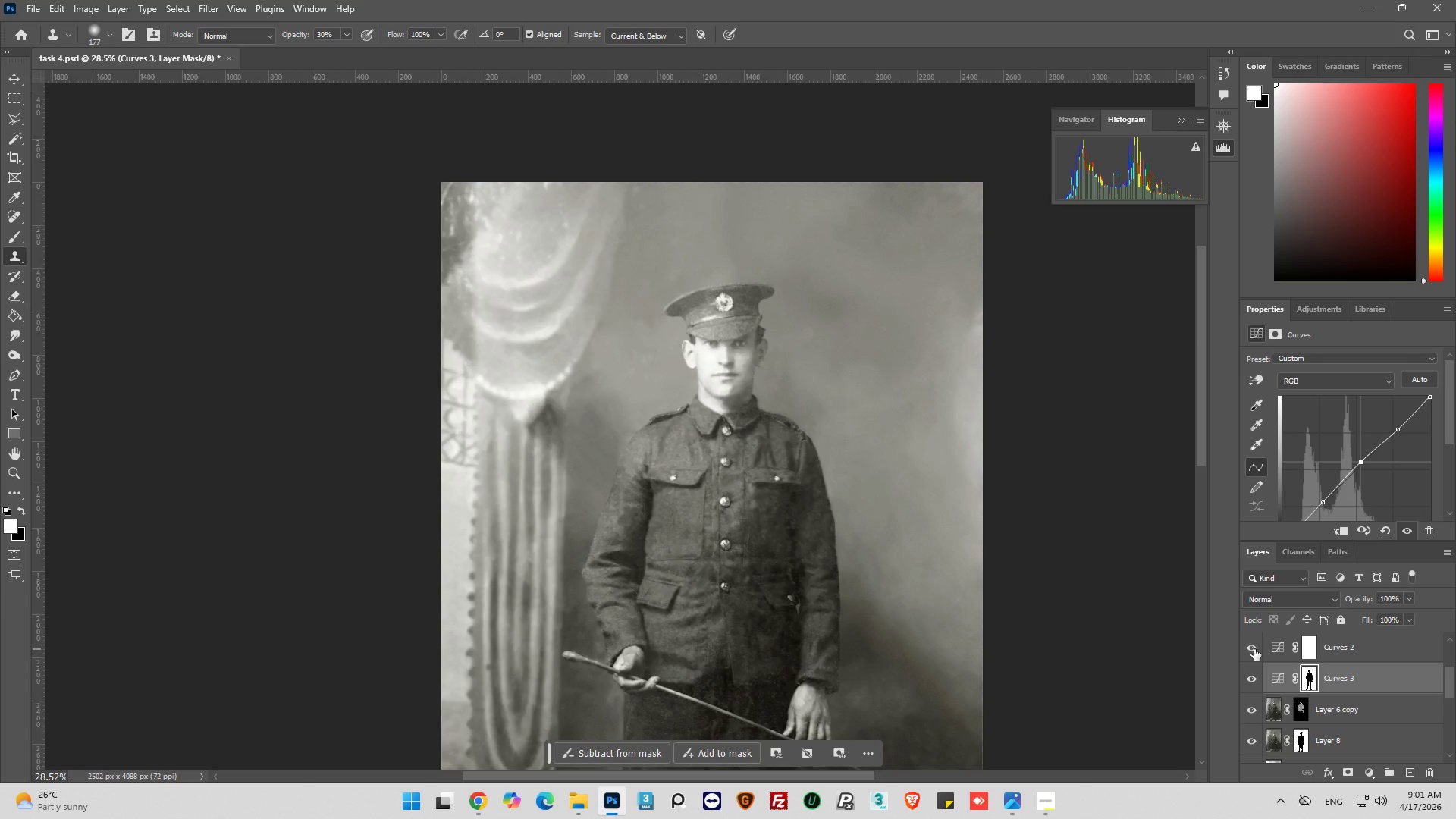 
left_click([1254, 649])
 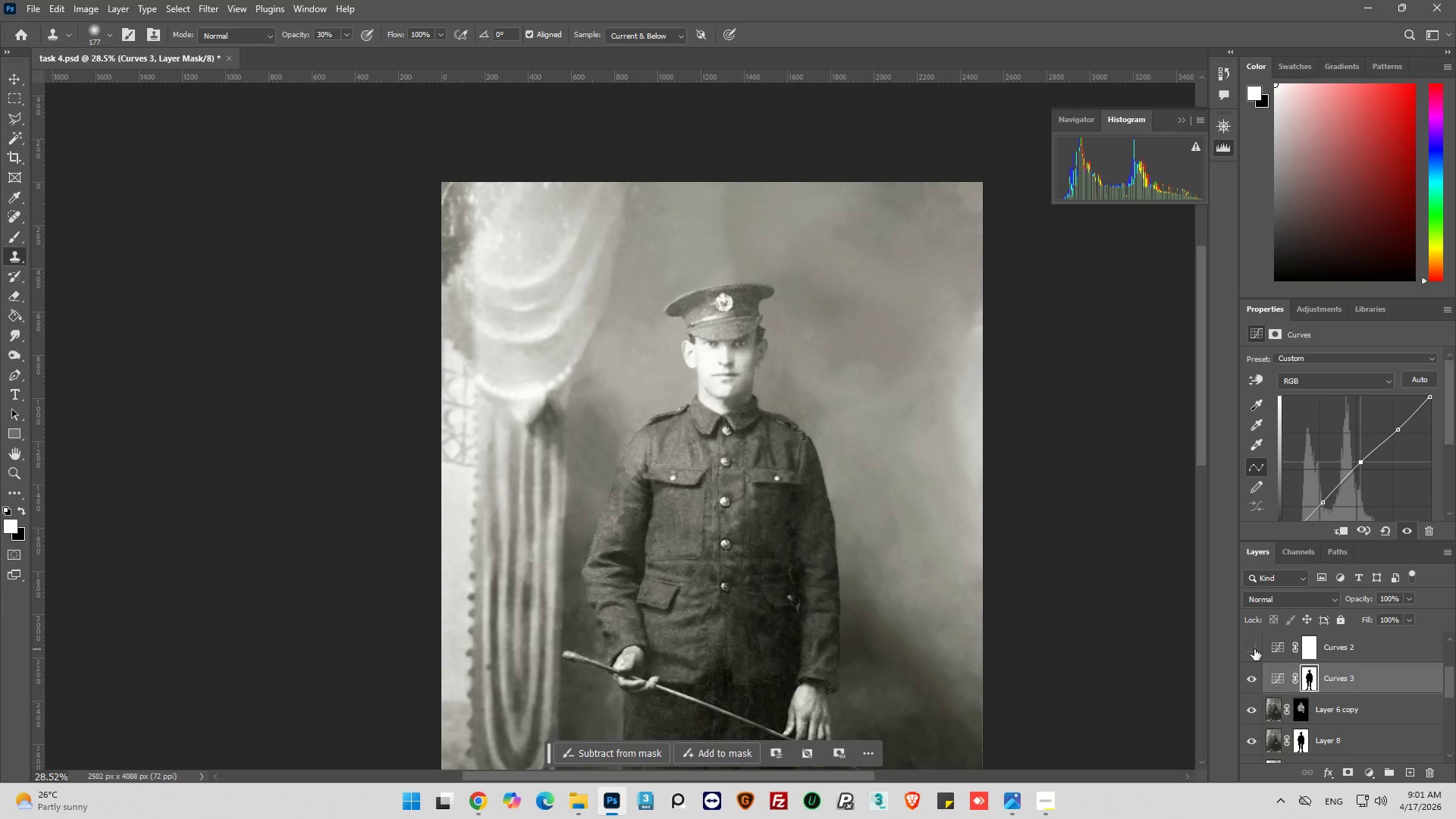 
left_click([1254, 649])
 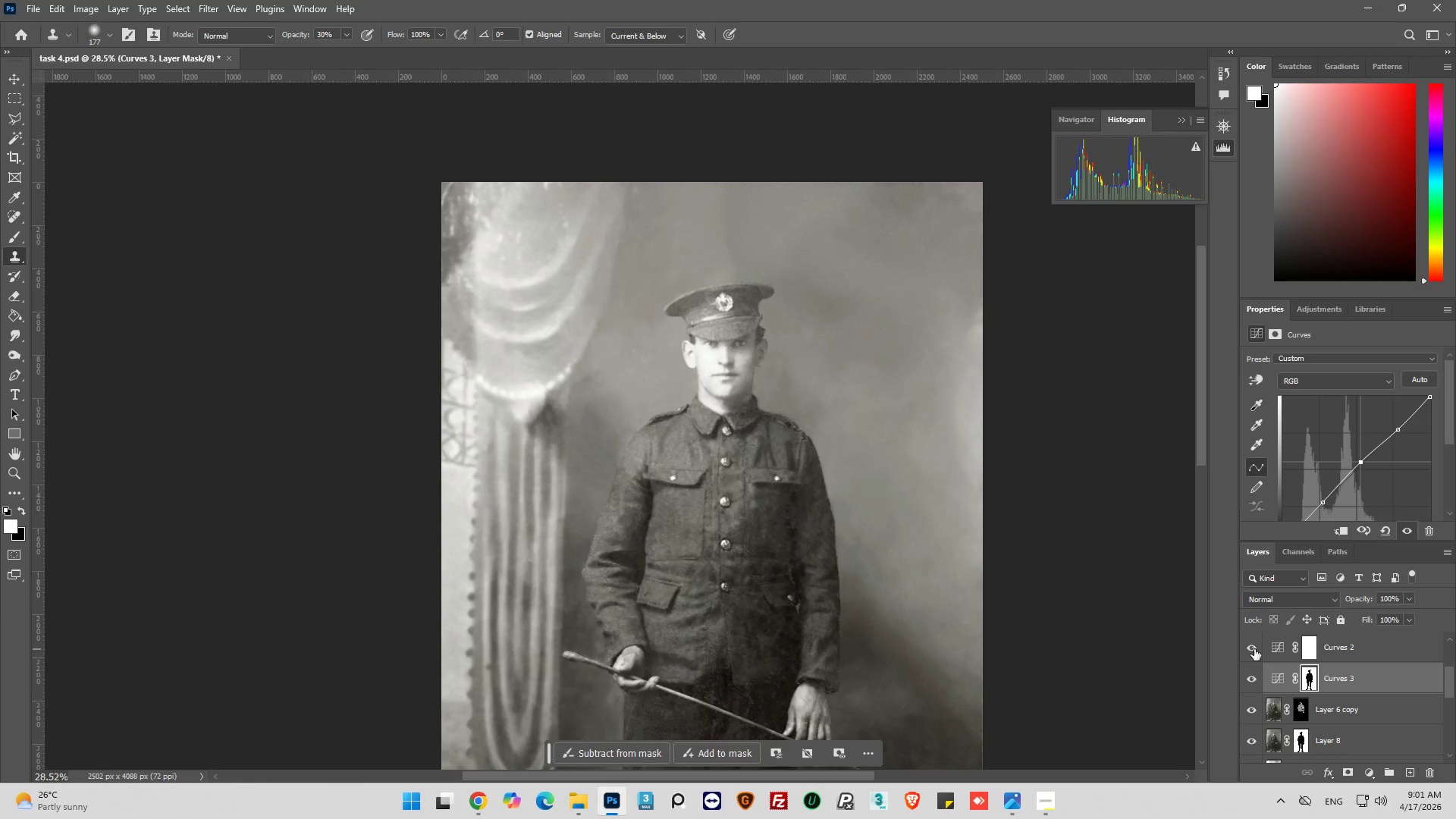 
hold_key(key=AltLeft, duration=0.69)
scroll: coordinate [733, 362], scroll_direction: up, amount: 12.0
 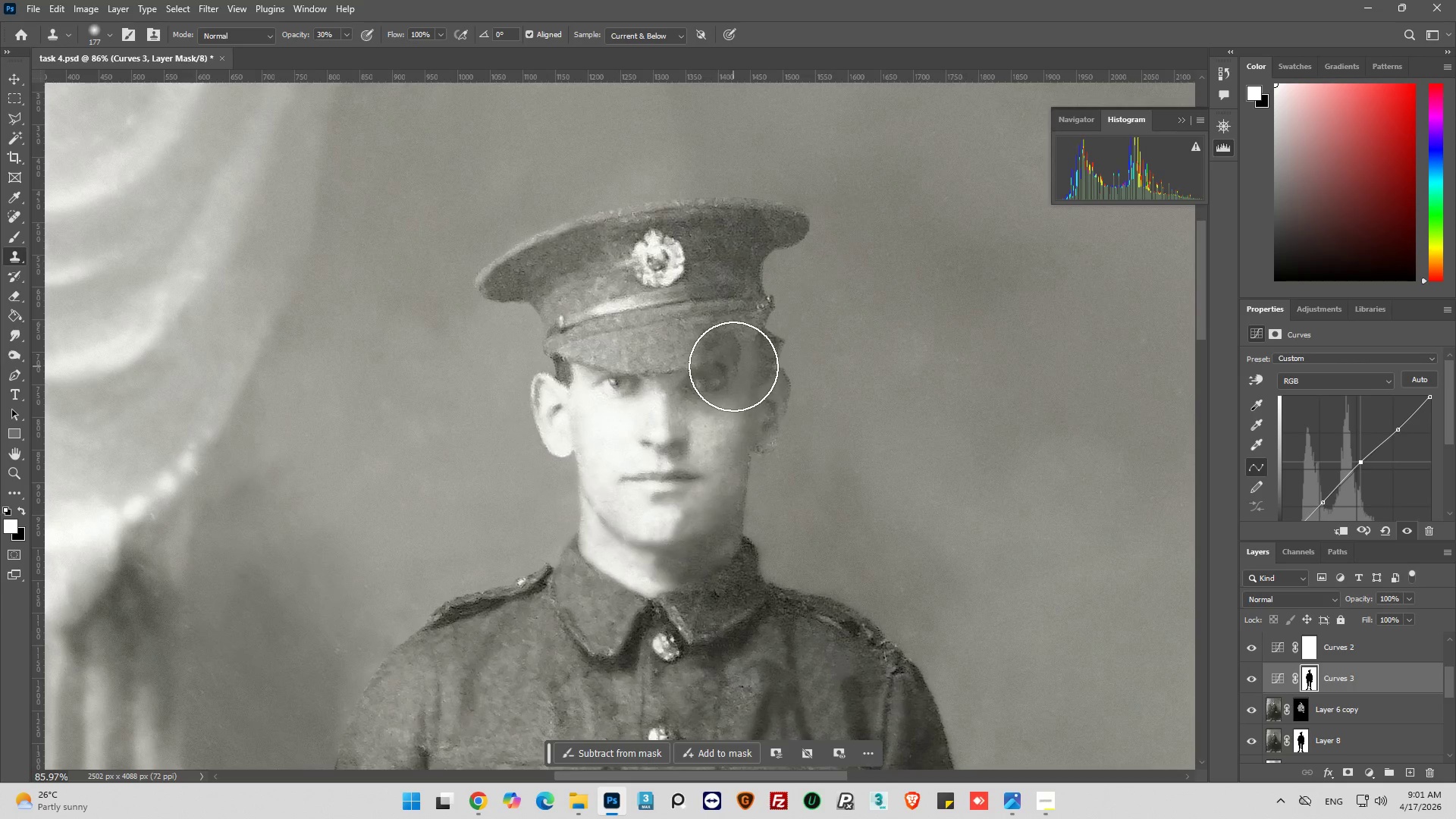 
key(Alt+AltLeft)
 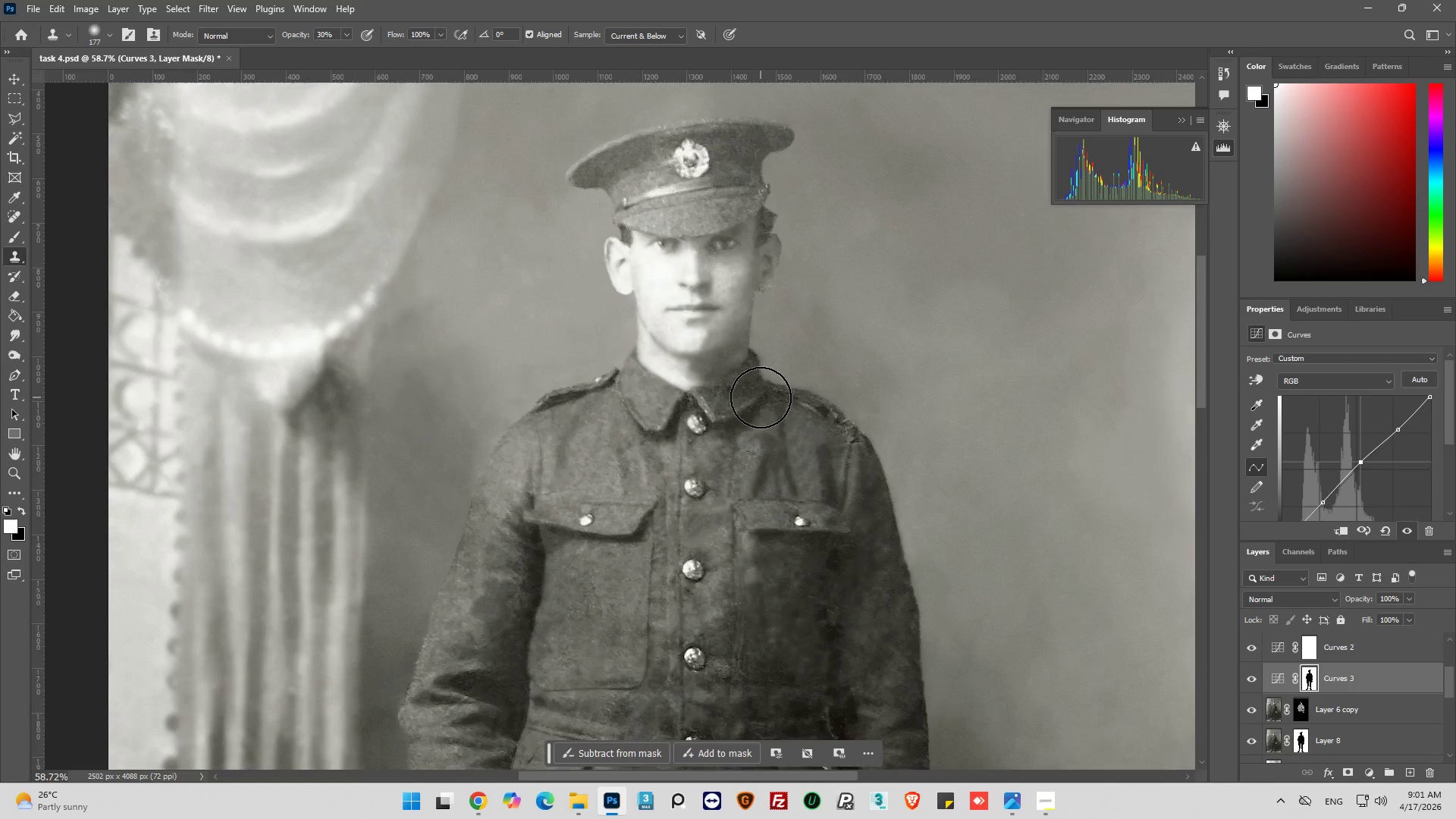 
key(Alt+AltLeft)
 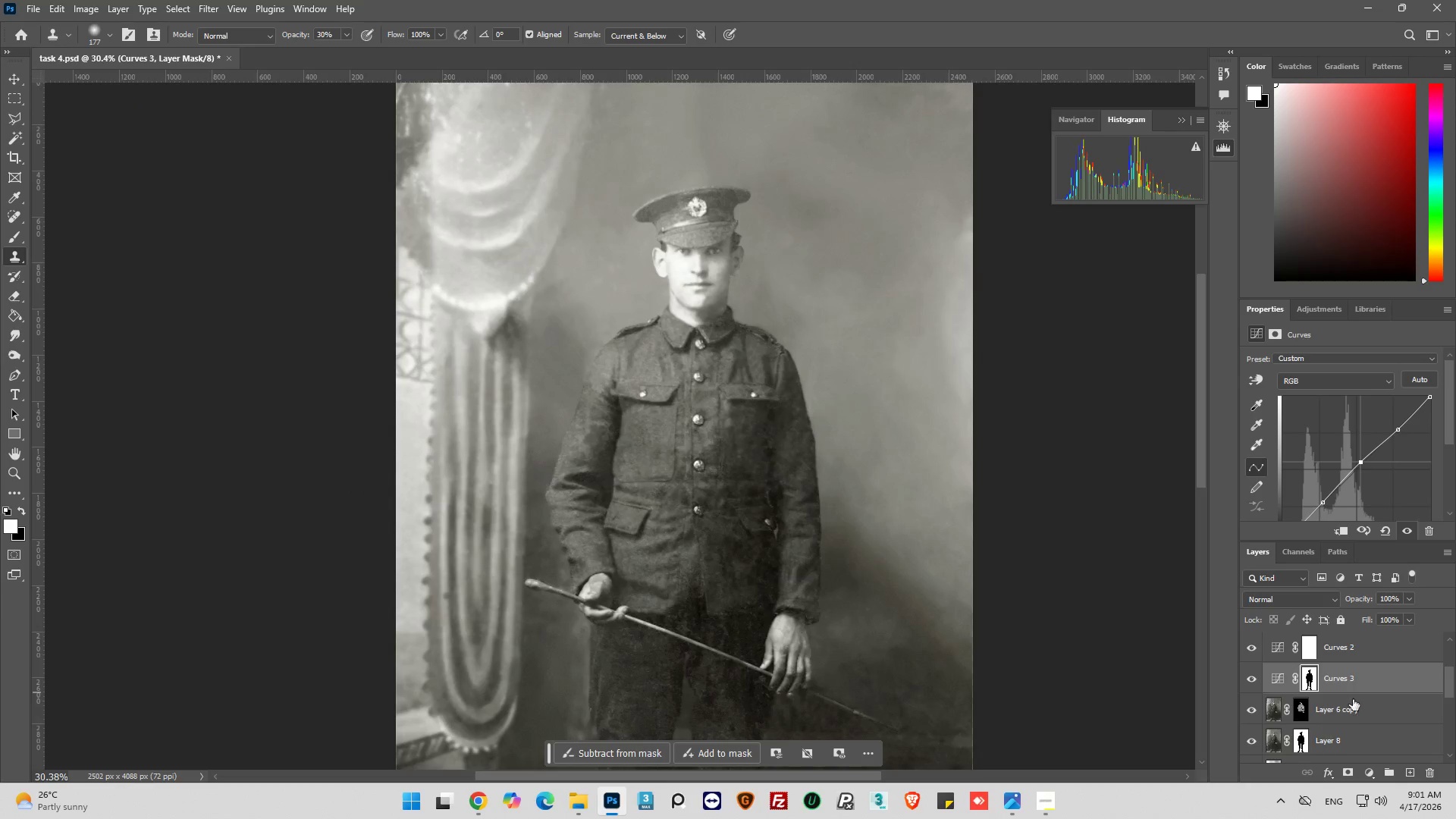 
scroll: coordinate [675, 394], scroll_direction: down, amount: 32.0
 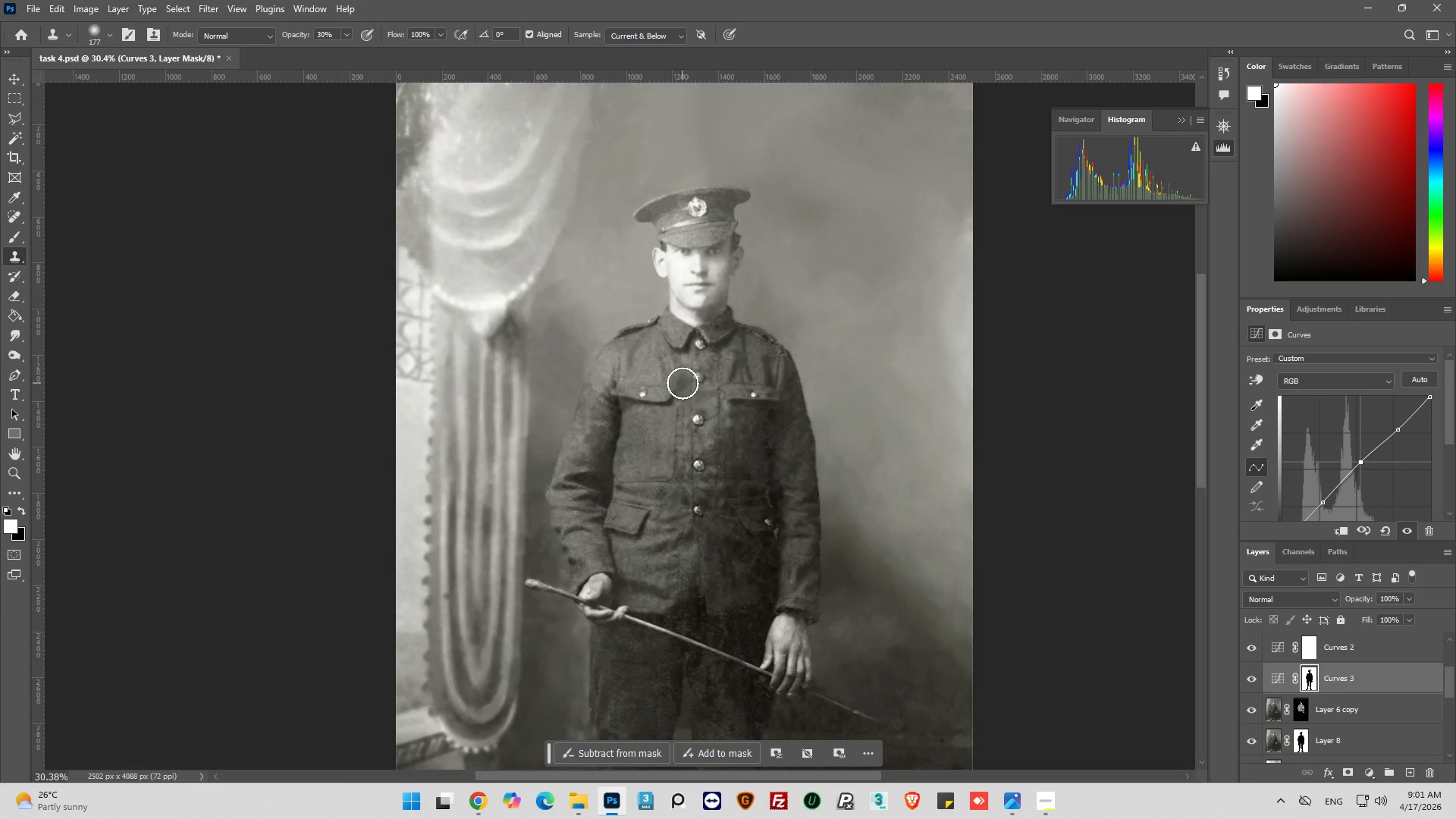 
left_click([1252, 679])
 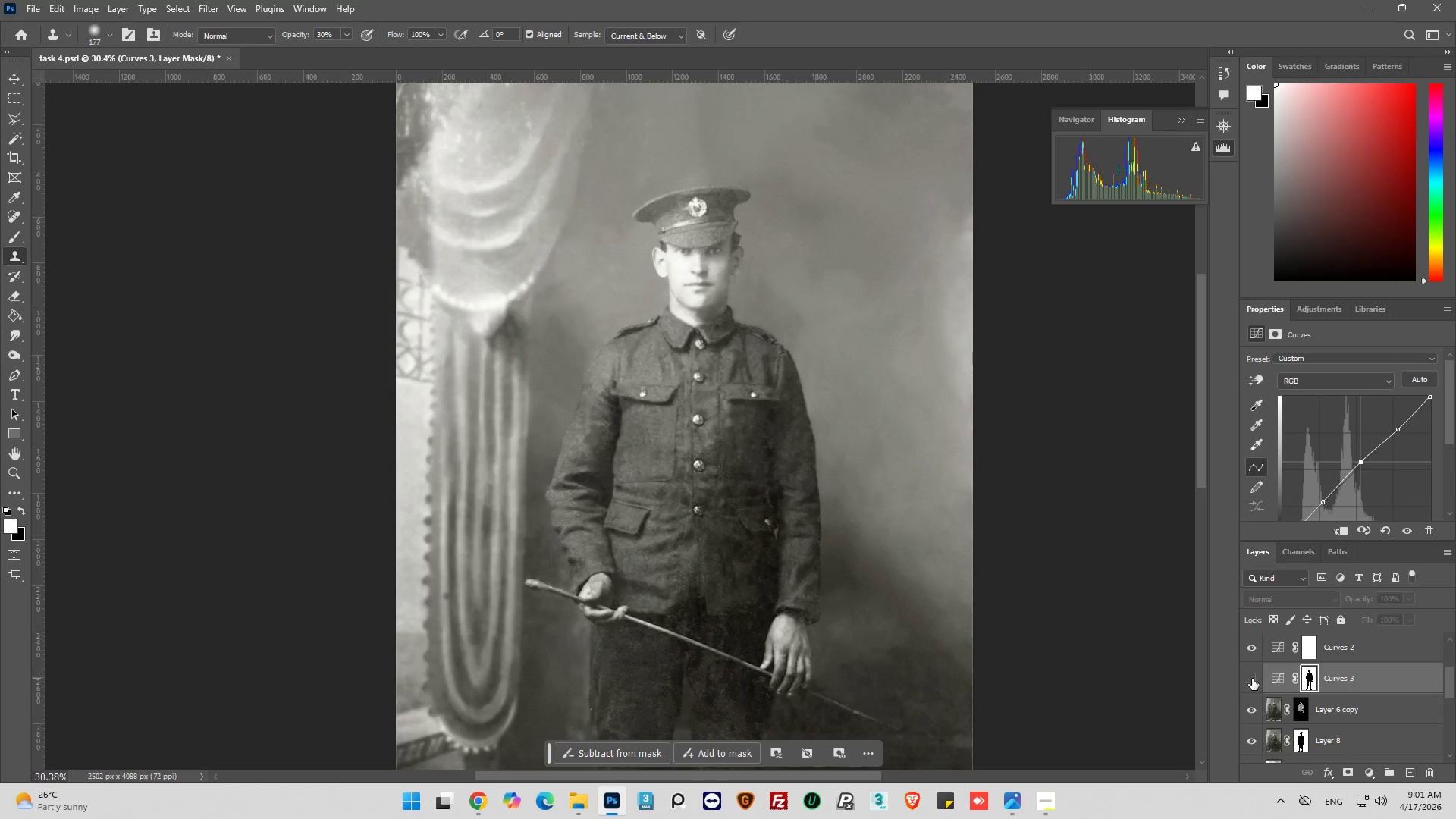 
left_click([1252, 679])
 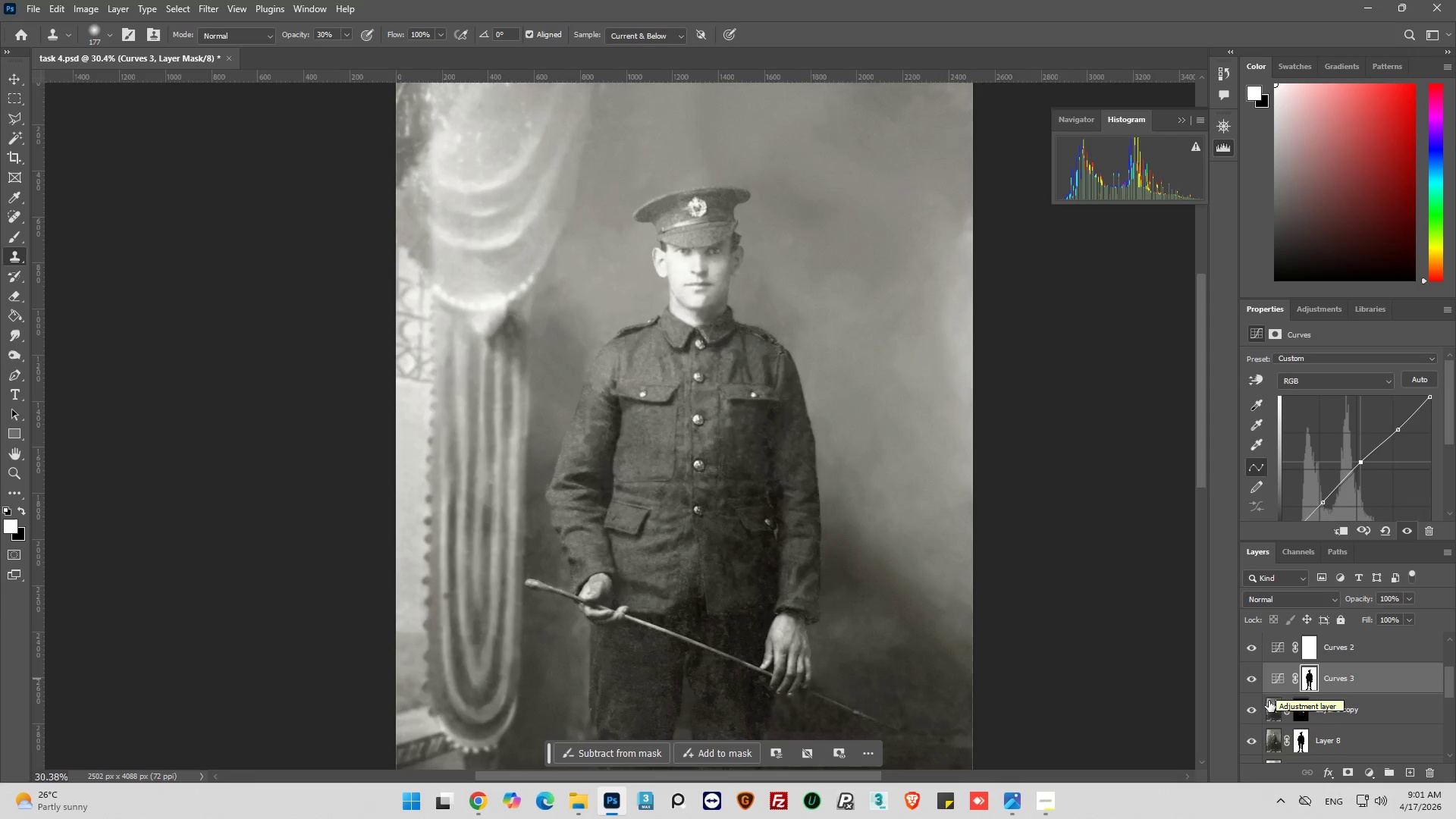 
left_click([1276, 678])
 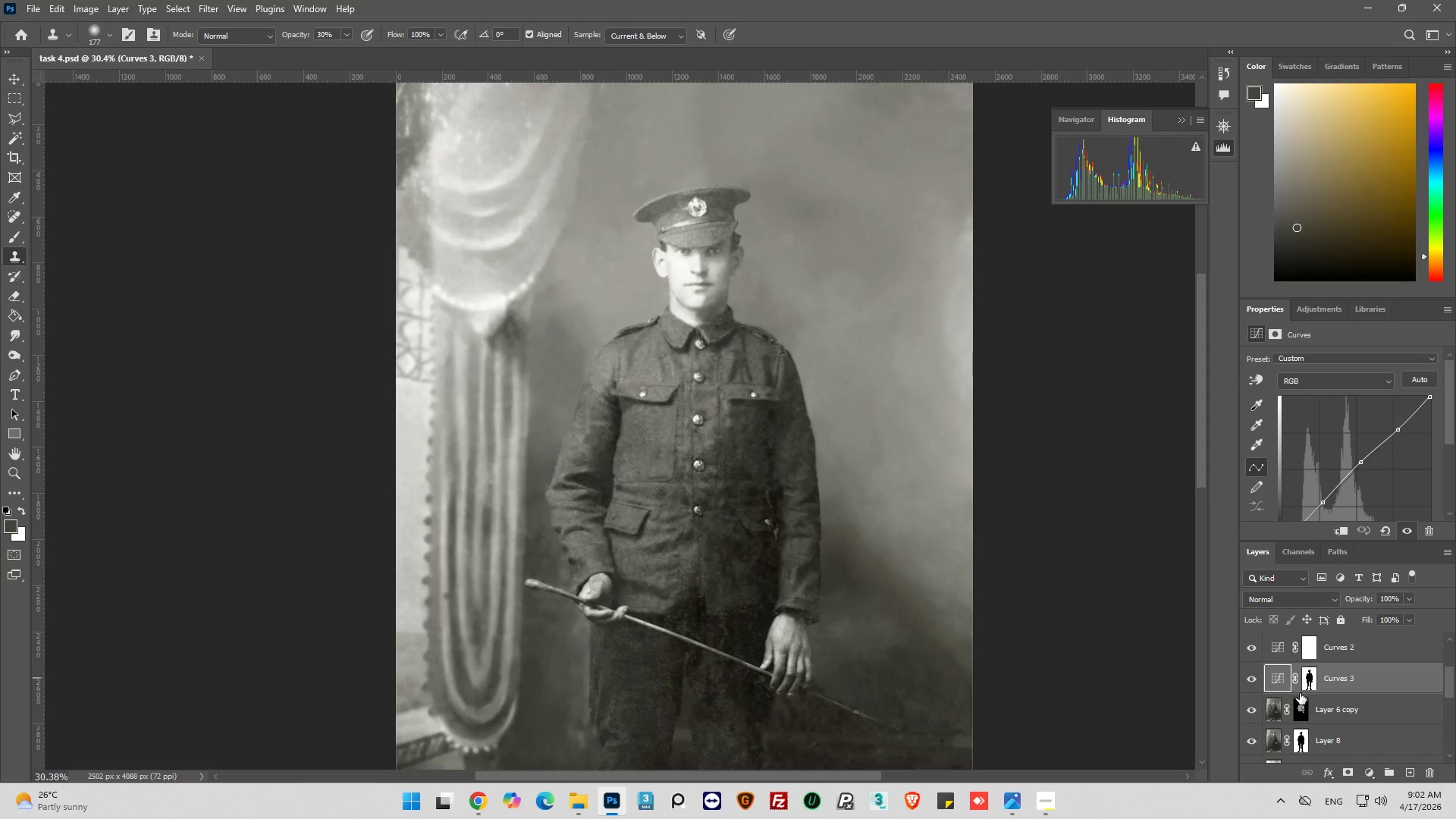 
scroll: coordinate [1301, 703], scroll_direction: down, amount: 3.0
 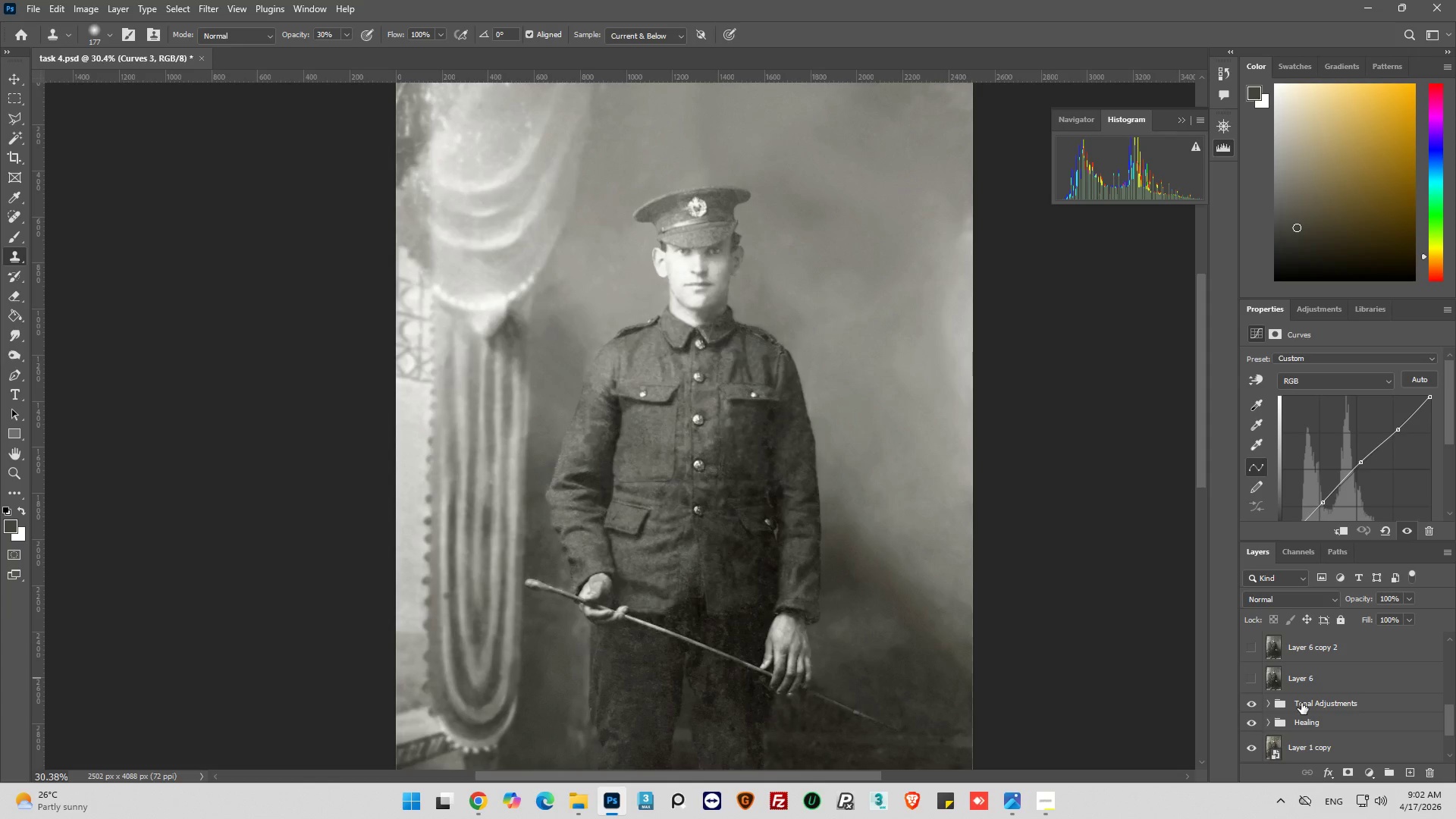 
scroll: coordinate [1301, 703], scroll_direction: up, amount: 2.0
 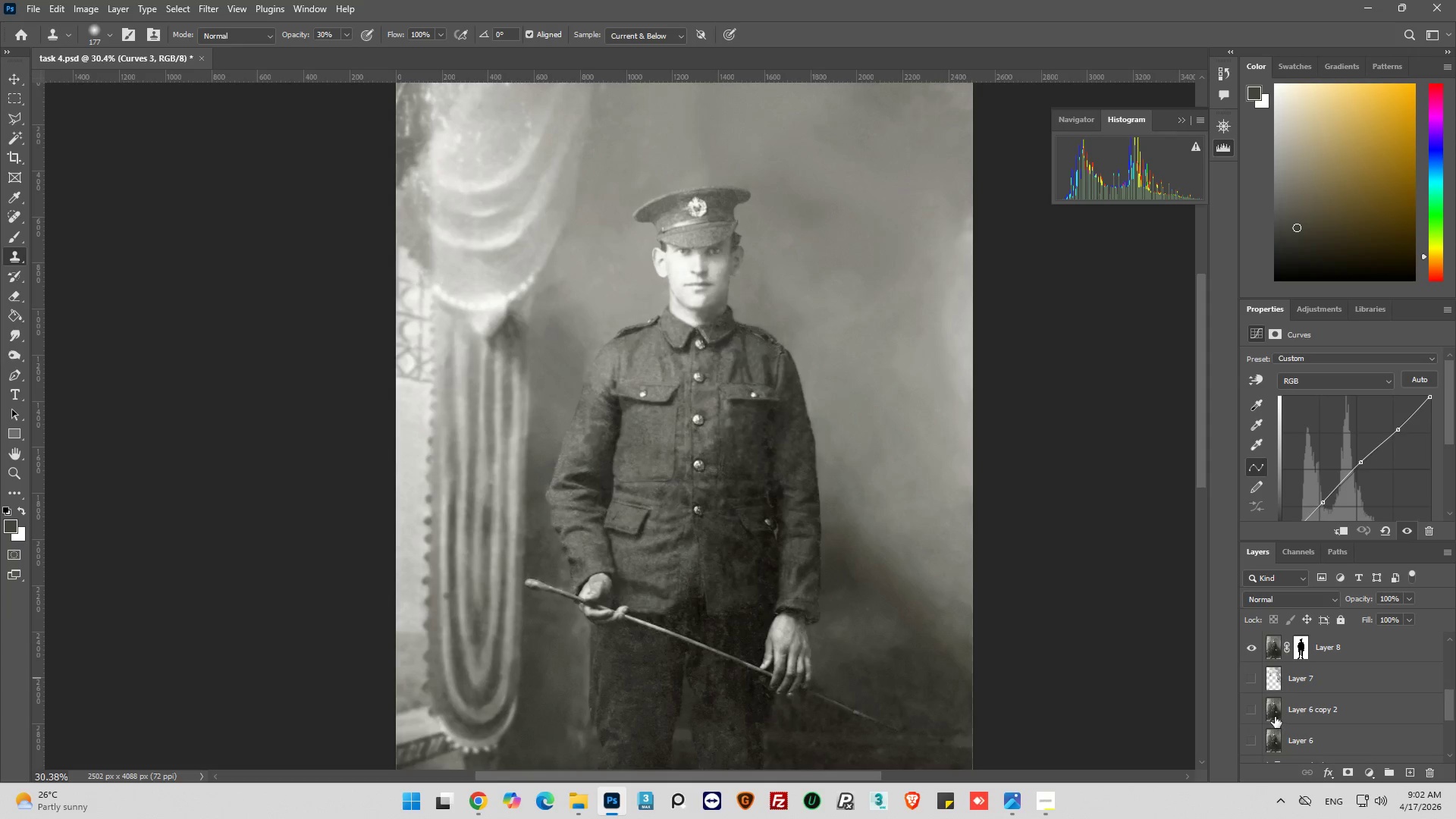 
left_click([1269, 714])
 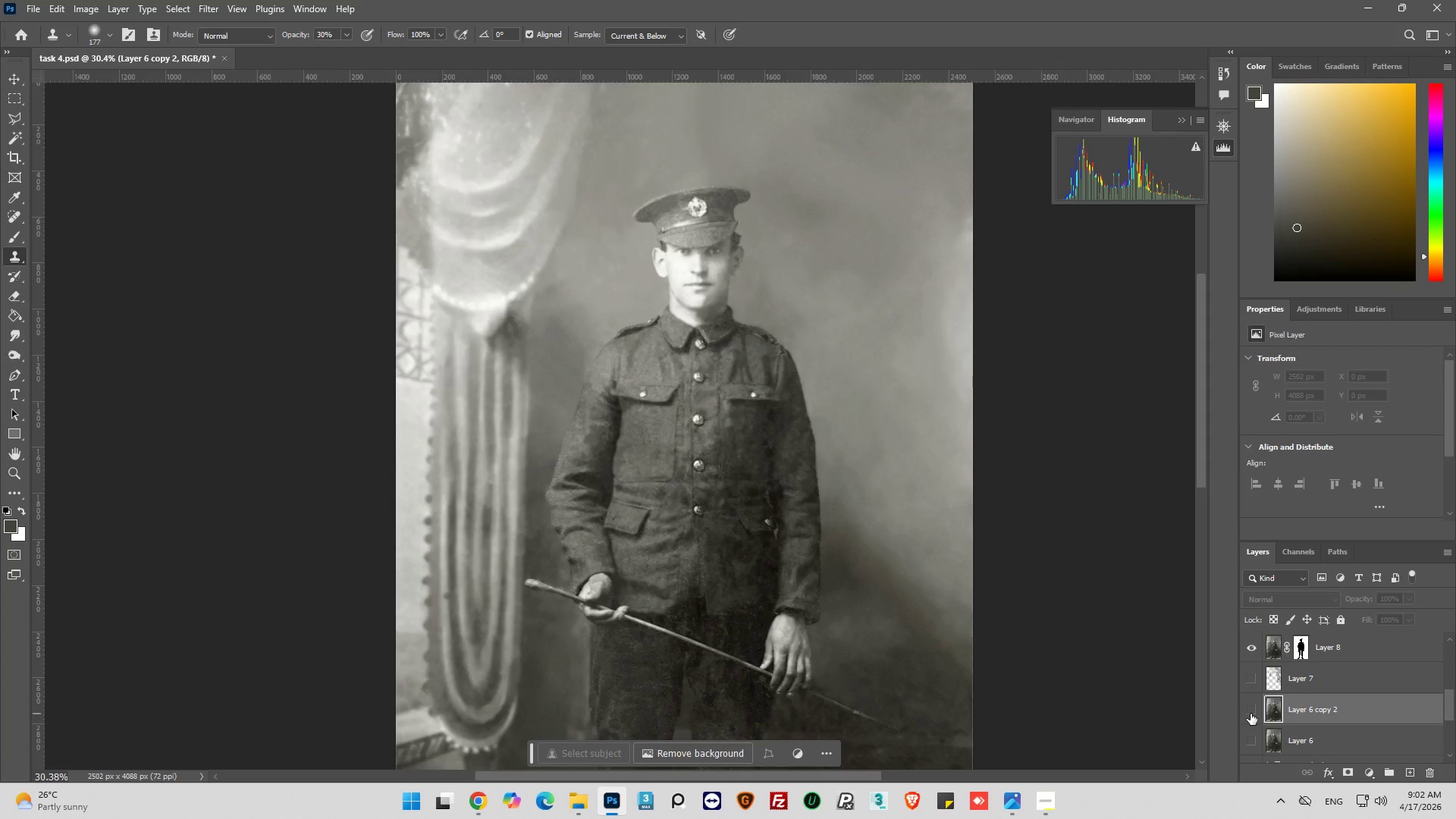 
left_click([1250, 712])
 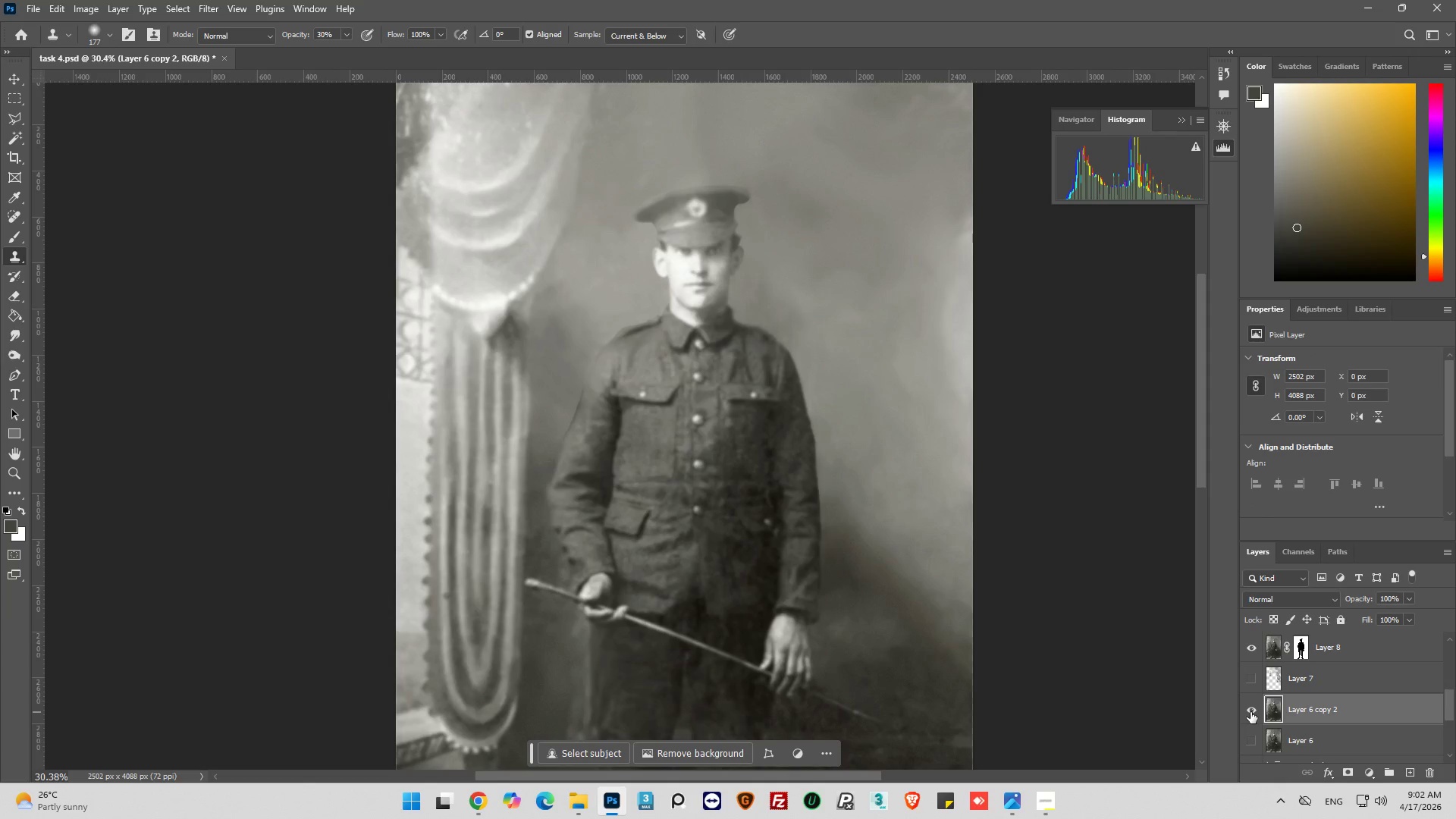 
left_click([1250, 712])
 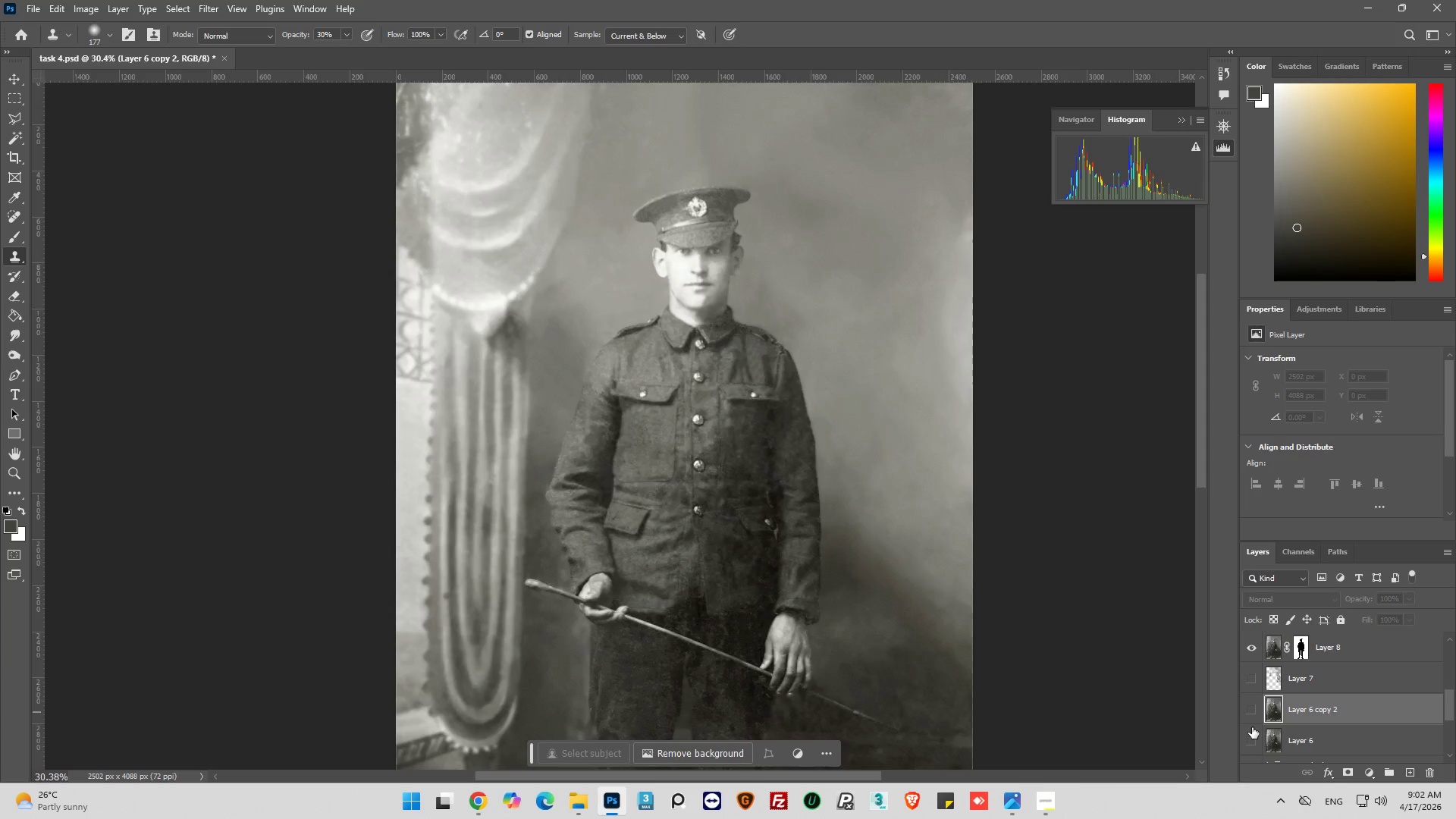 
scroll: coordinate [1255, 724], scroll_direction: down, amount: 1.0
 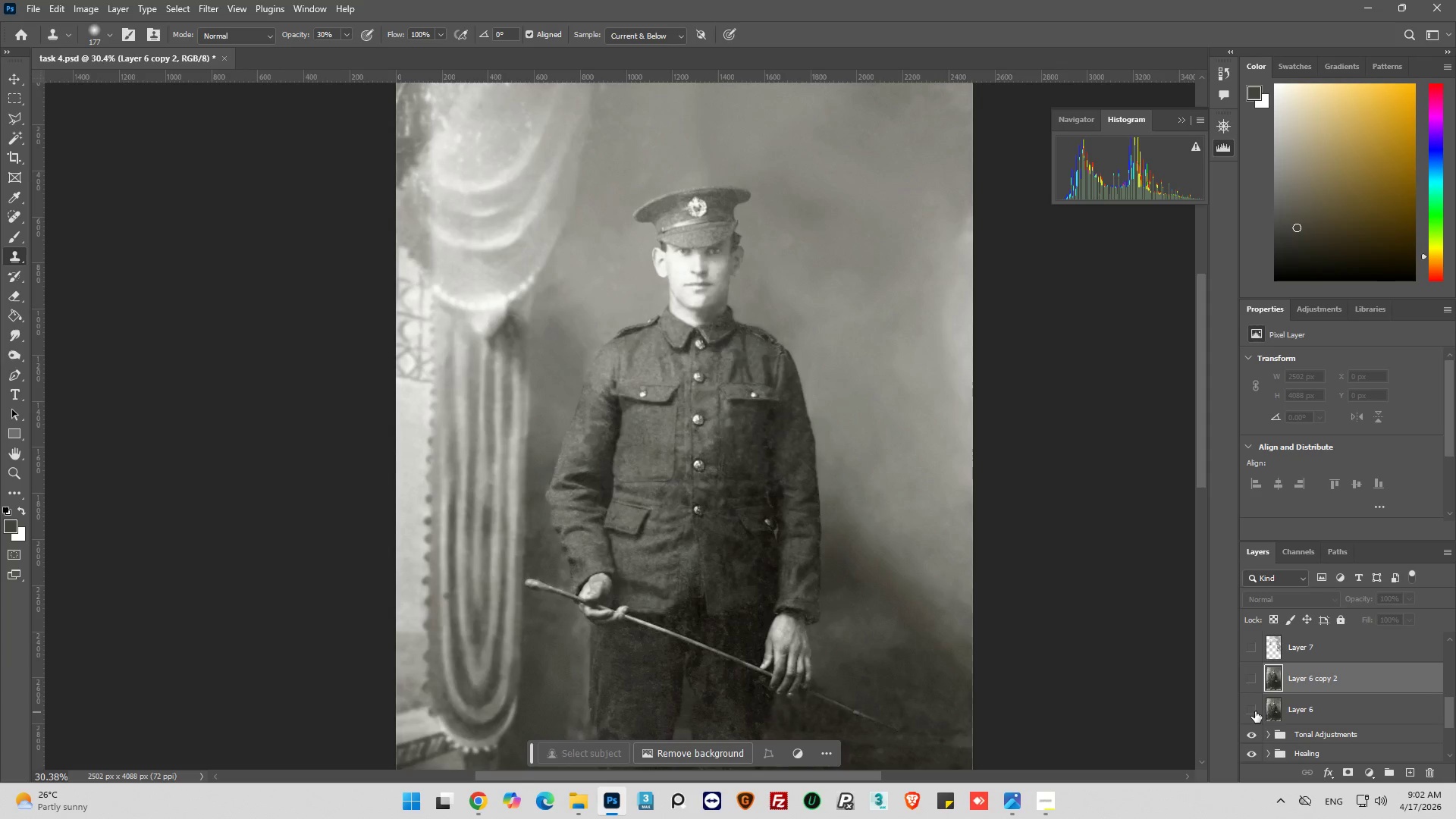 
left_click([1255, 711])
 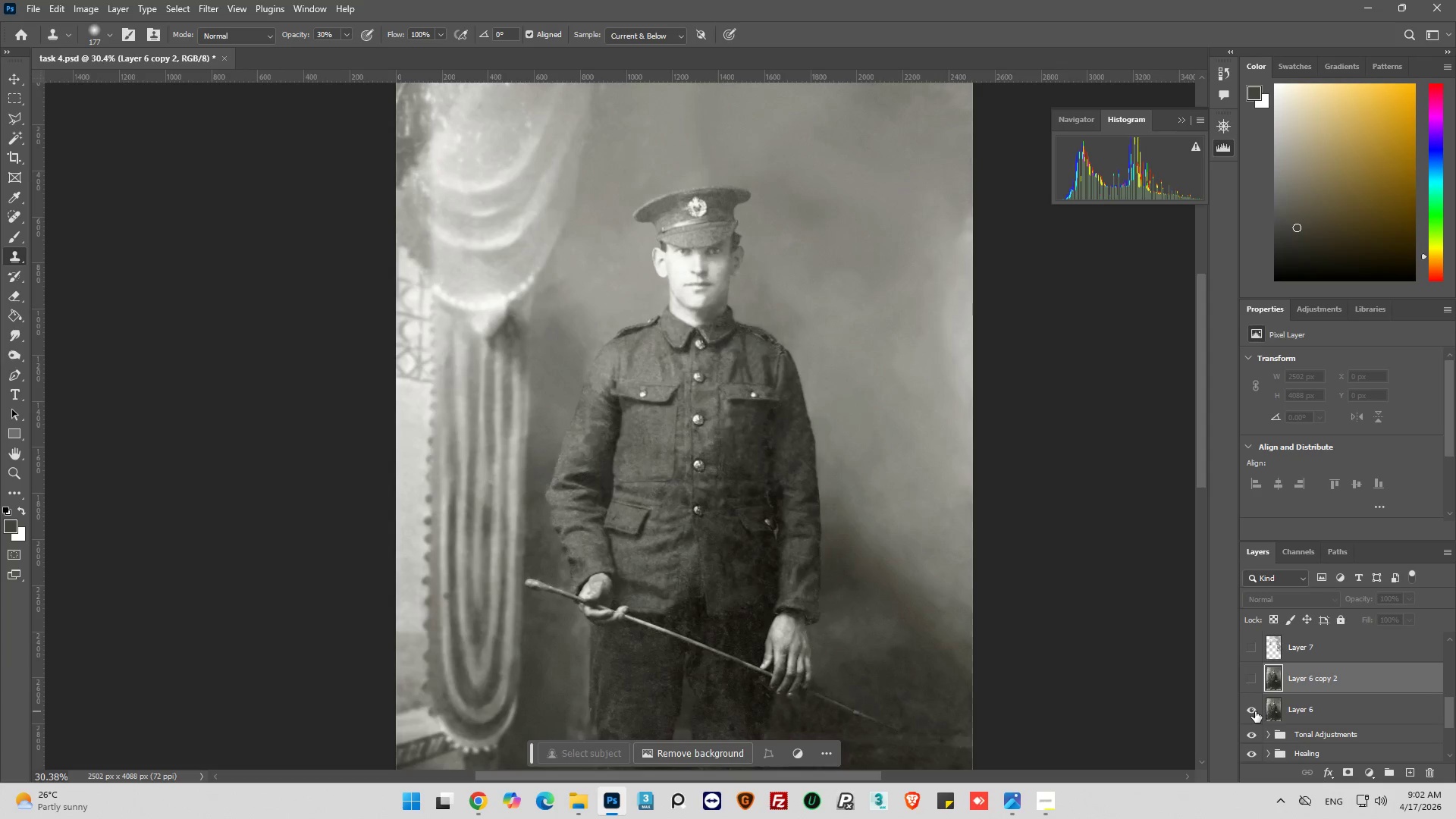 
left_click([1255, 711])
 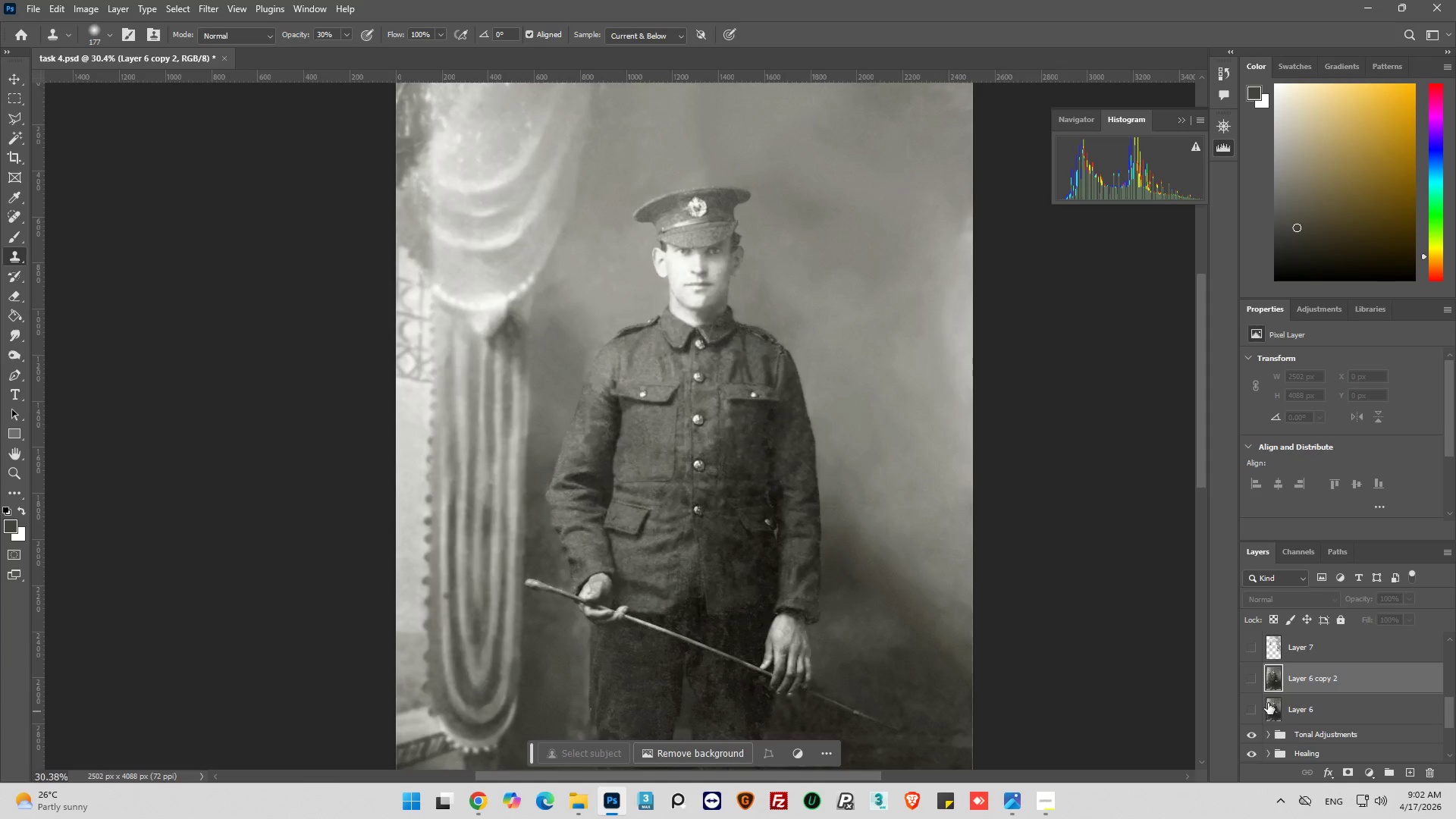 
scroll: coordinate [1268, 703], scroll_direction: up, amount: 2.0
 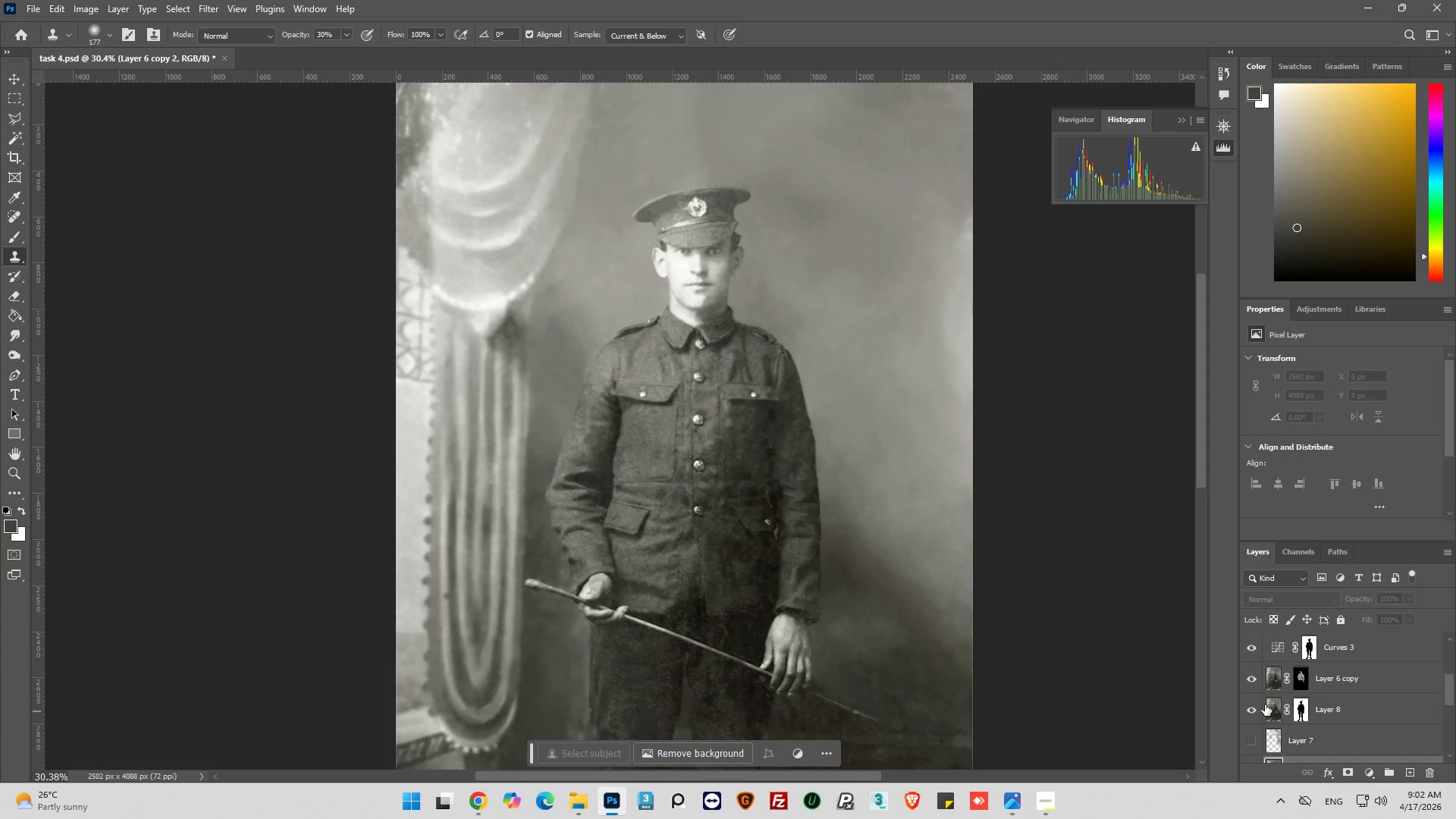 
left_click([1254, 706])
 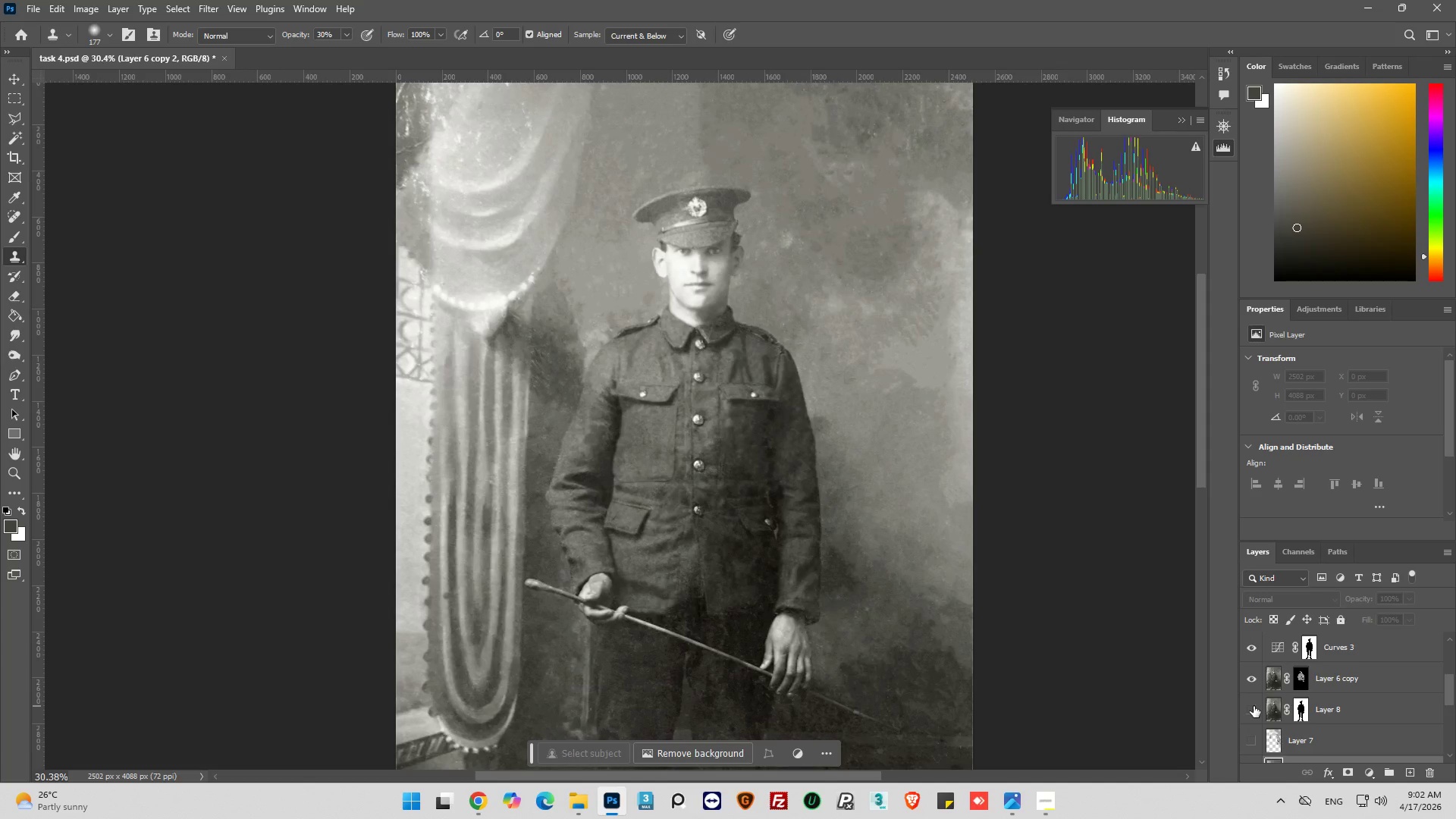 
left_click([1254, 706])
 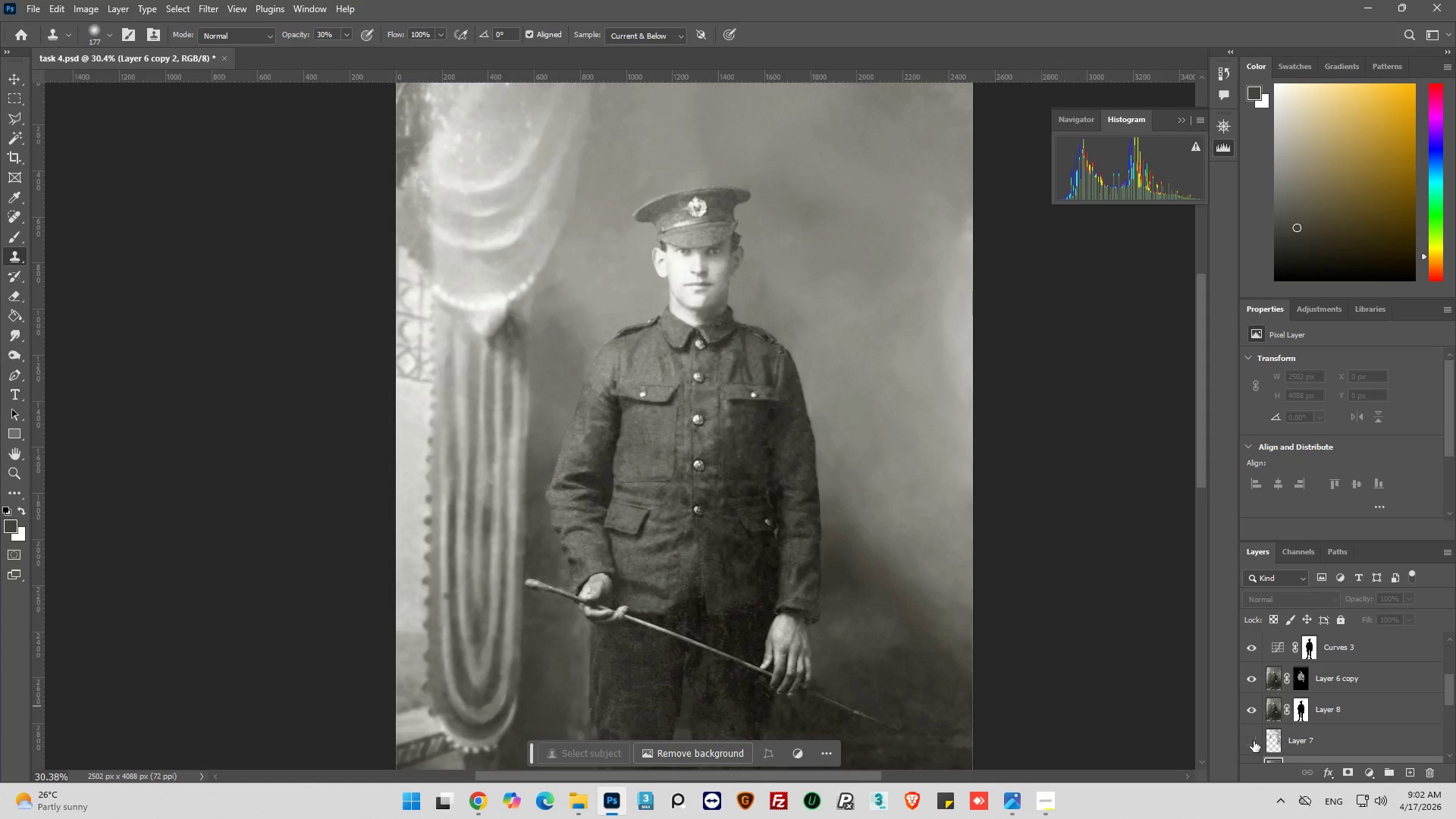 
scroll: coordinate [1256, 739], scroll_direction: down, amount: 1.0
 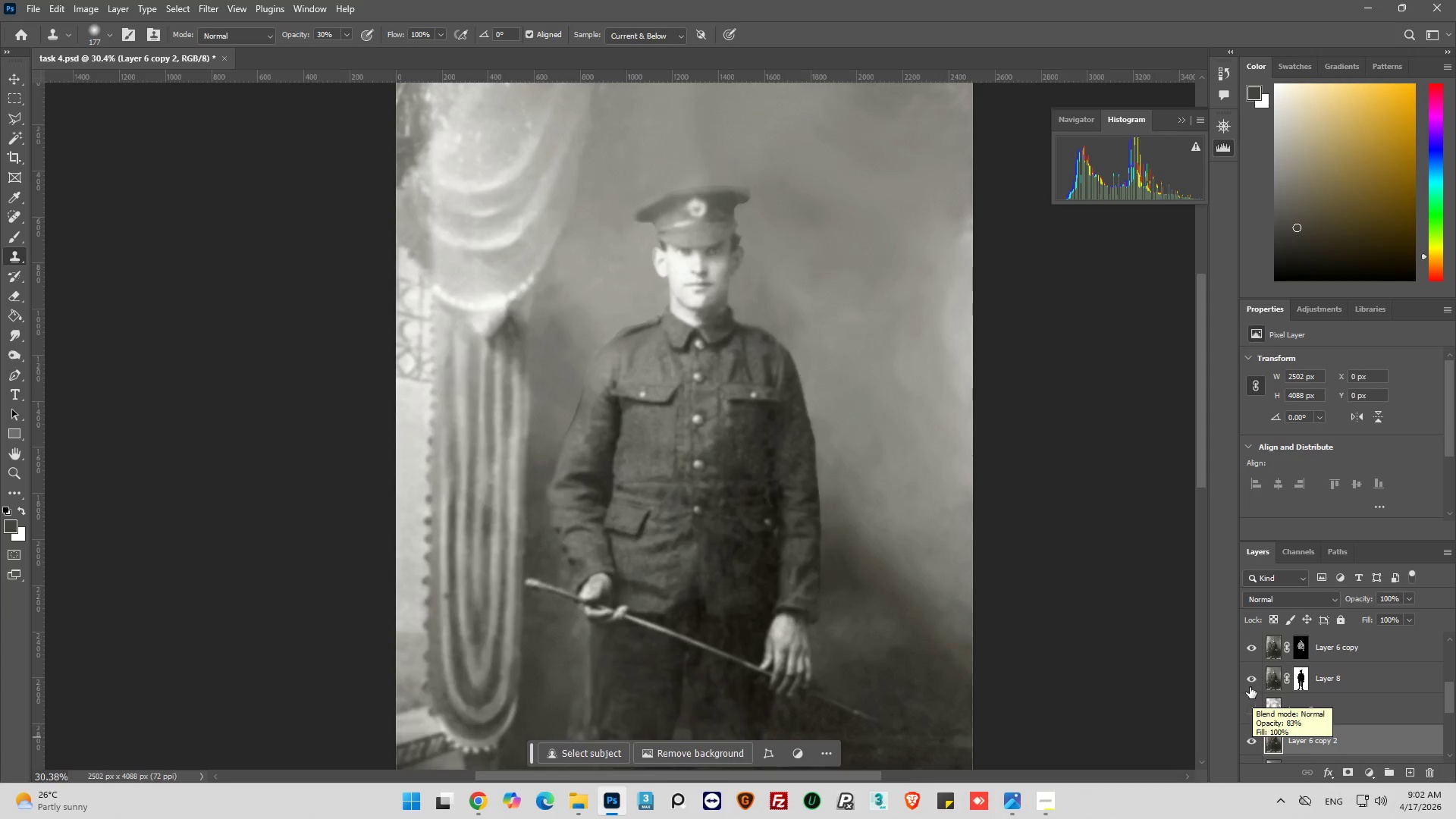 
left_click([1250, 705])
 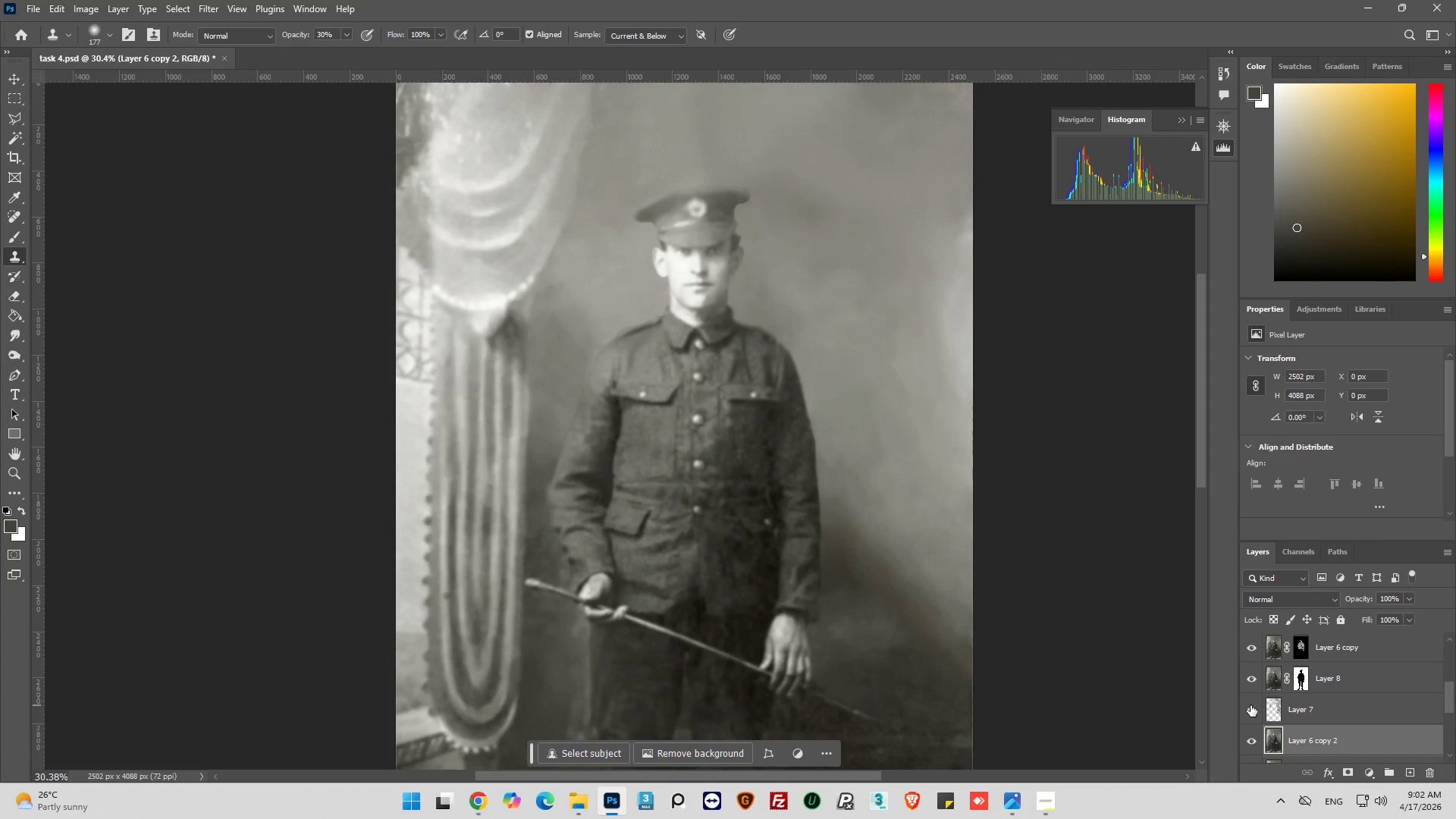 
left_click([1250, 705])
 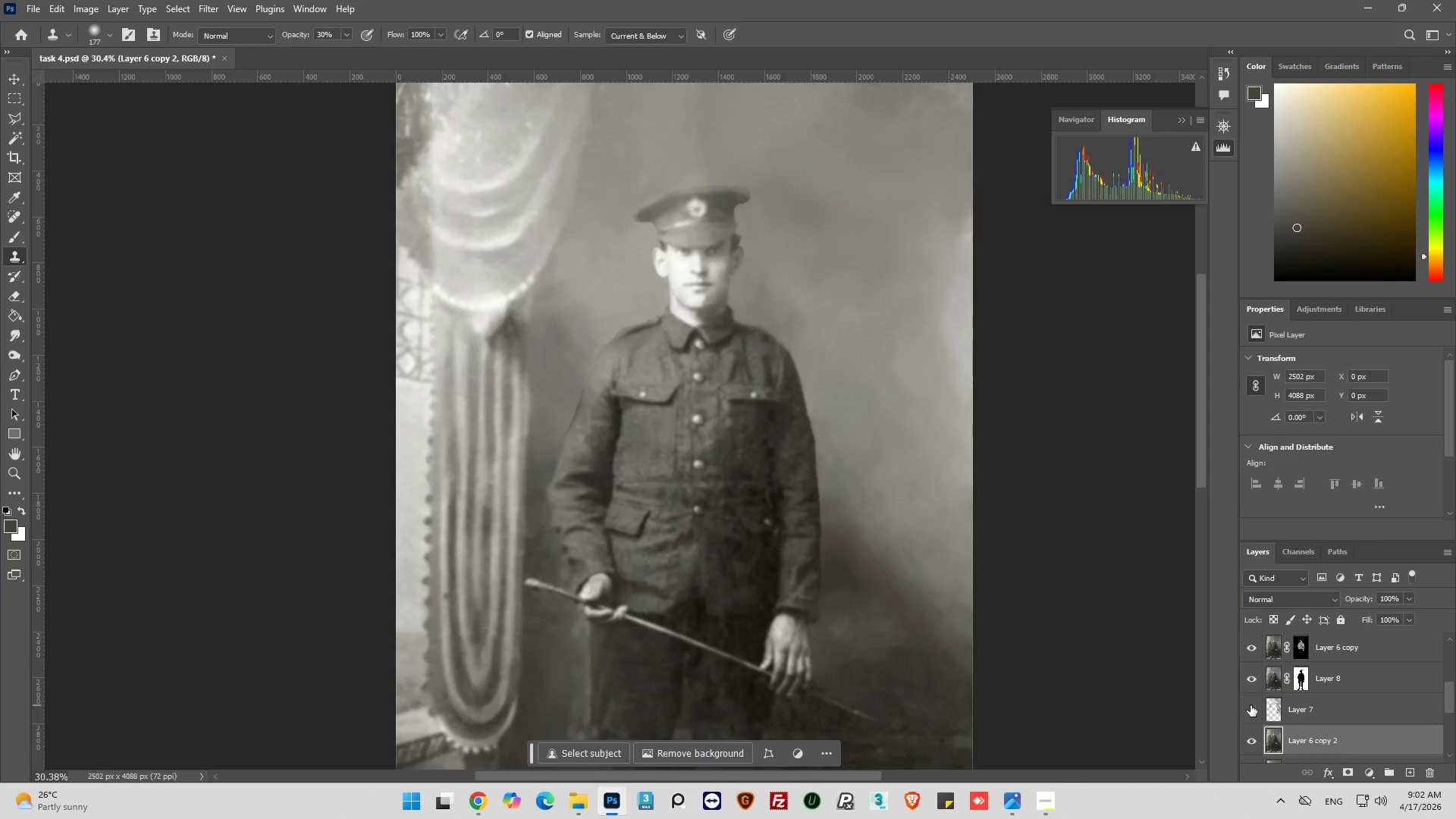 
left_click([1250, 705])
 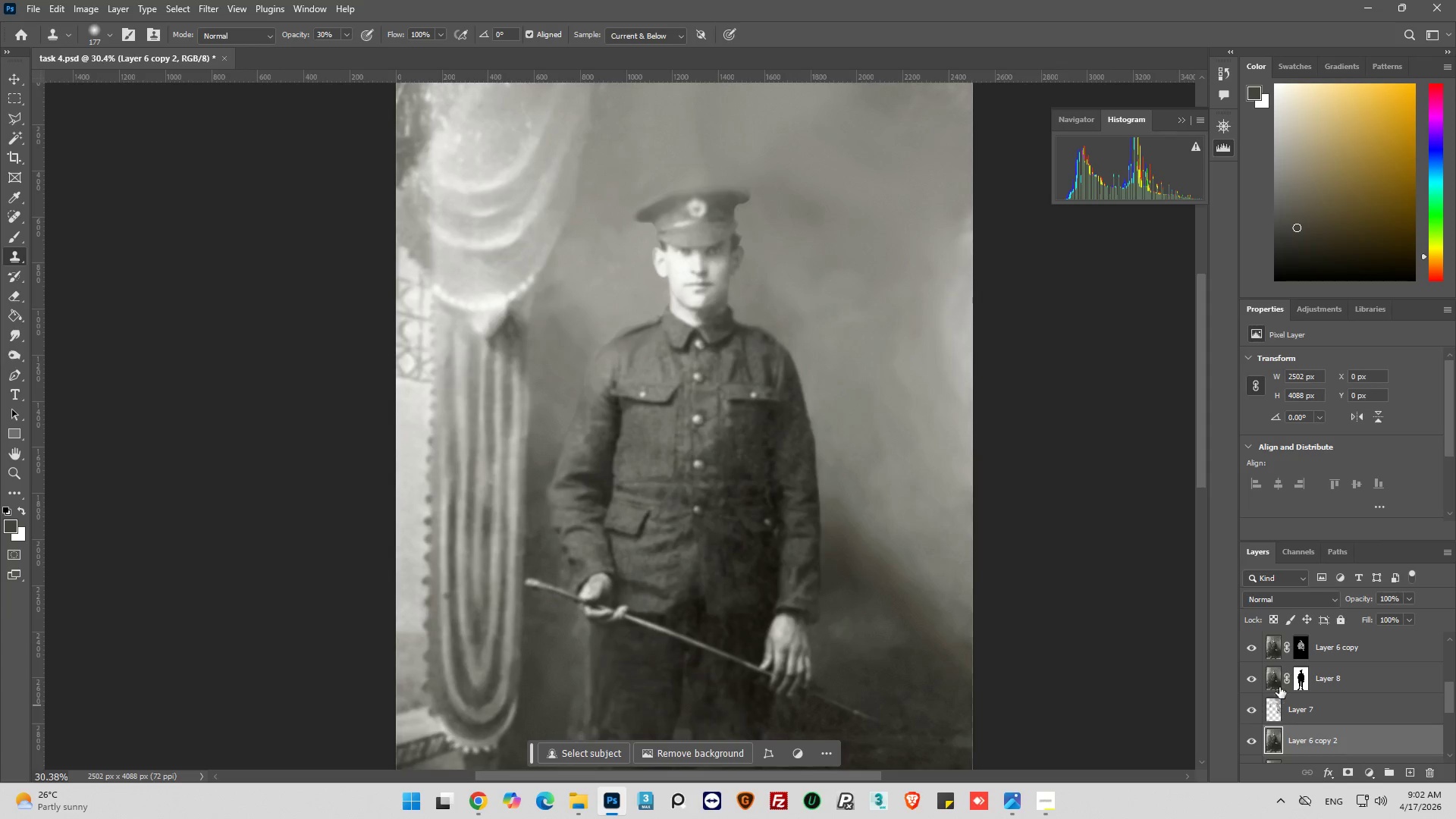 
wait(5.97)
 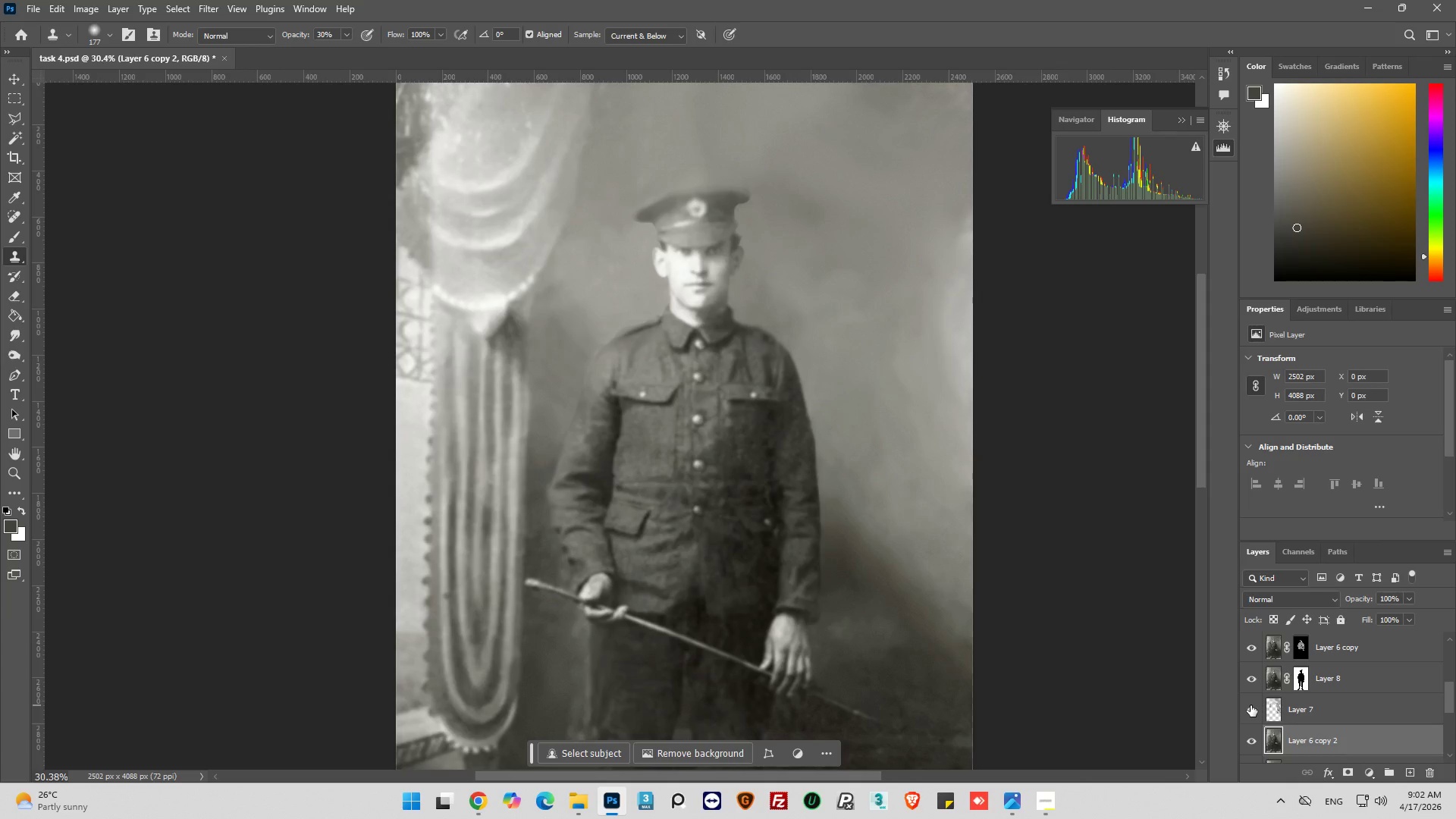 
left_click([1273, 680])
 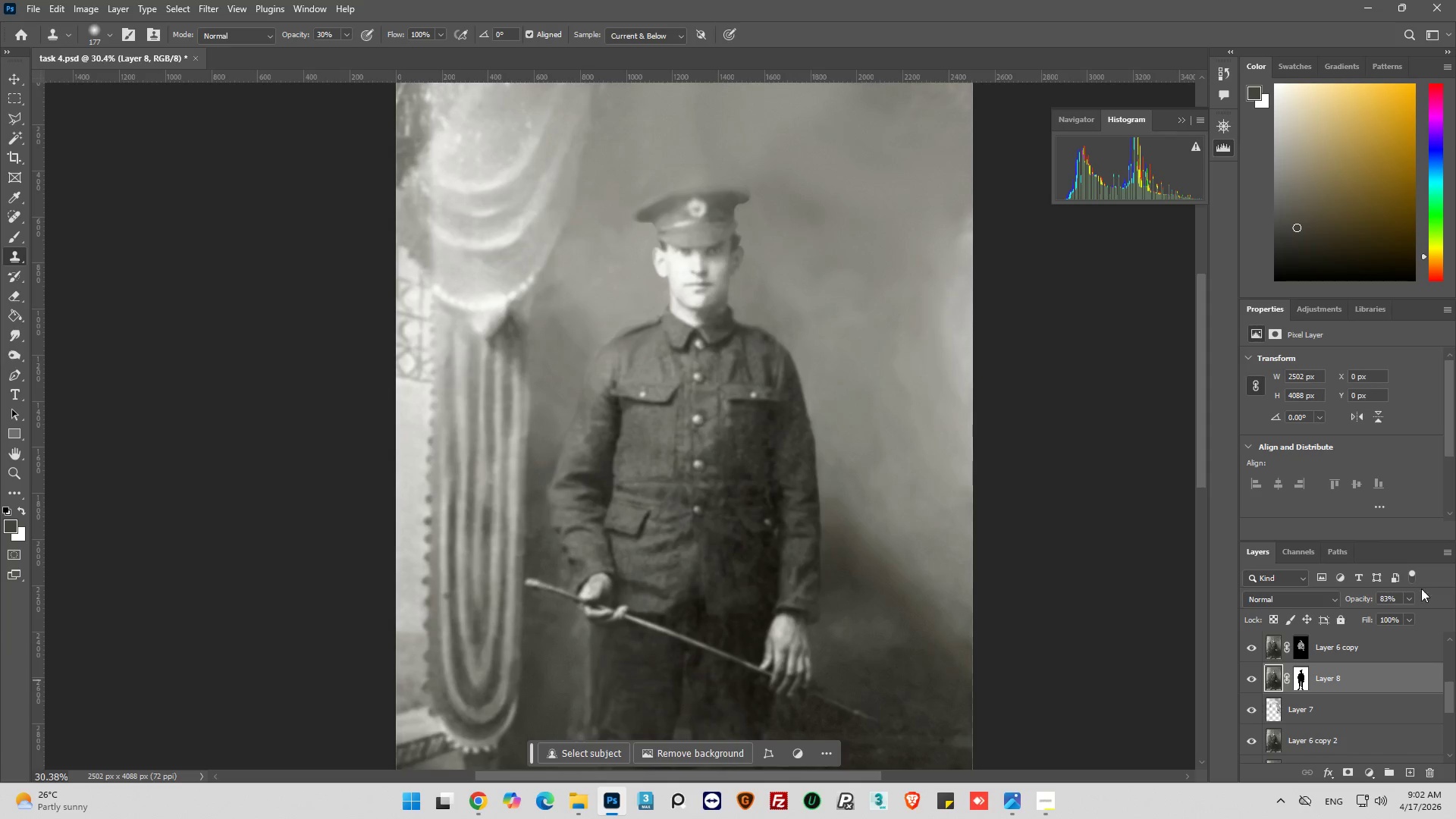 
left_click([1408, 598])
 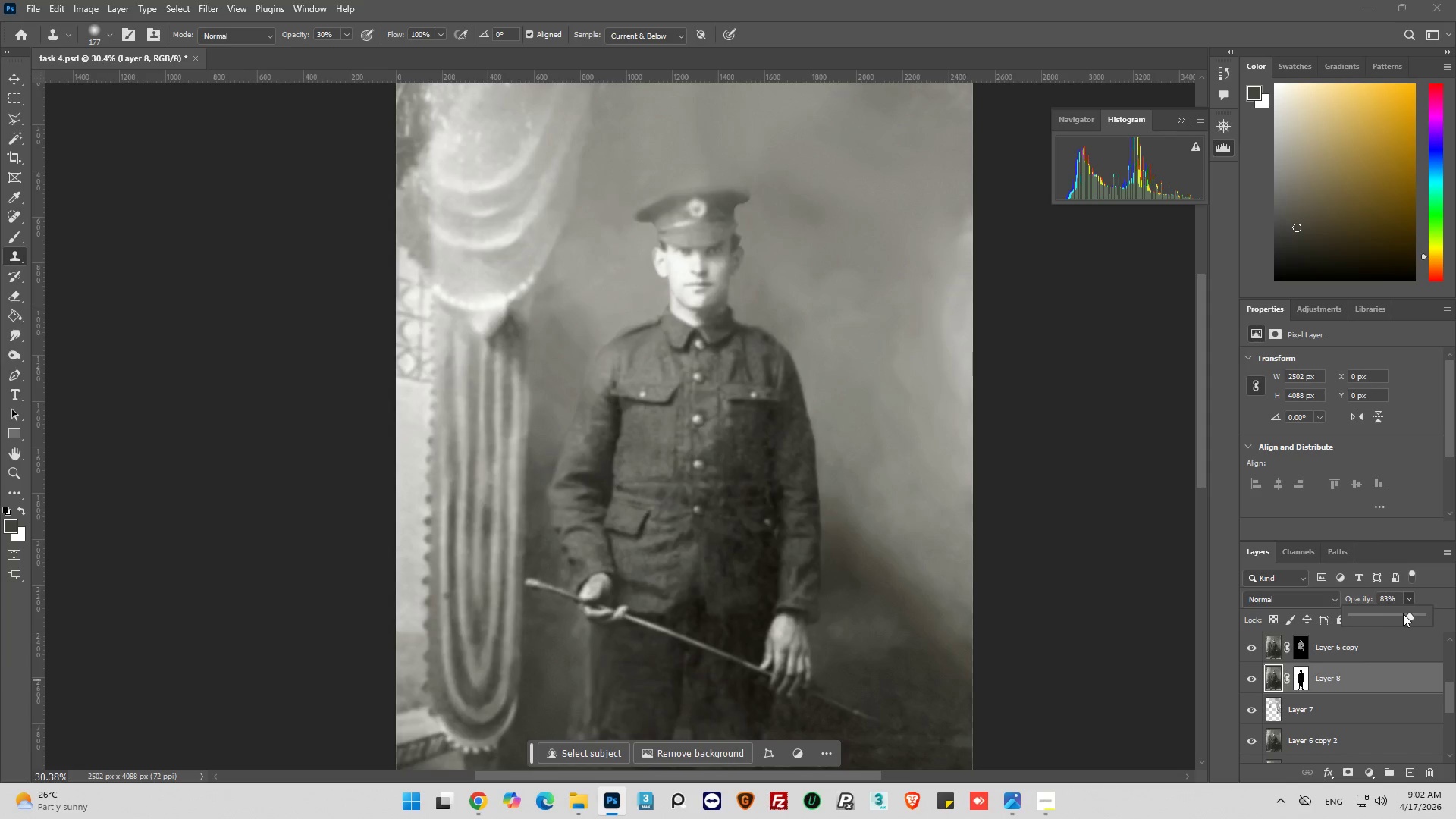 
left_click_drag(start_coordinate=[1405, 613], to_coordinate=[1436, 613])
 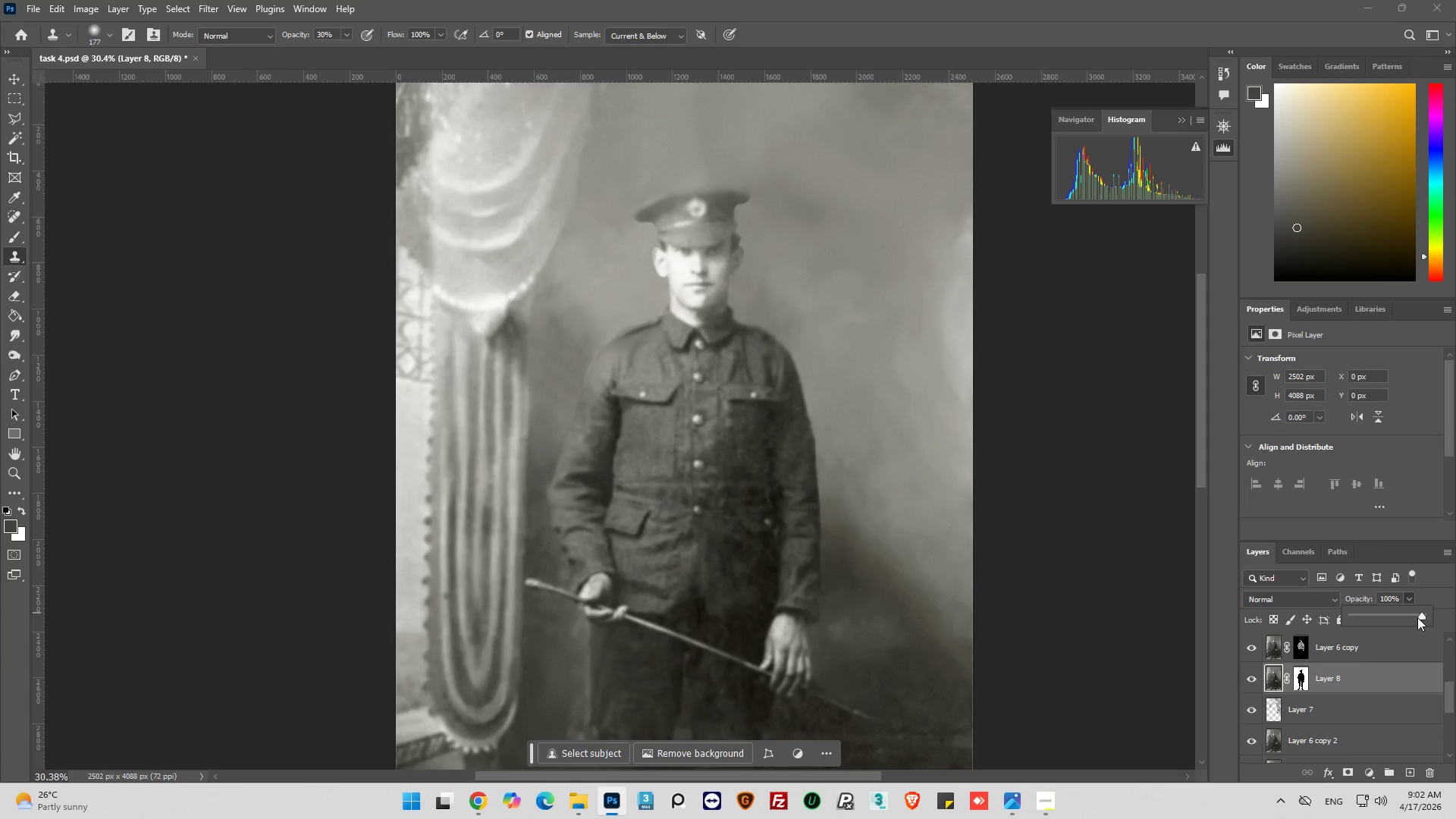 
left_click_drag(start_coordinate=[1417, 615], to_coordinate=[1407, 617])
 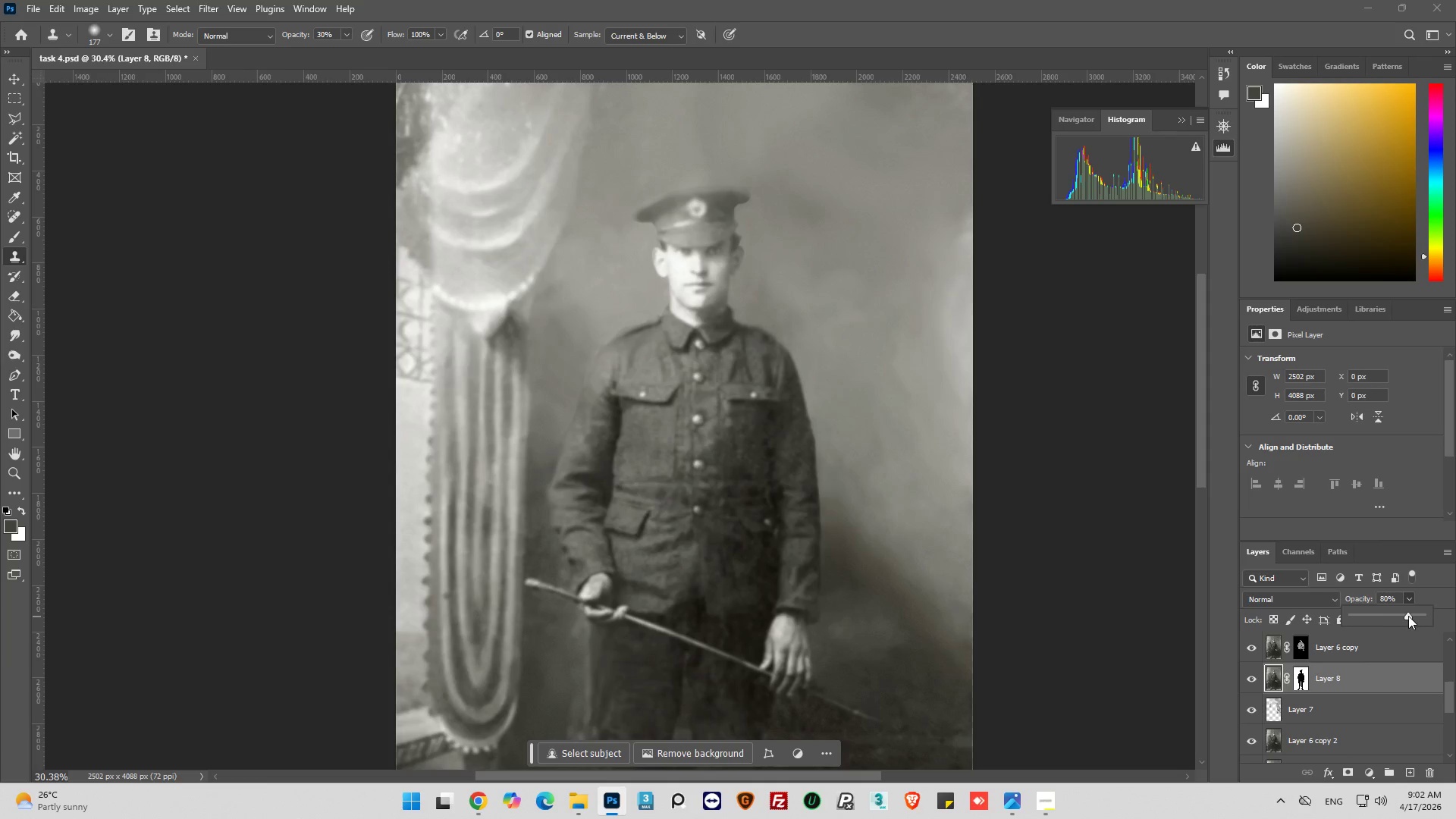 
left_click_drag(start_coordinate=[1407, 616], to_coordinate=[1412, 614])
 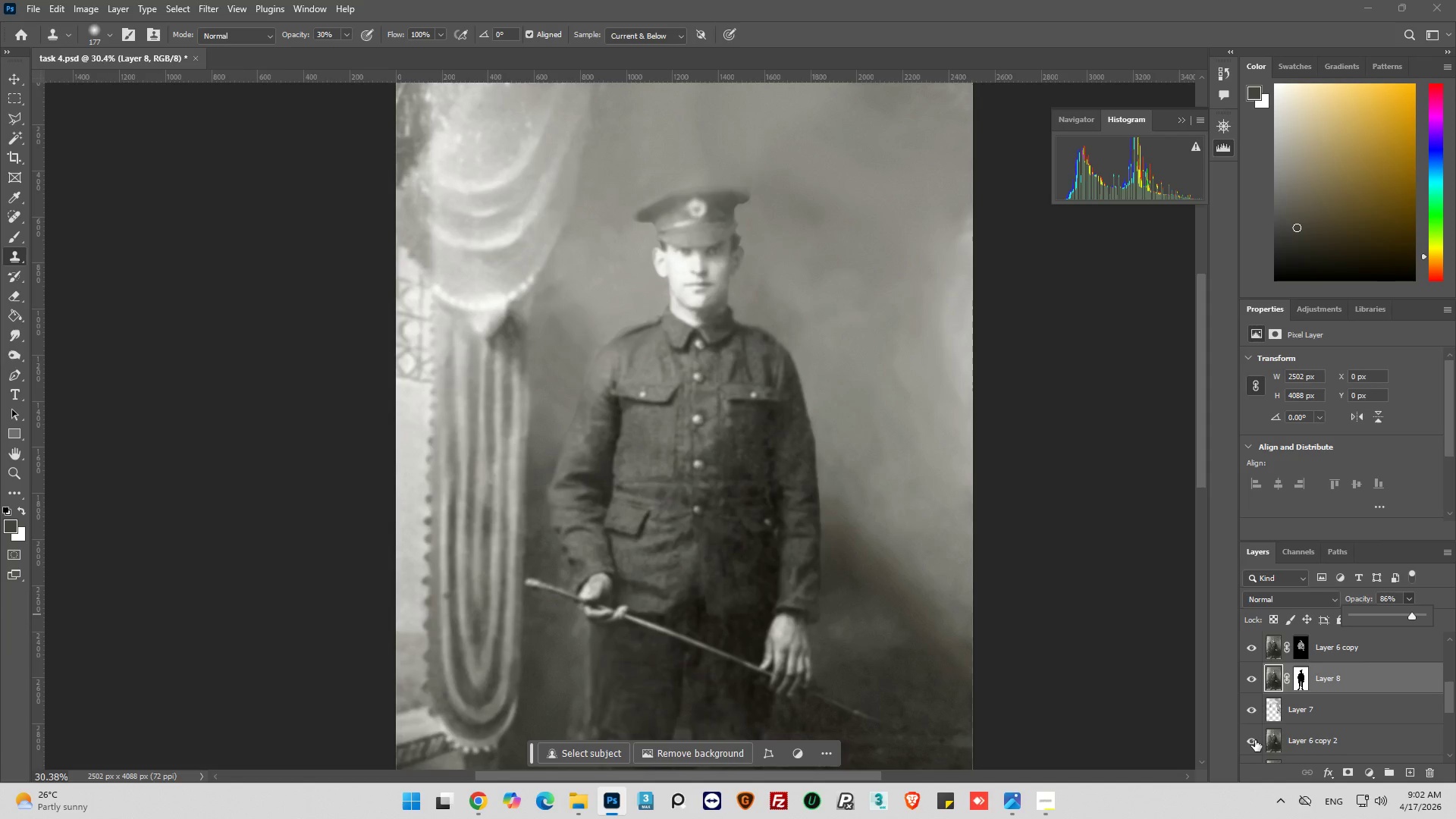 
left_click([1255, 740])
 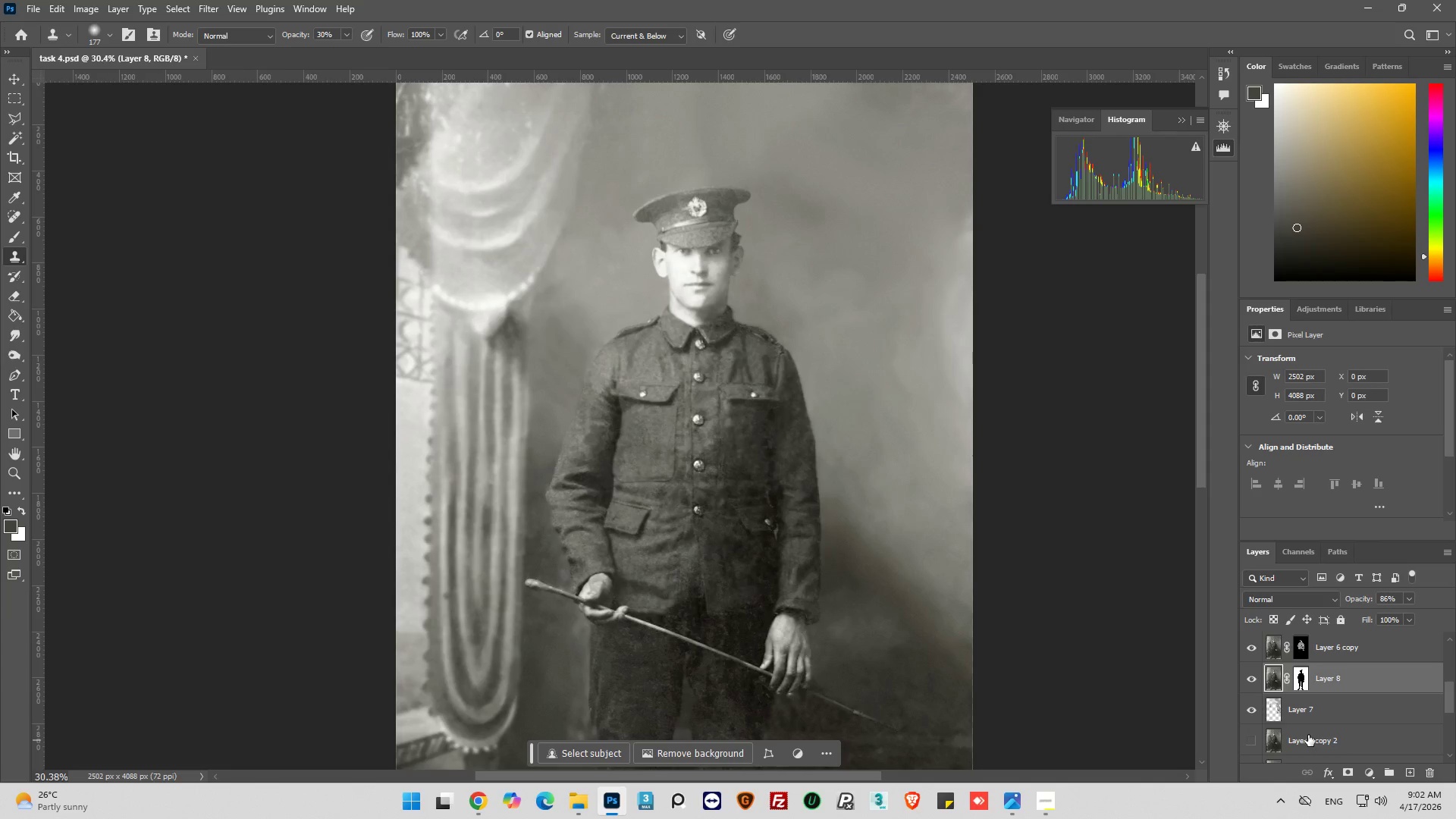 
scroll: coordinate [1310, 734], scroll_direction: down, amount: 2.0
 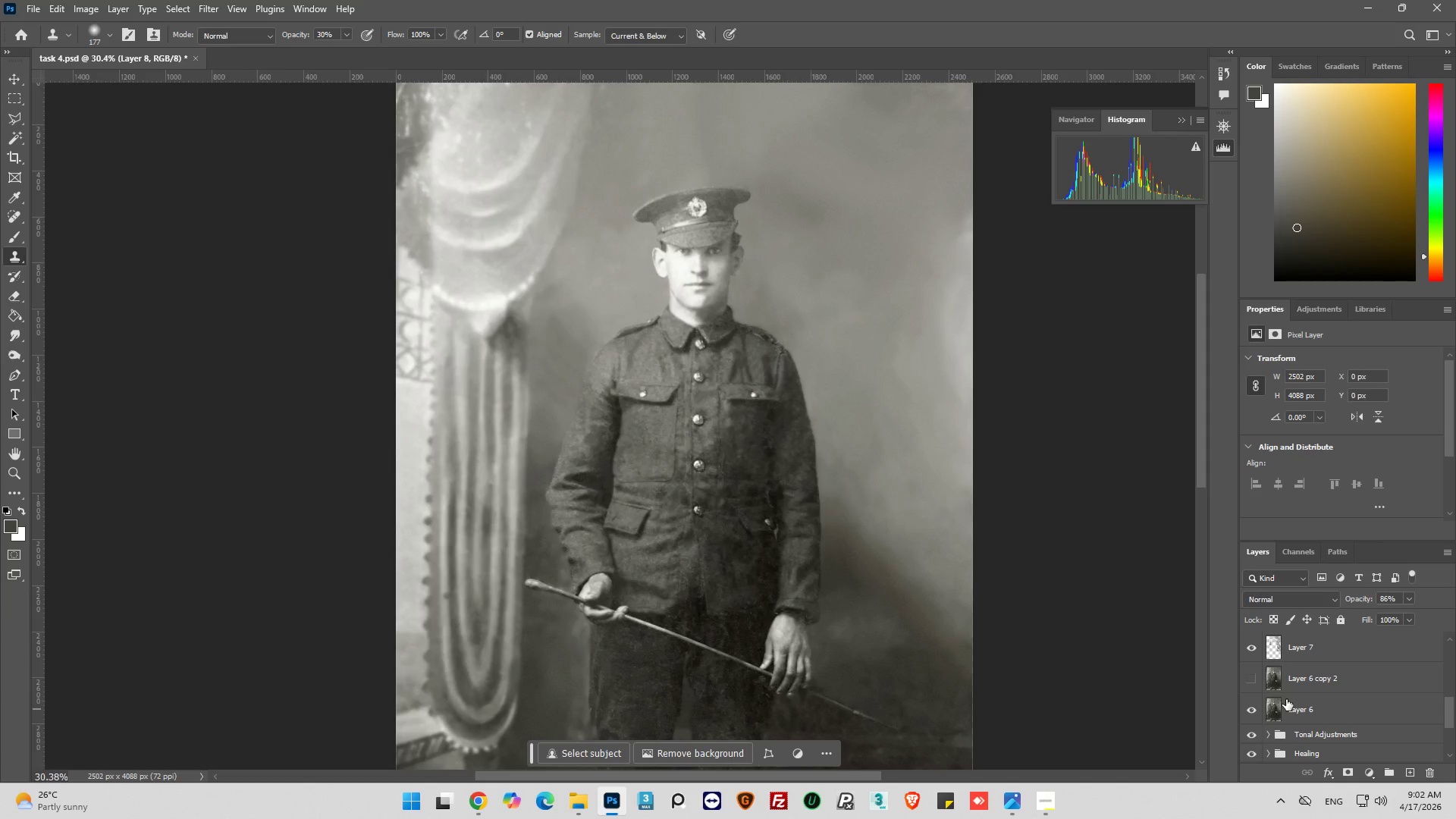 
scroll: coordinate [1286, 699], scroll_direction: up, amount: 2.0
 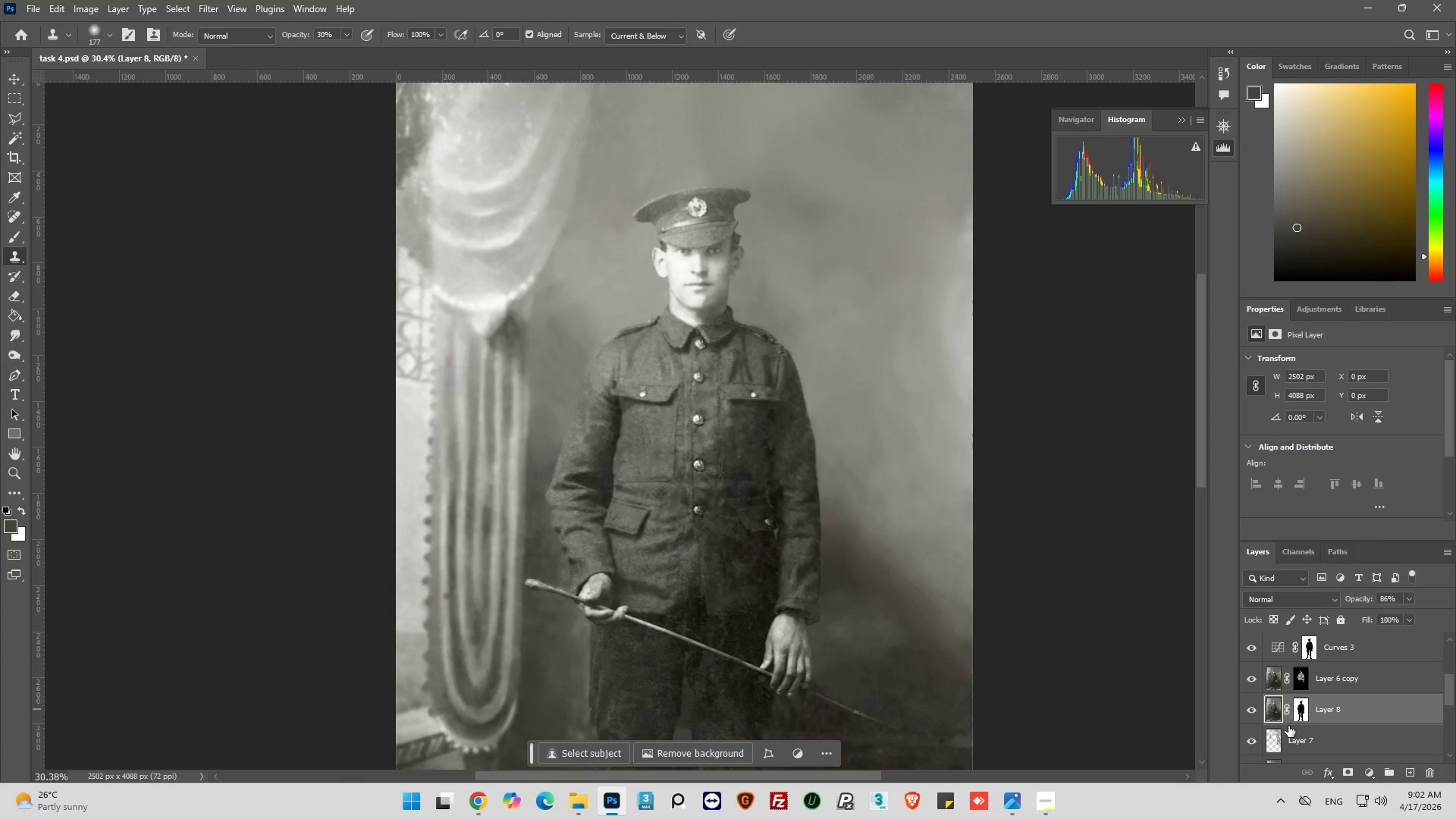 
left_click([1254, 711])
 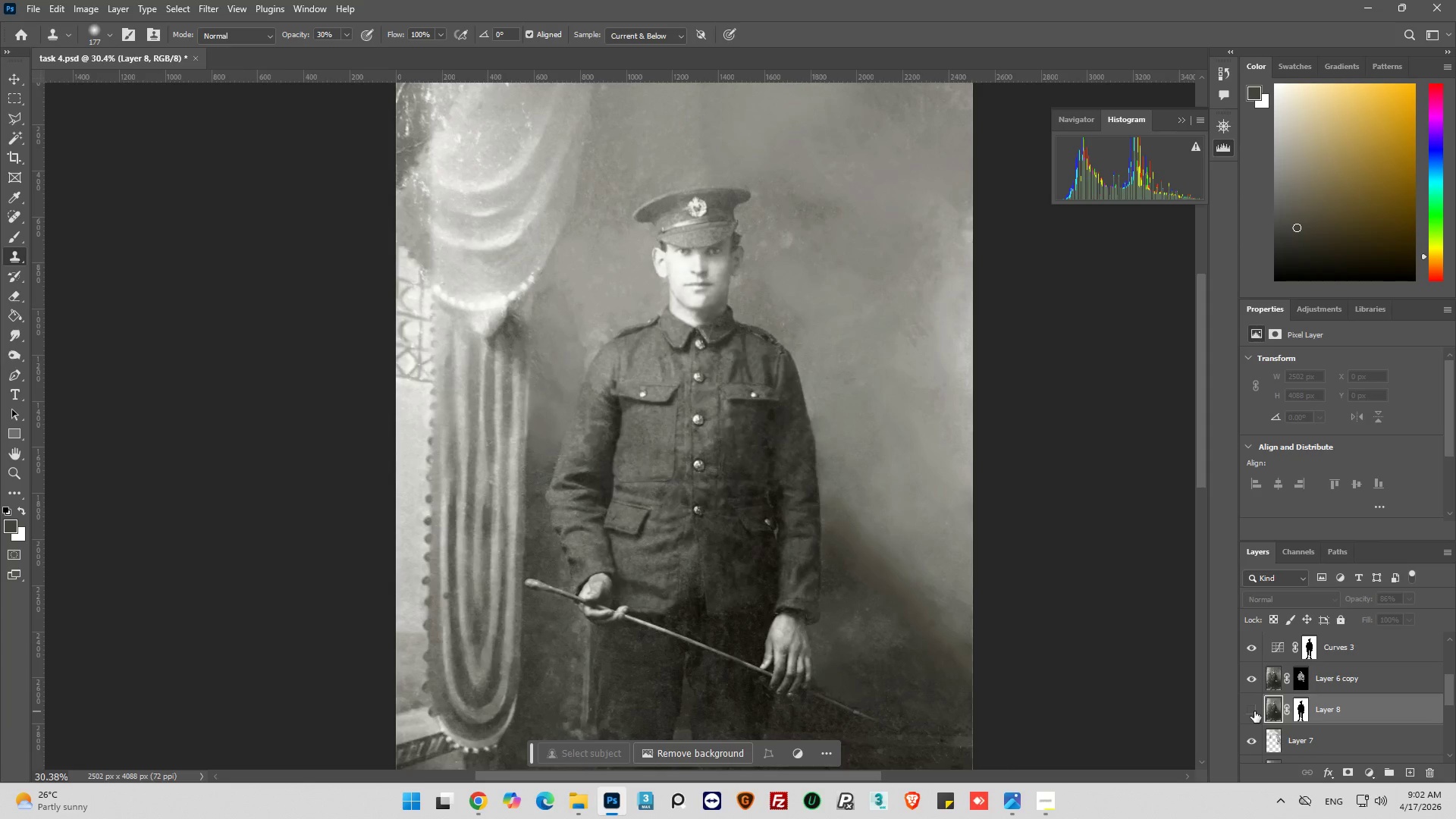 
left_click([1254, 711])
 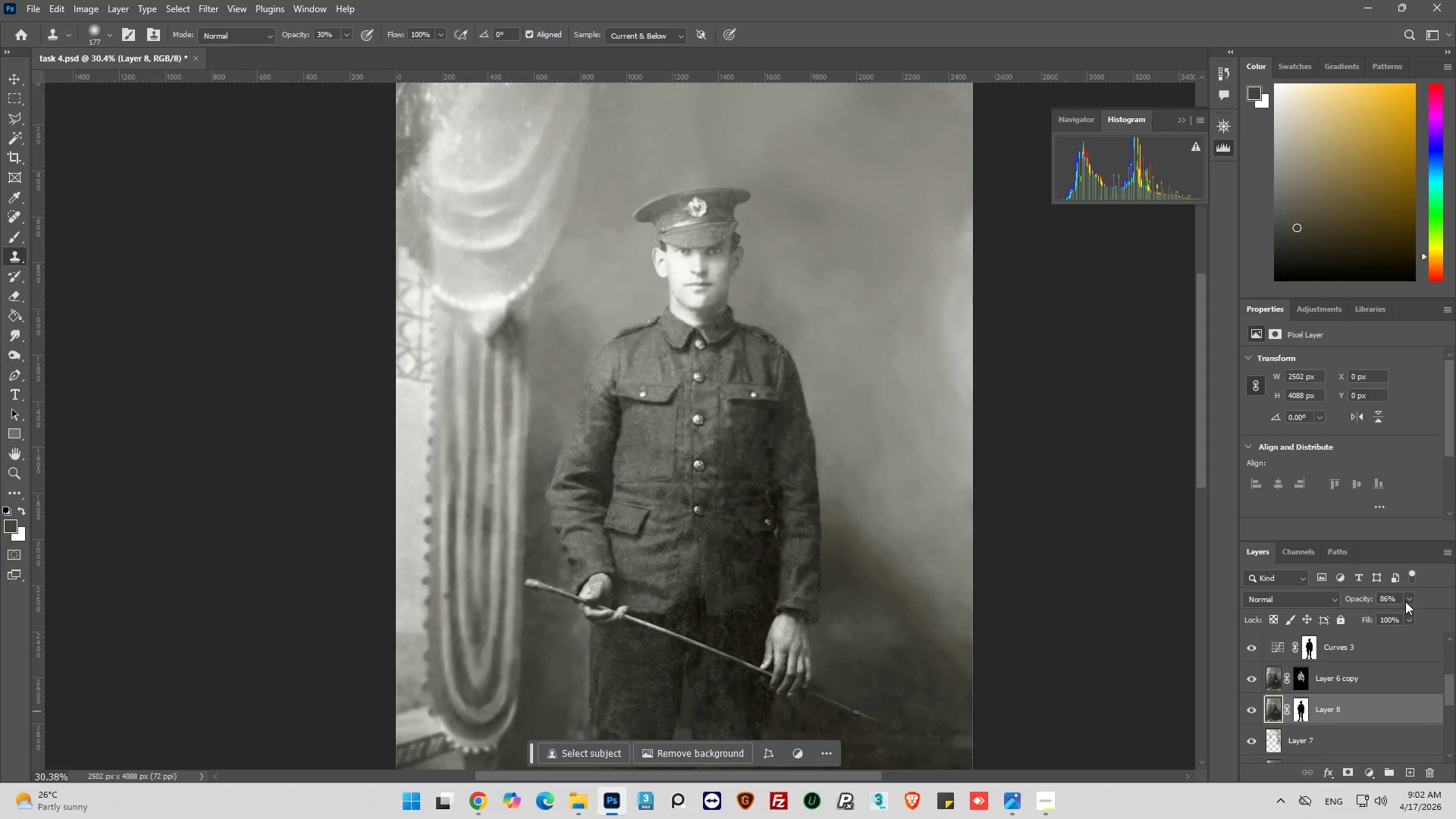 
left_click([1407, 599])
 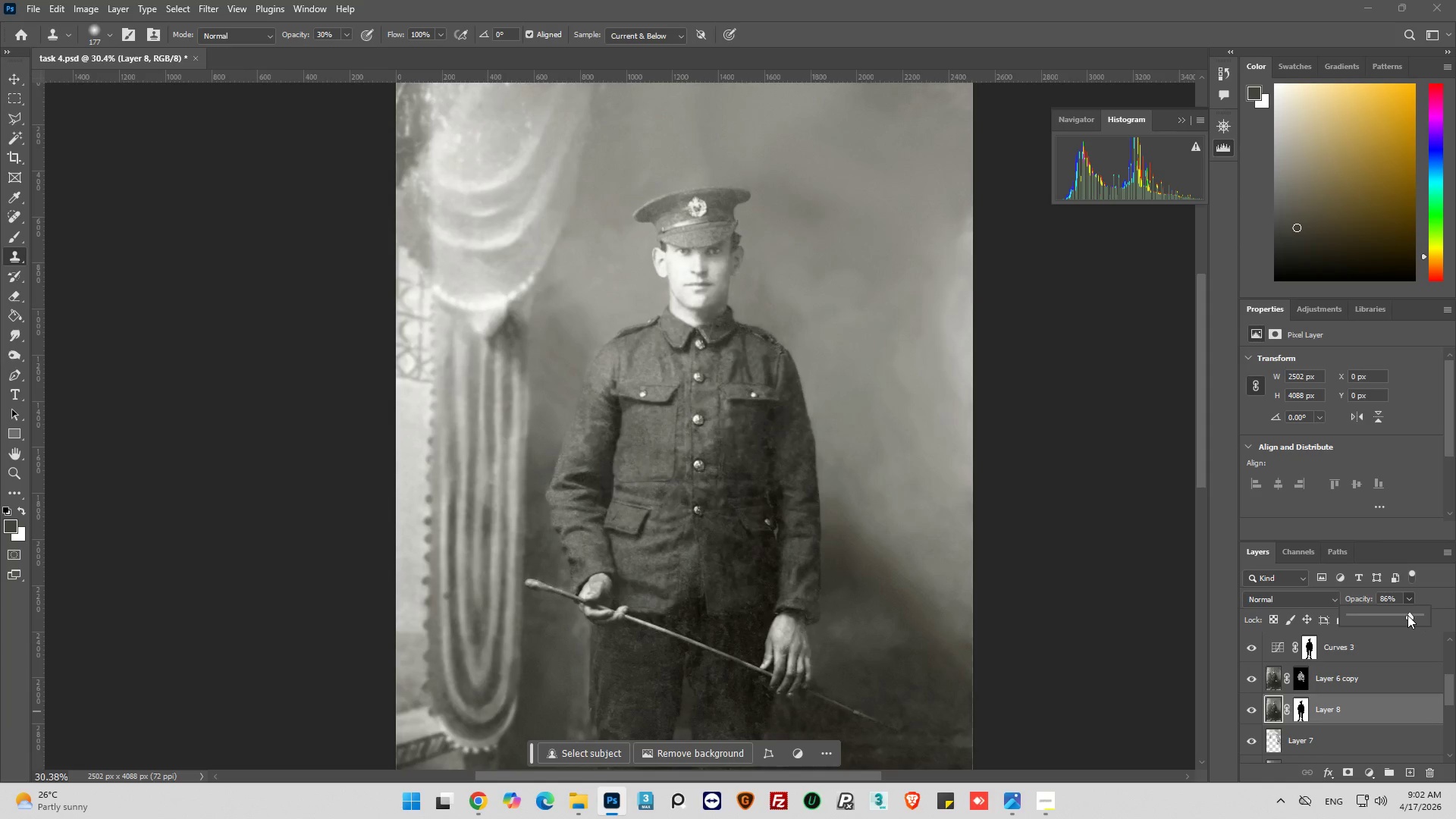 
left_click_drag(start_coordinate=[1407, 615], to_coordinate=[1398, 619])
 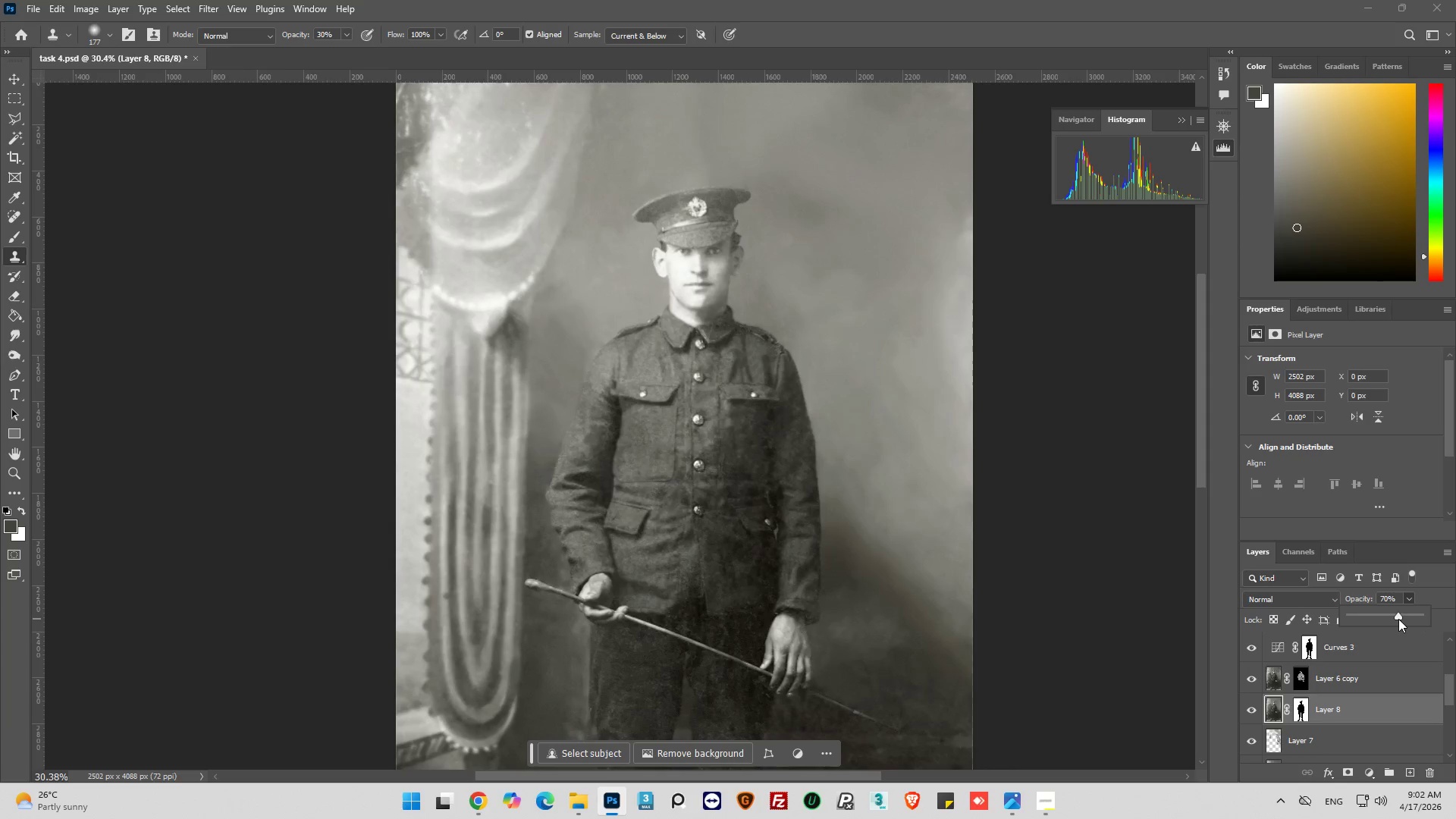 
left_click_drag(start_coordinate=[1398, 619], to_coordinate=[1388, 622])
 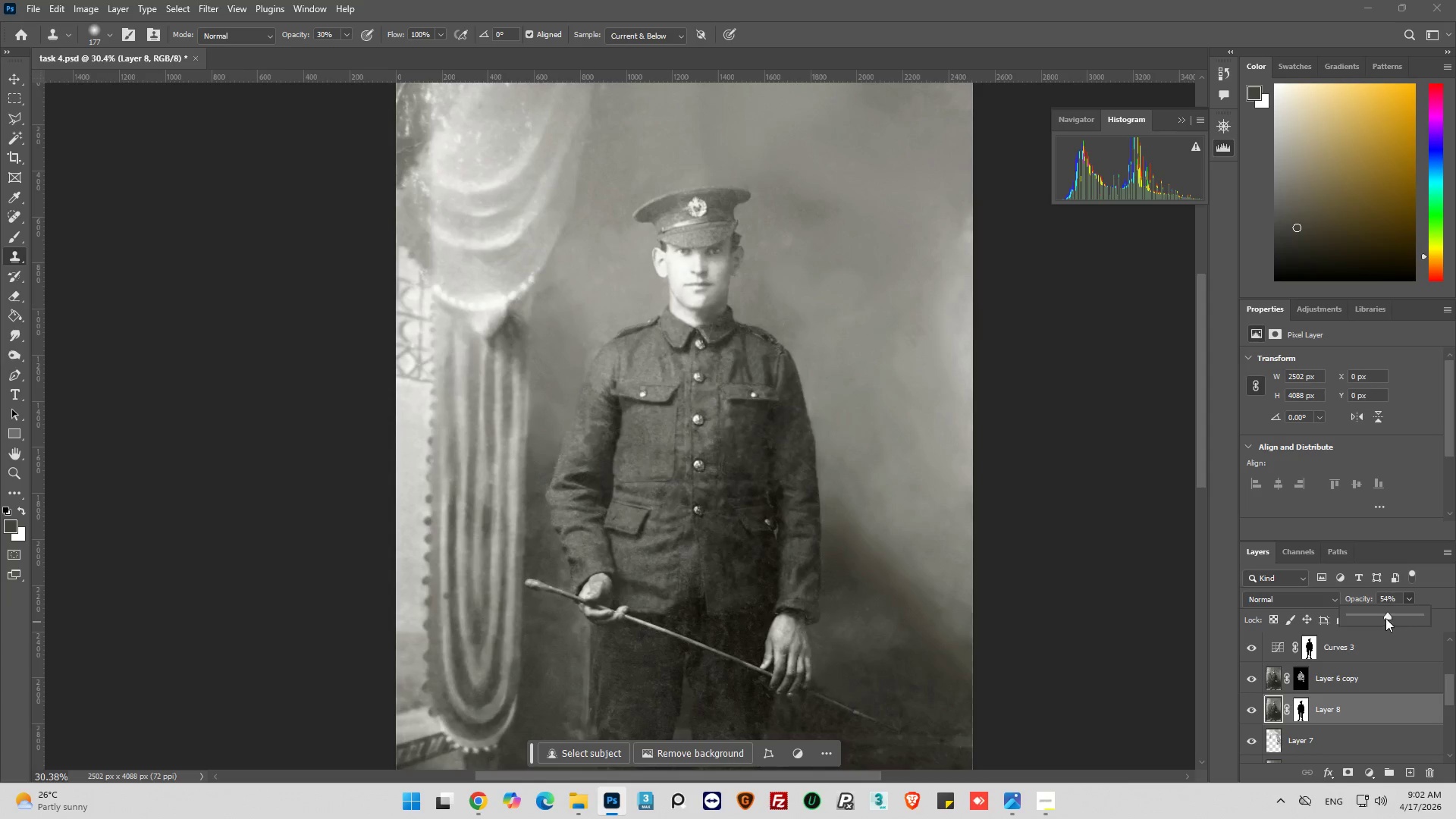 
left_click_drag(start_coordinate=[1385, 618], to_coordinate=[1372, 620])
 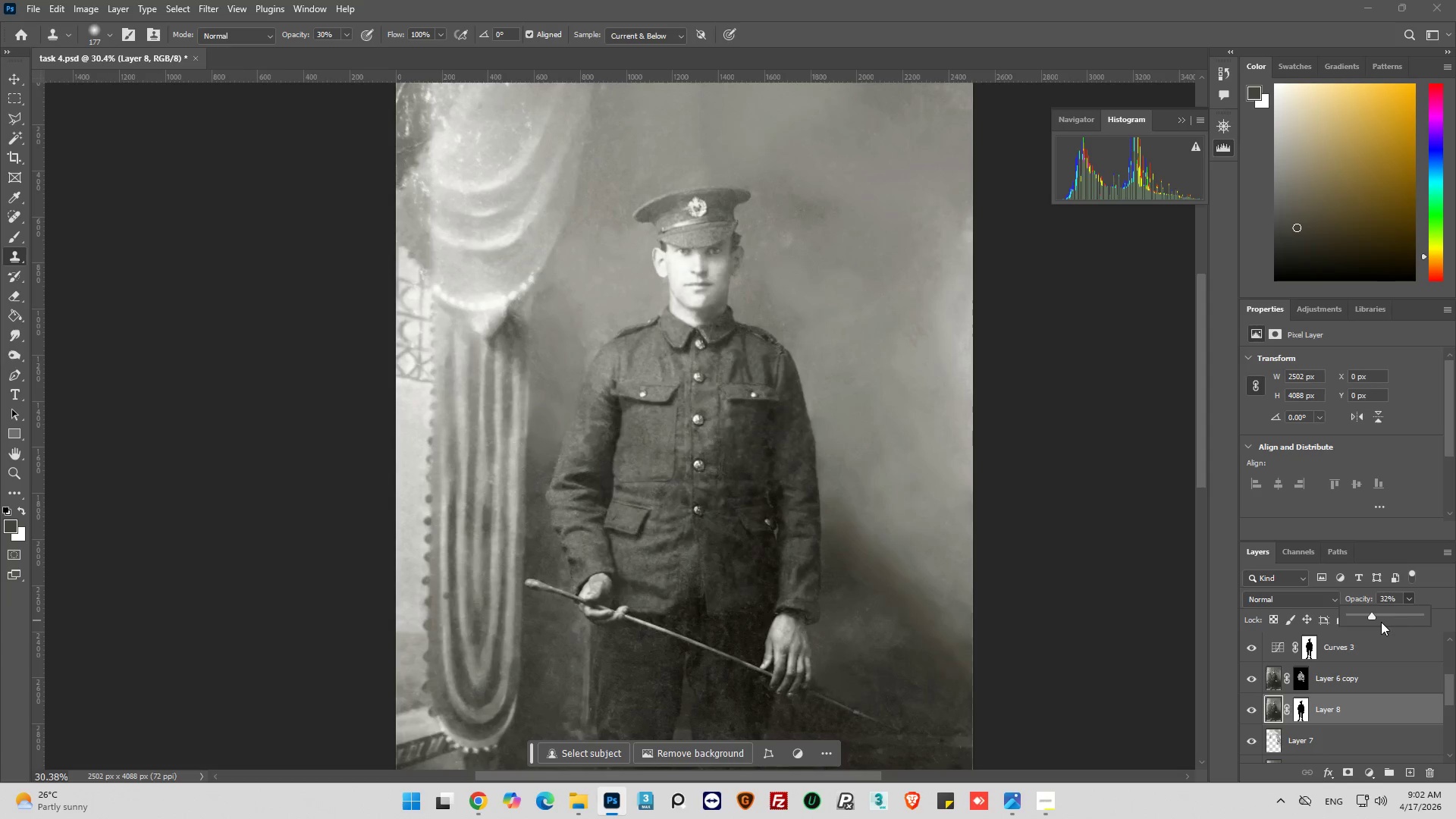 
left_click_drag(start_coordinate=[1374, 617], to_coordinate=[1378, 615])
 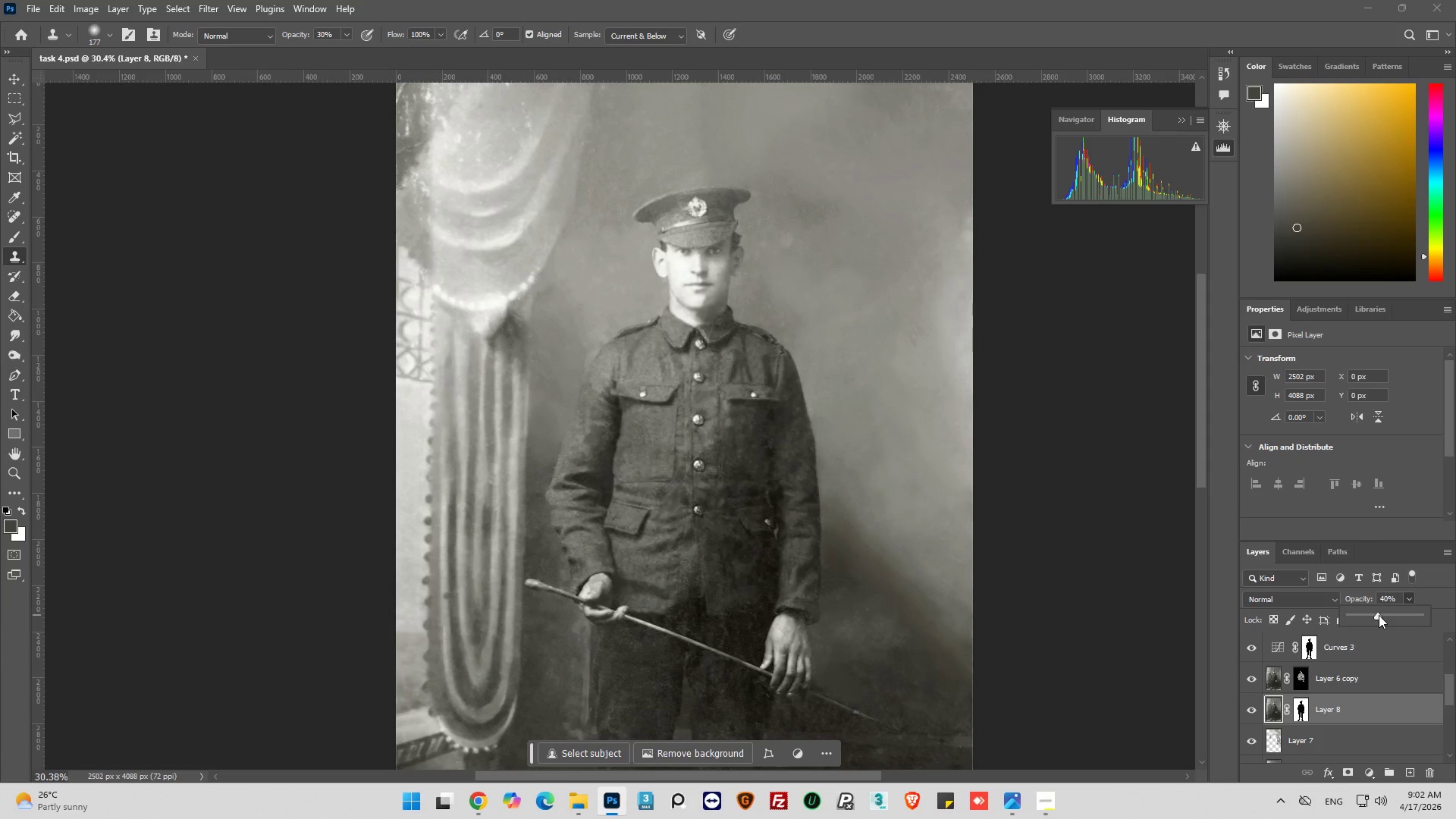 
left_click_drag(start_coordinate=[1379, 615], to_coordinate=[1392, 613])
 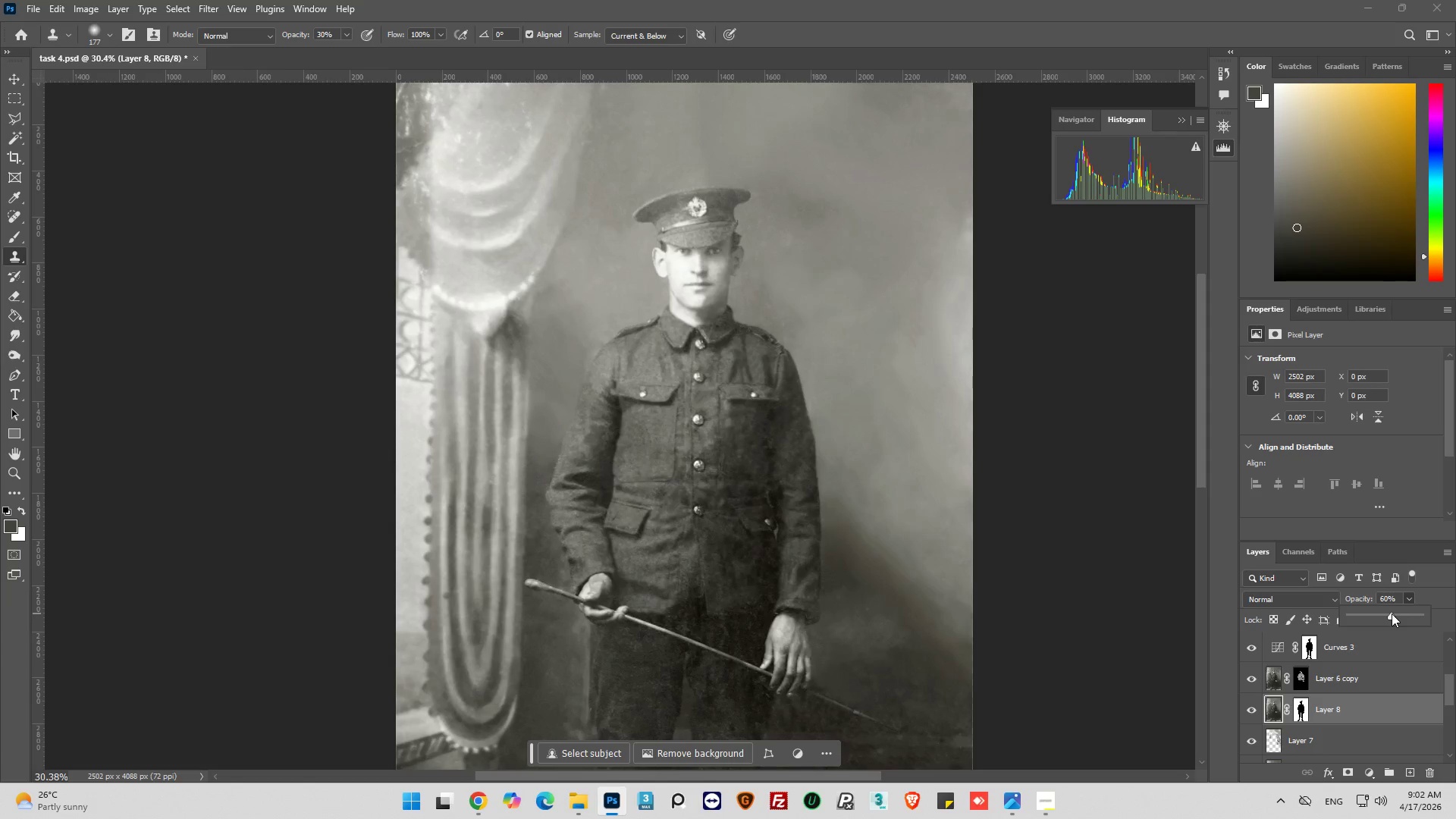 
left_click_drag(start_coordinate=[1392, 613], to_coordinate=[1386, 614])
 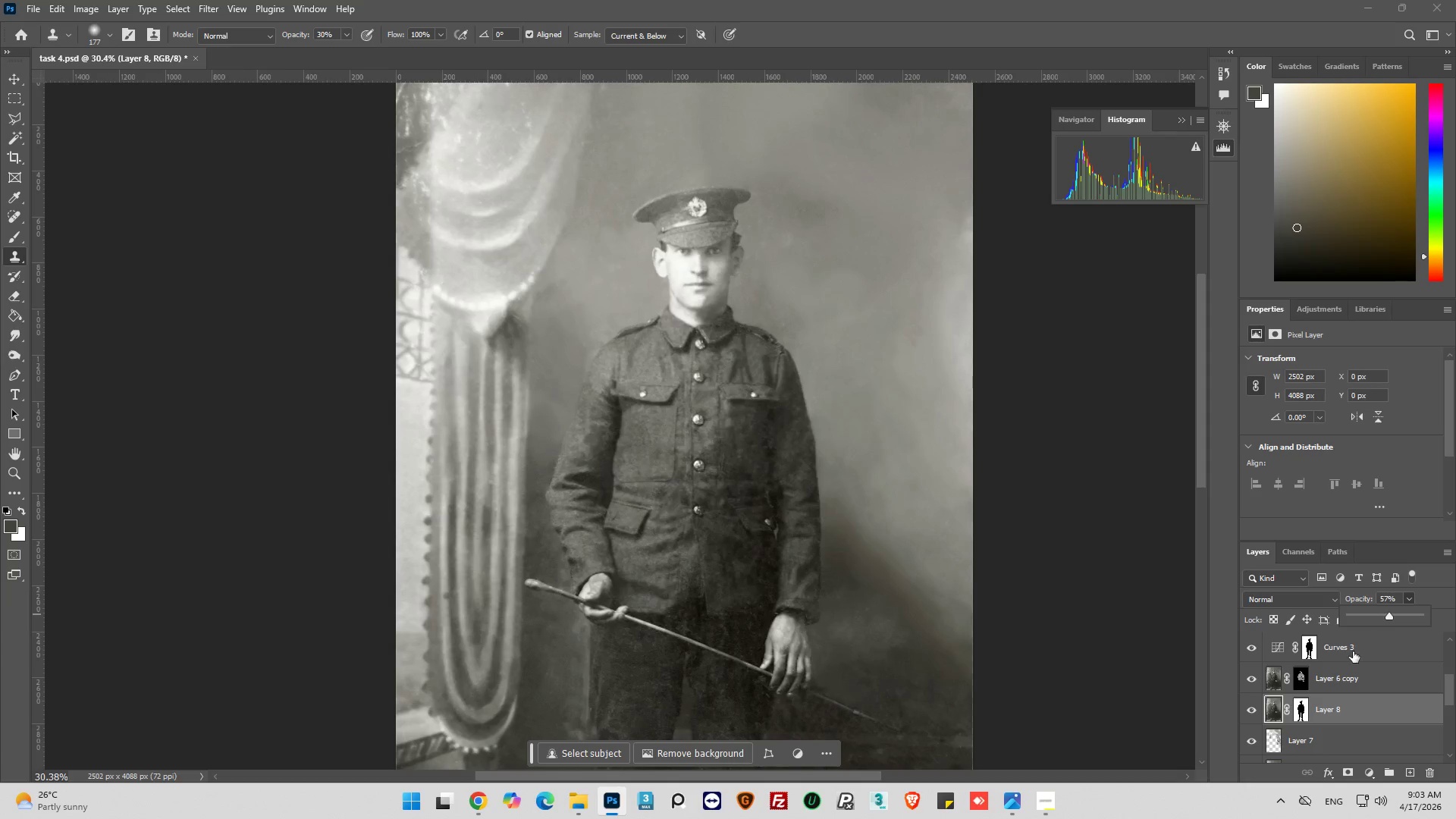 
left_click([1247, 679])
 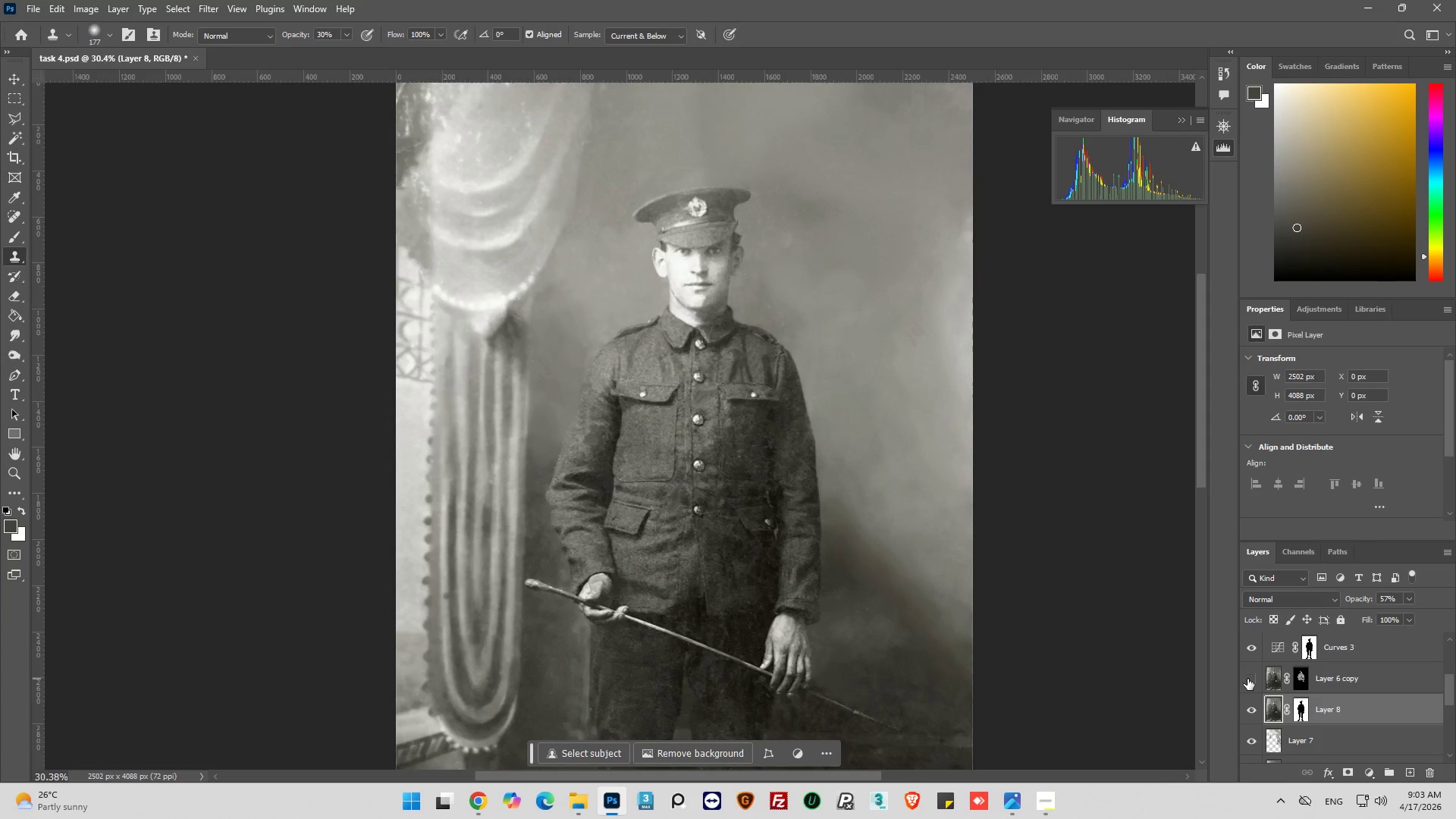 
left_click([1247, 679])
 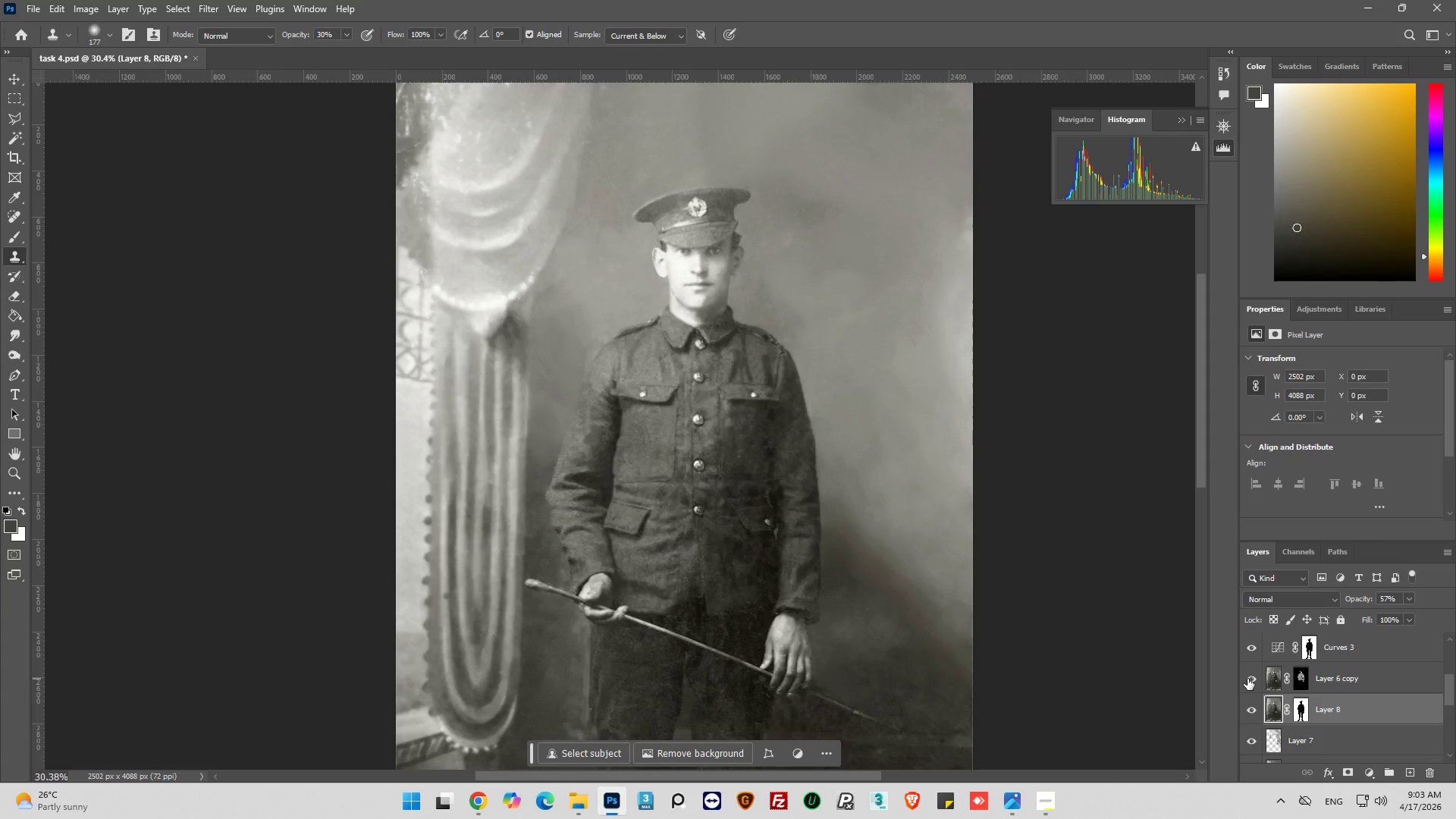 
left_click([1247, 679])
 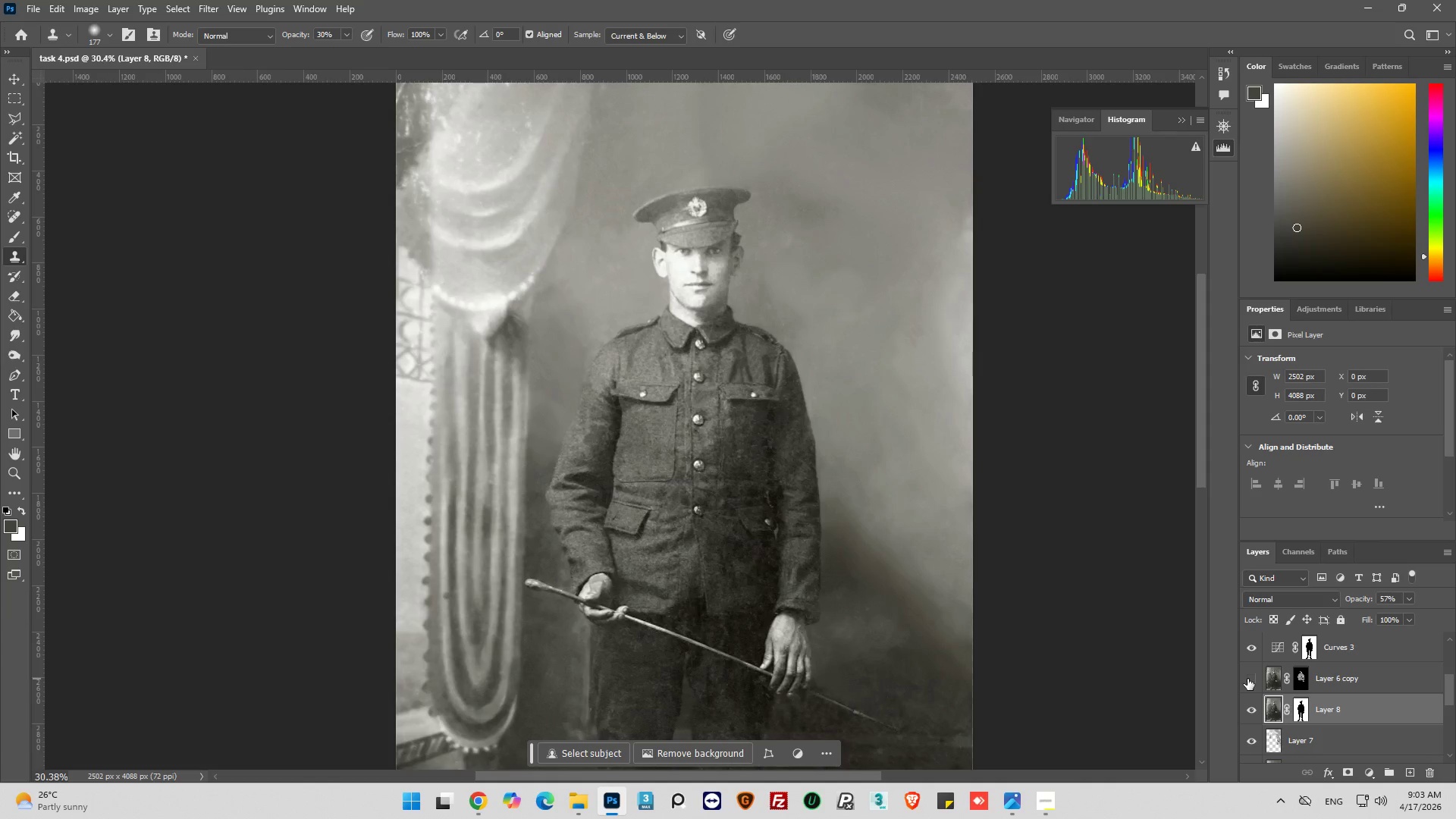 
left_click([1247, 679])
 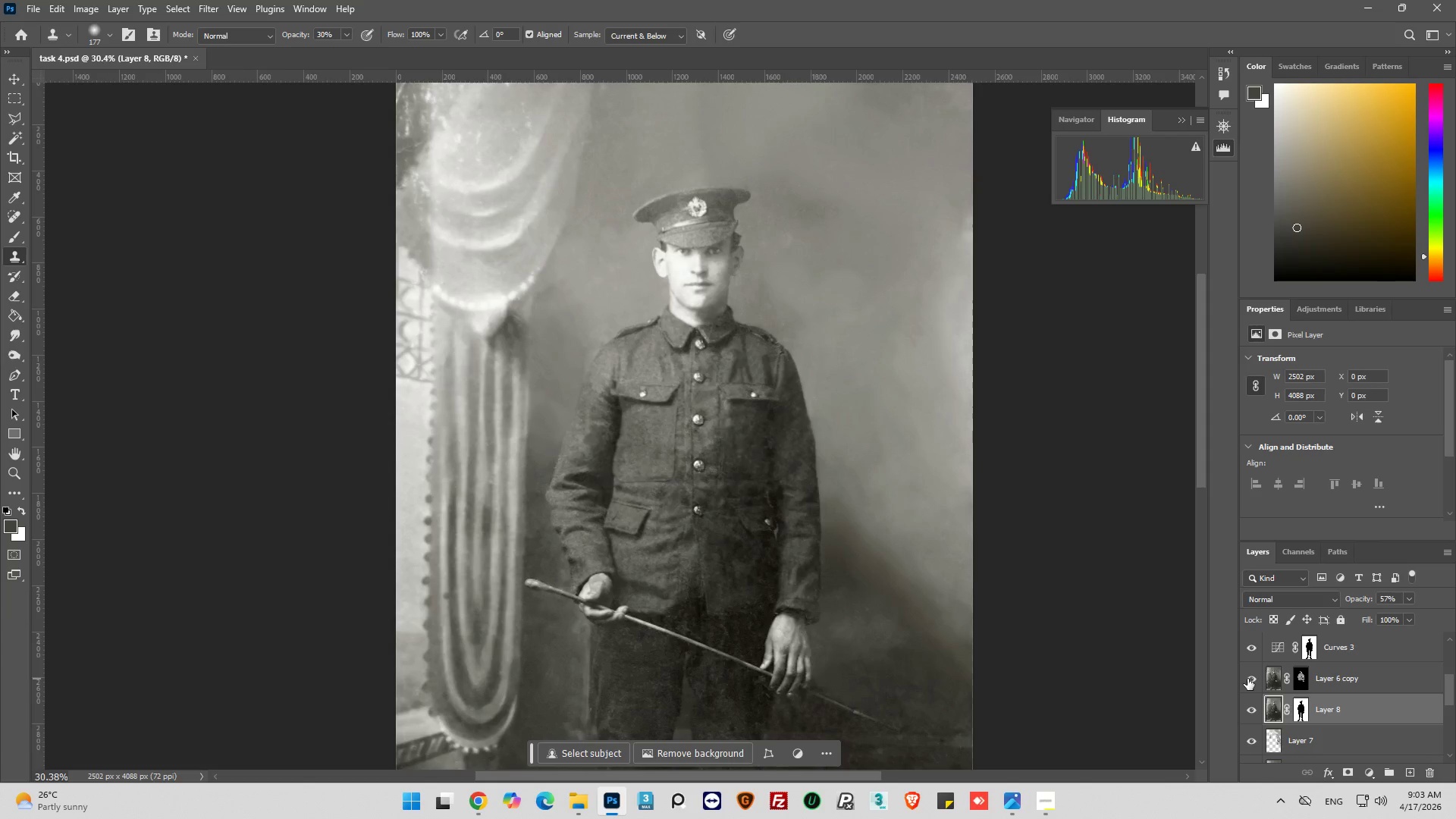 
left_click([1247, 679])
 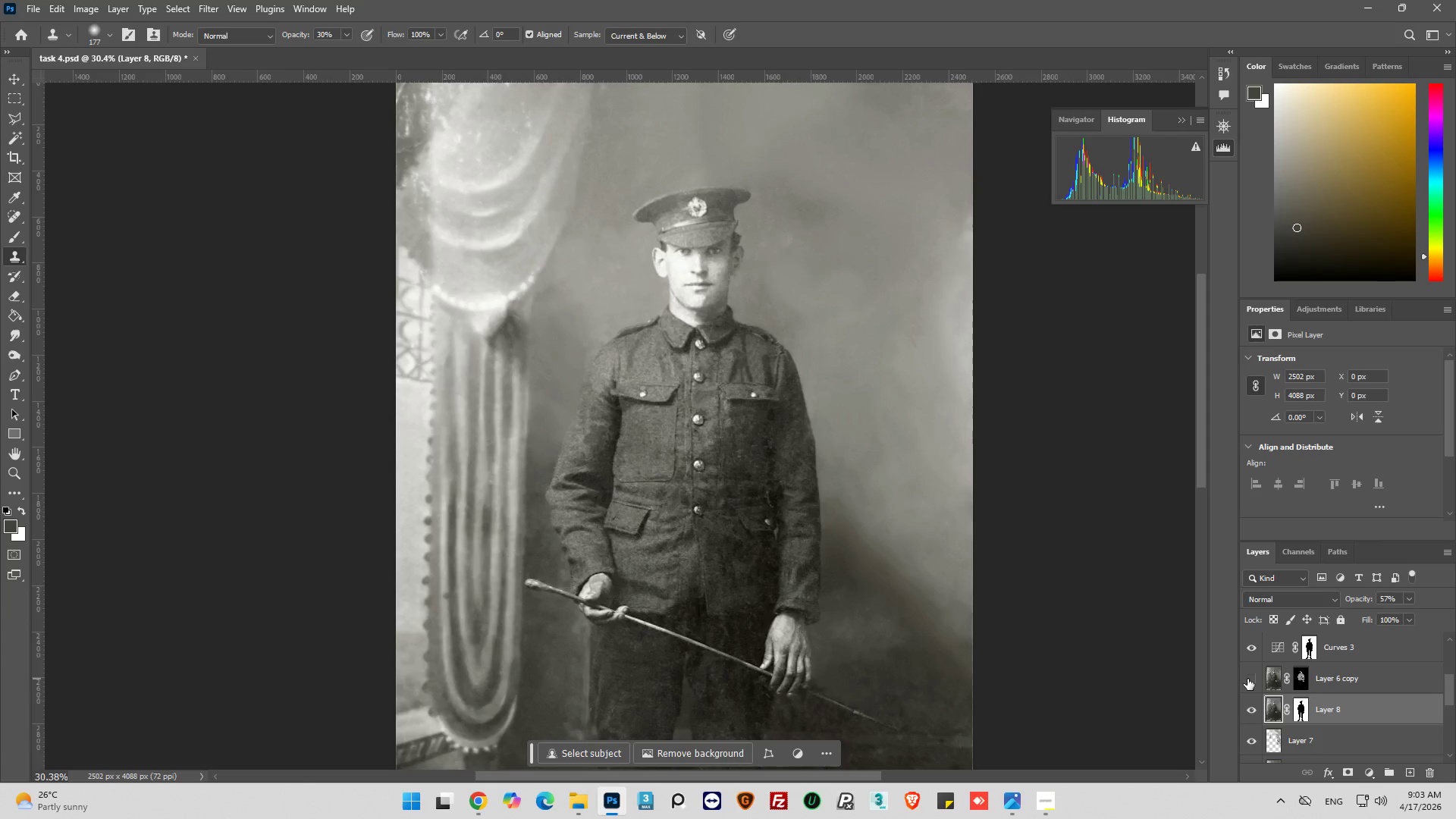 
left_click([1247, 679])
 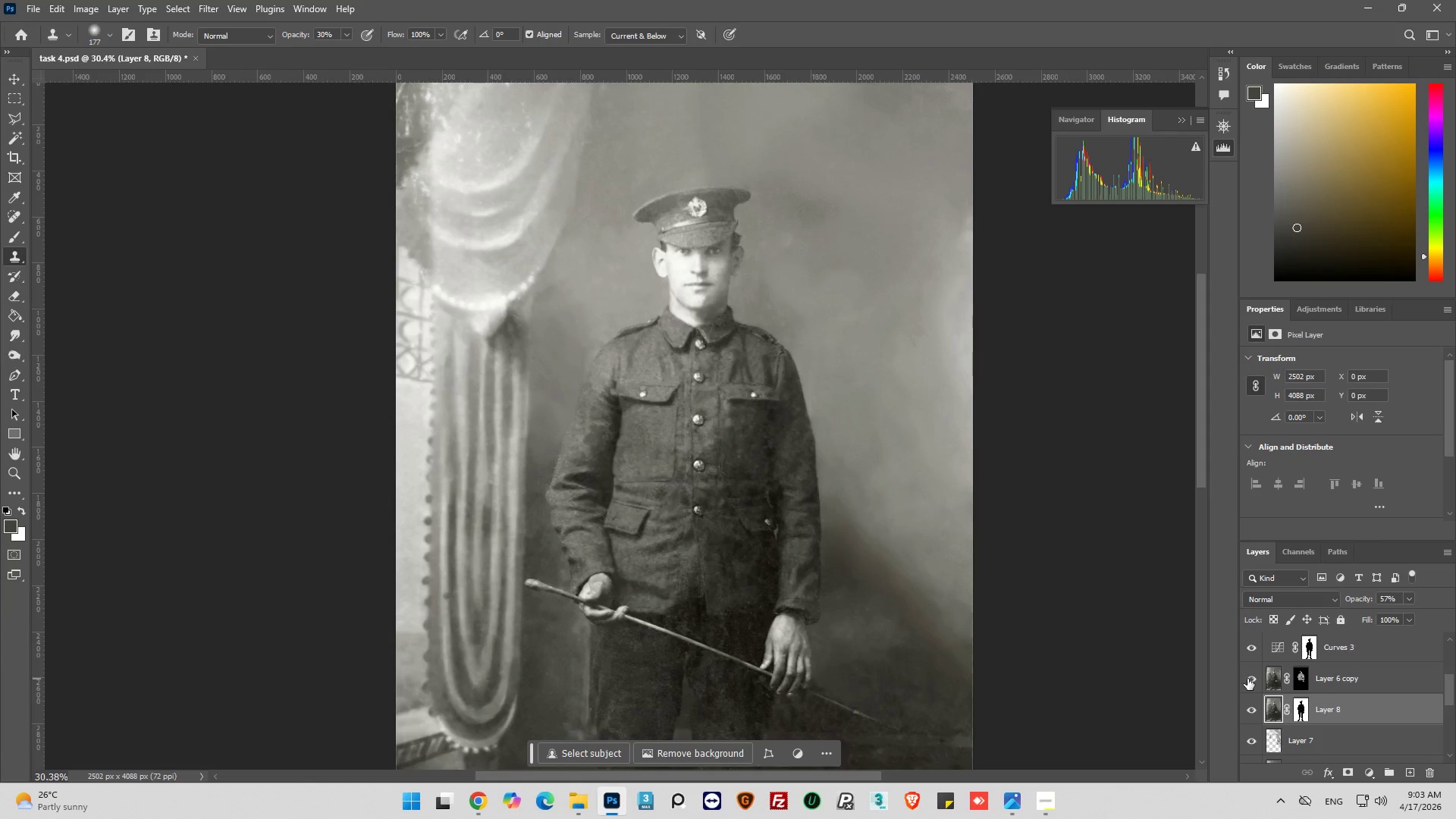 
left_click([1247, 679])
 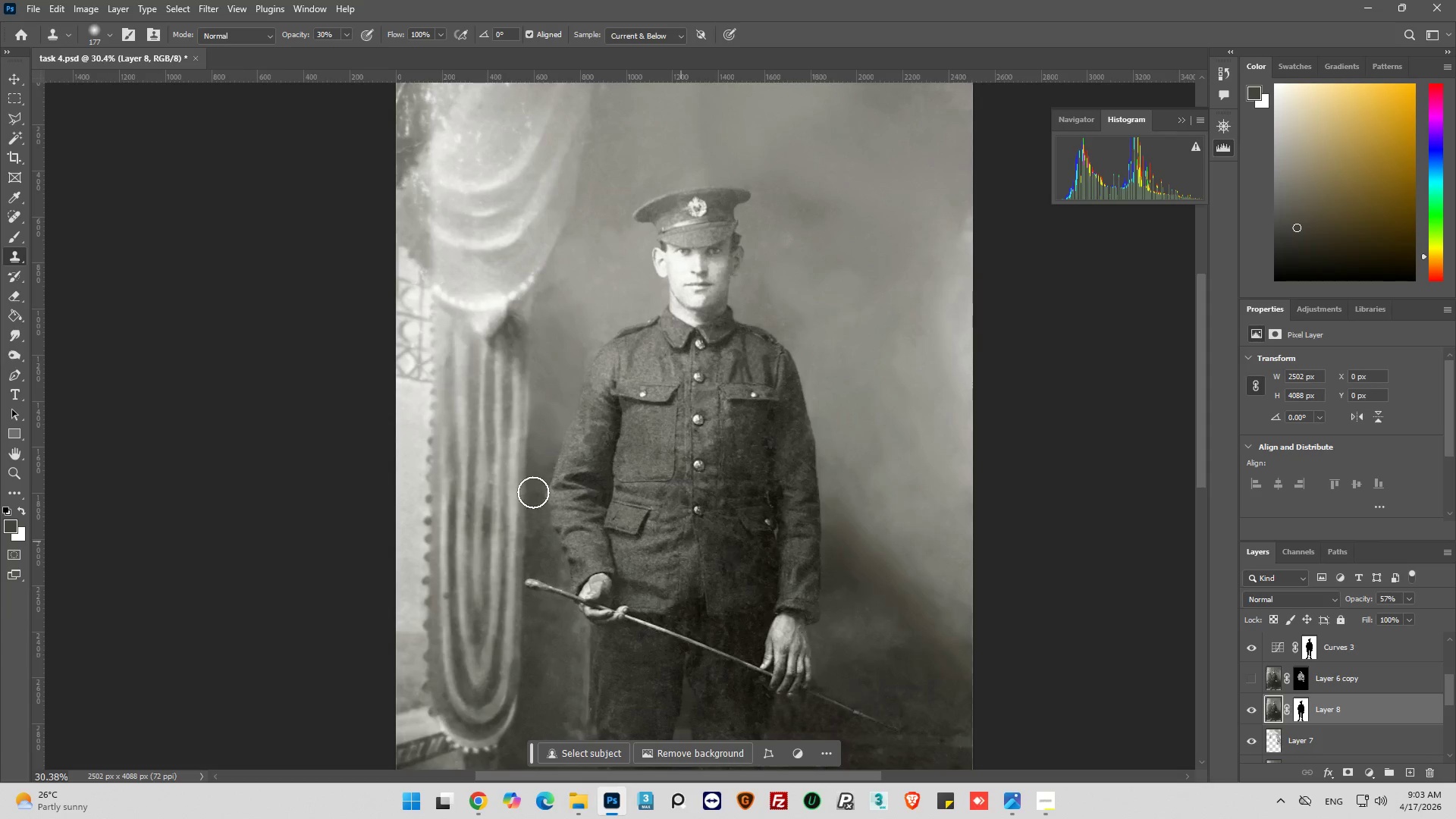 
scroll: coordinate [769, 336], scroll_direction: down, amount: 16.0
 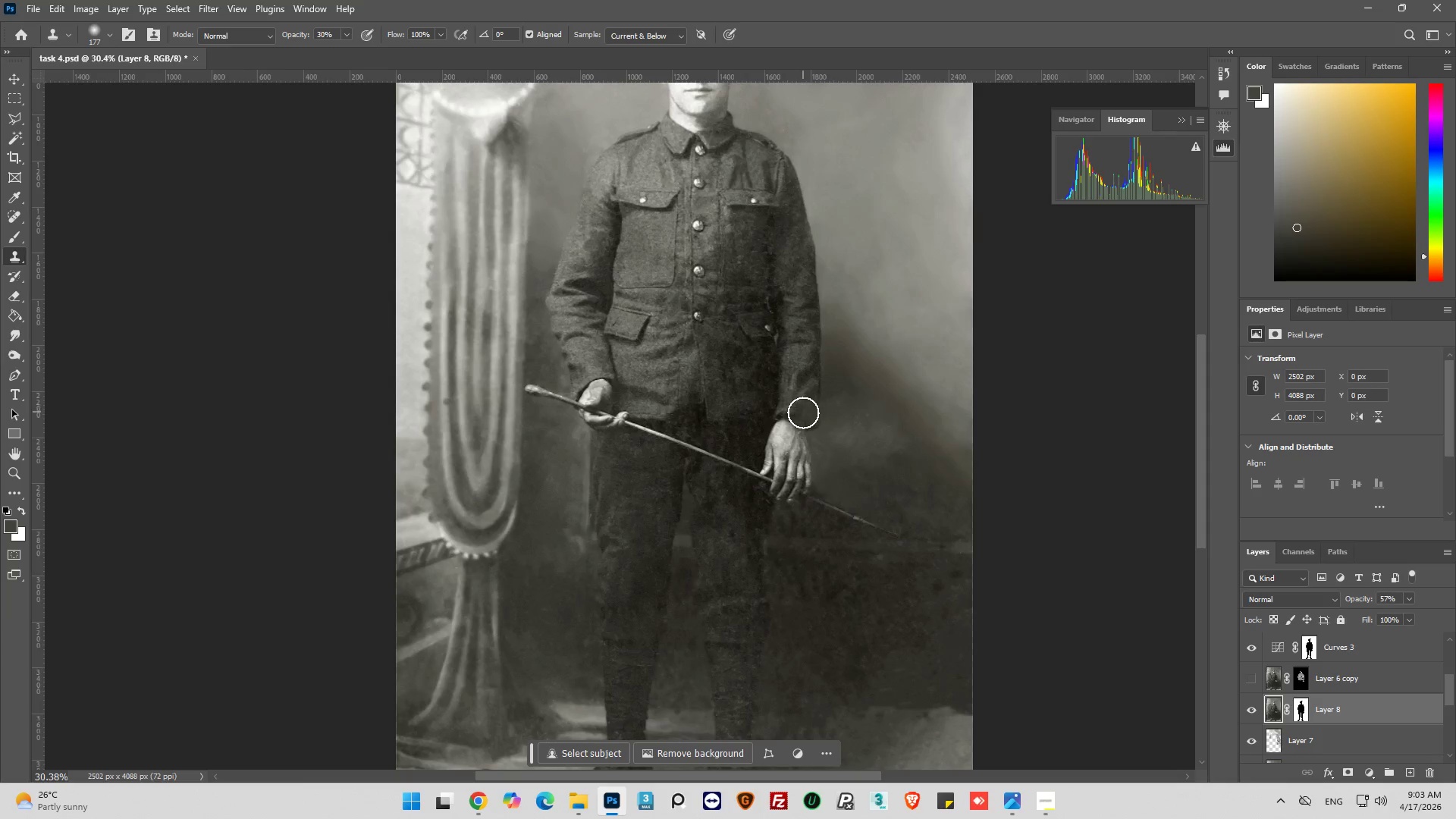 
hold_key(key=AltLeft, duration=0.39)
 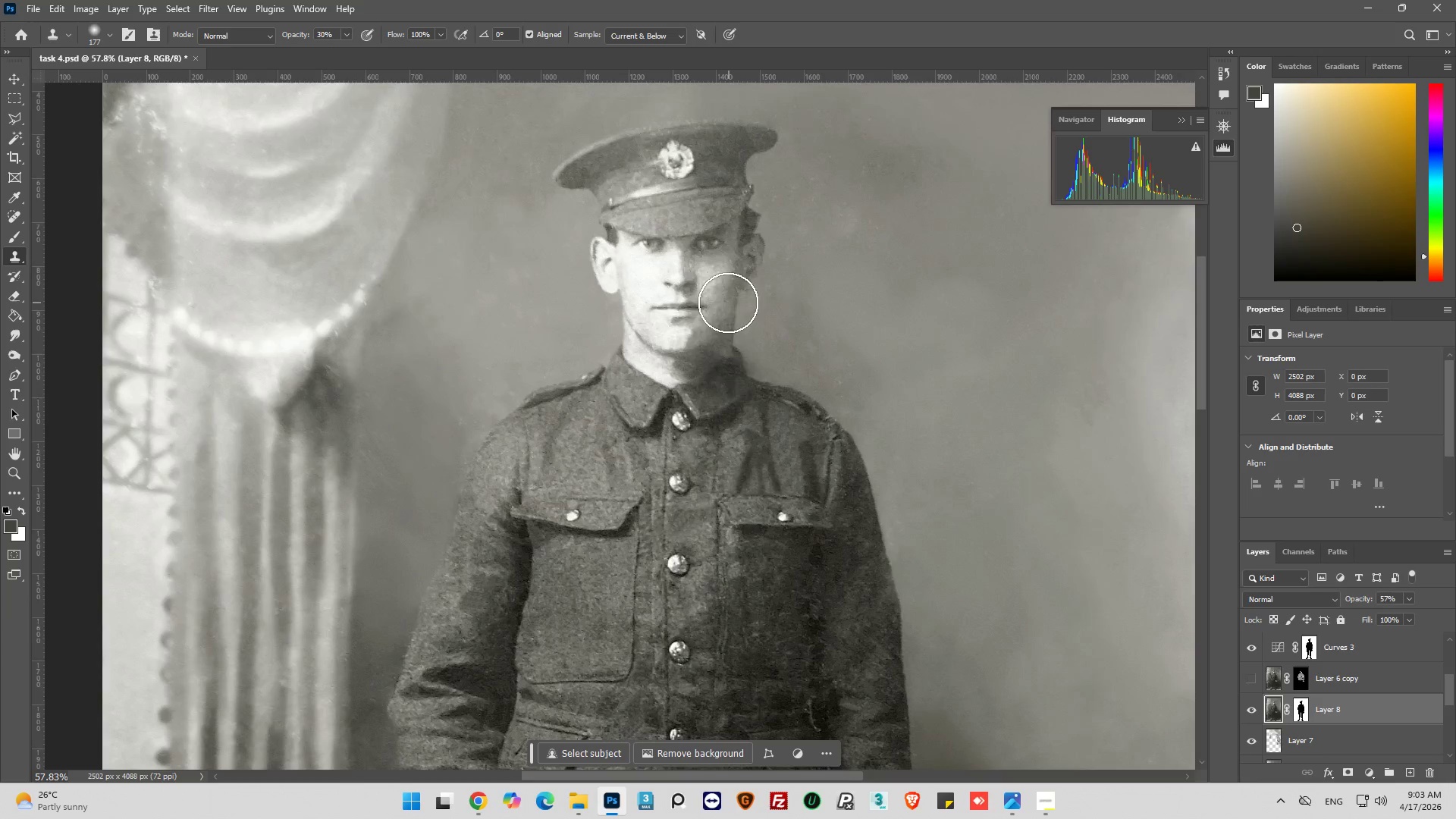 
key(Alt+AltLeft)
 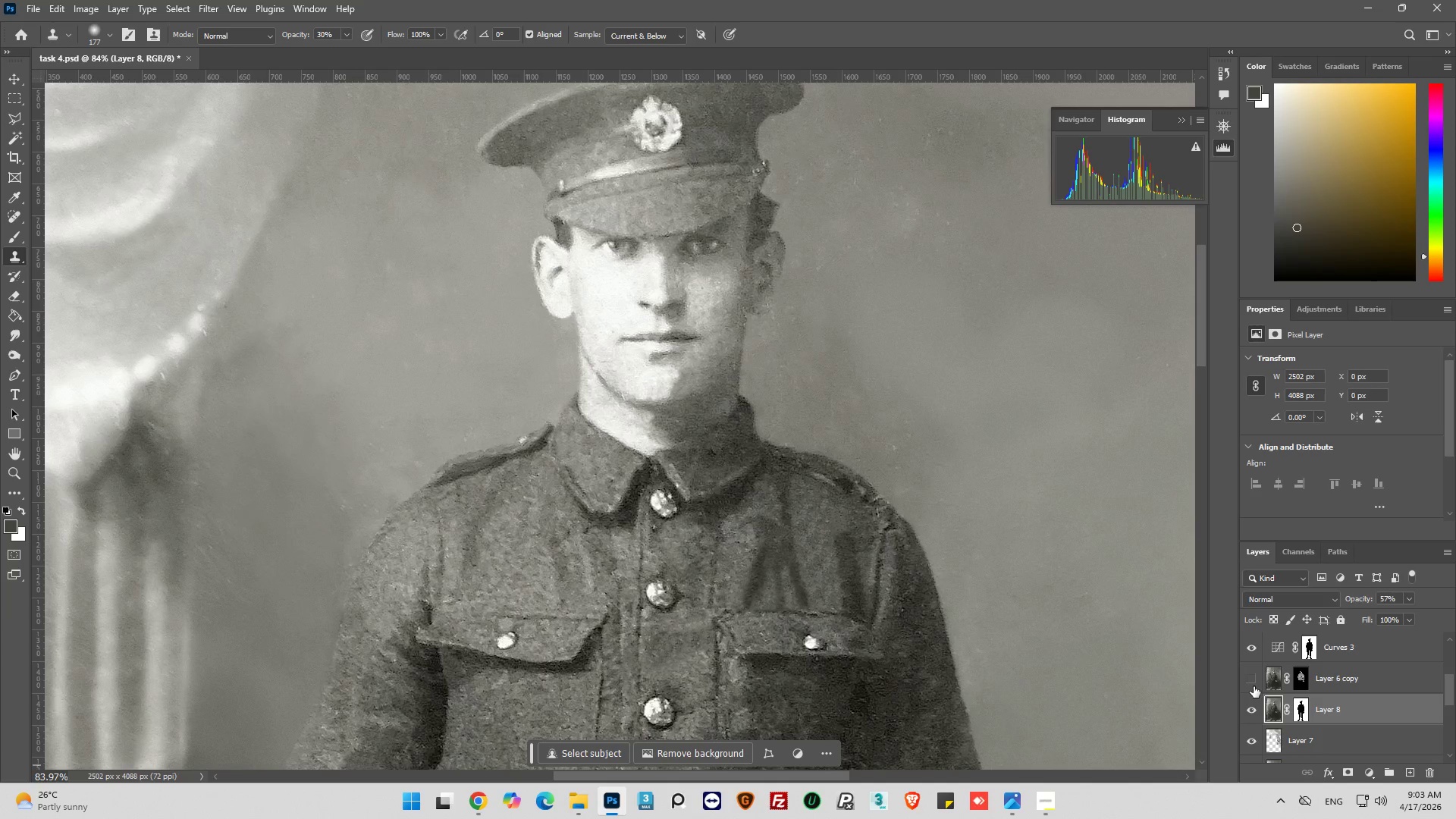 
scroll: coordinate [720, 315], scroll_direction: up, amount: 33.0
 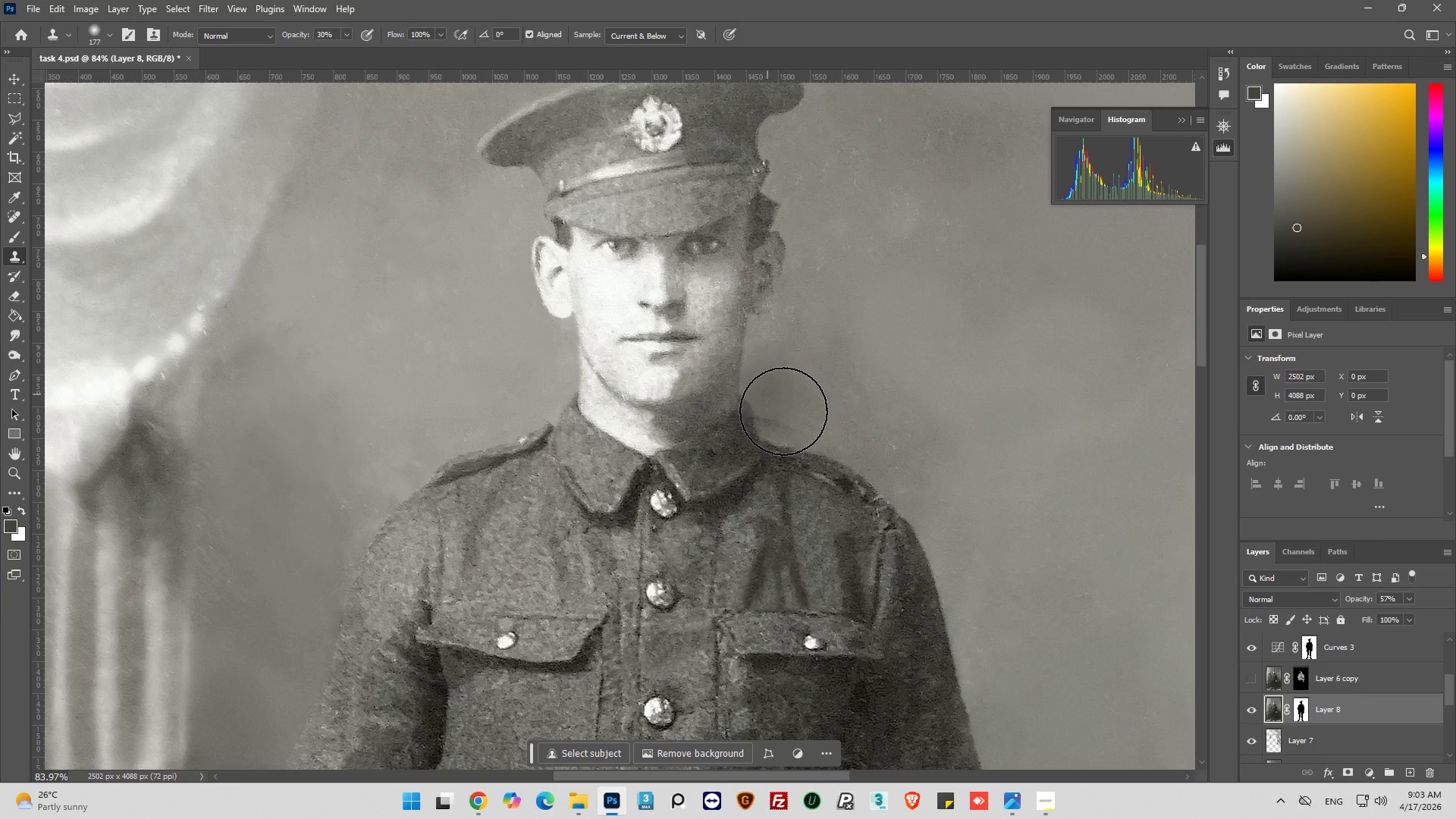 
left_click([1252, 681])
 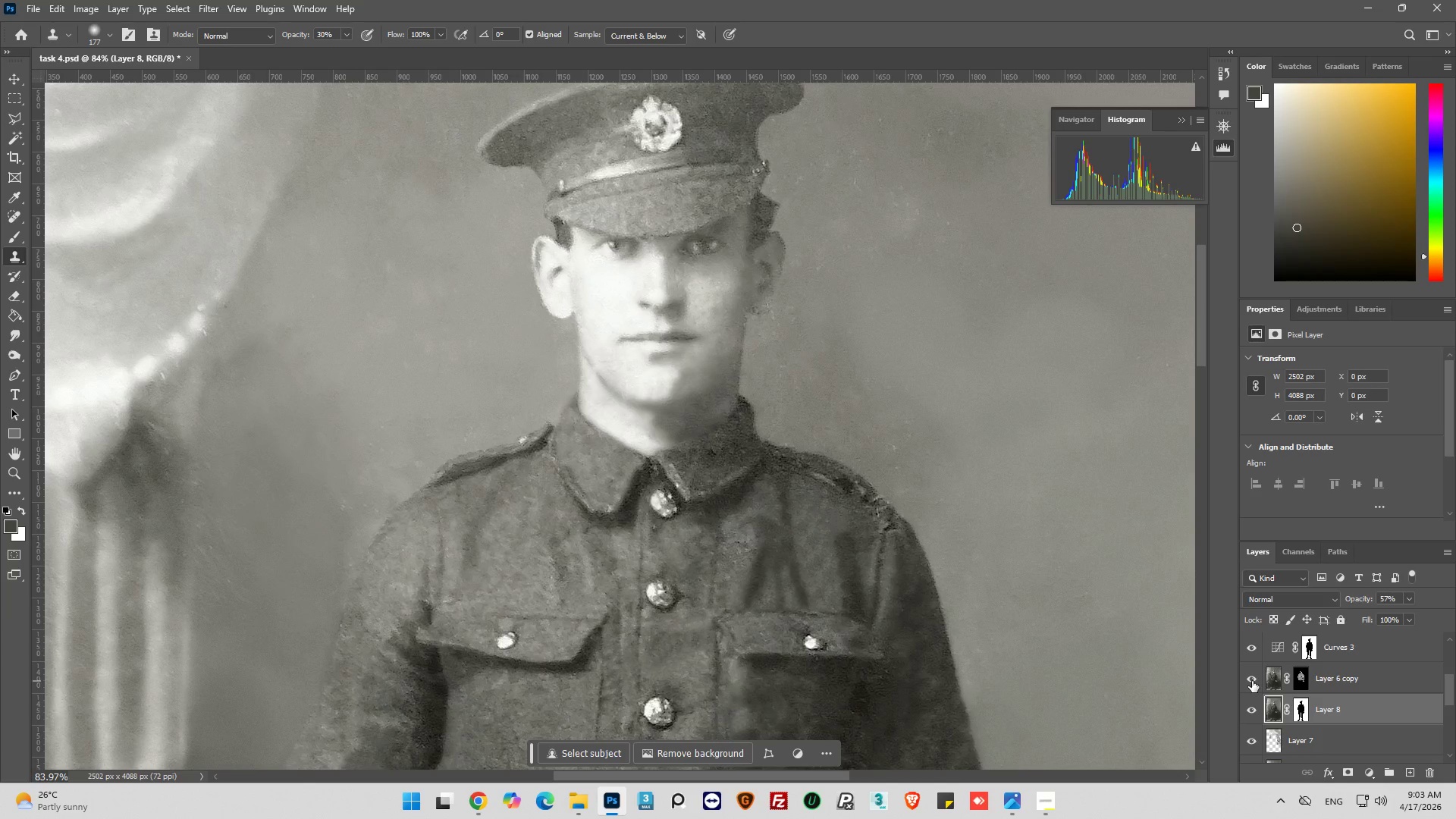 
left_click([1252, 681])
 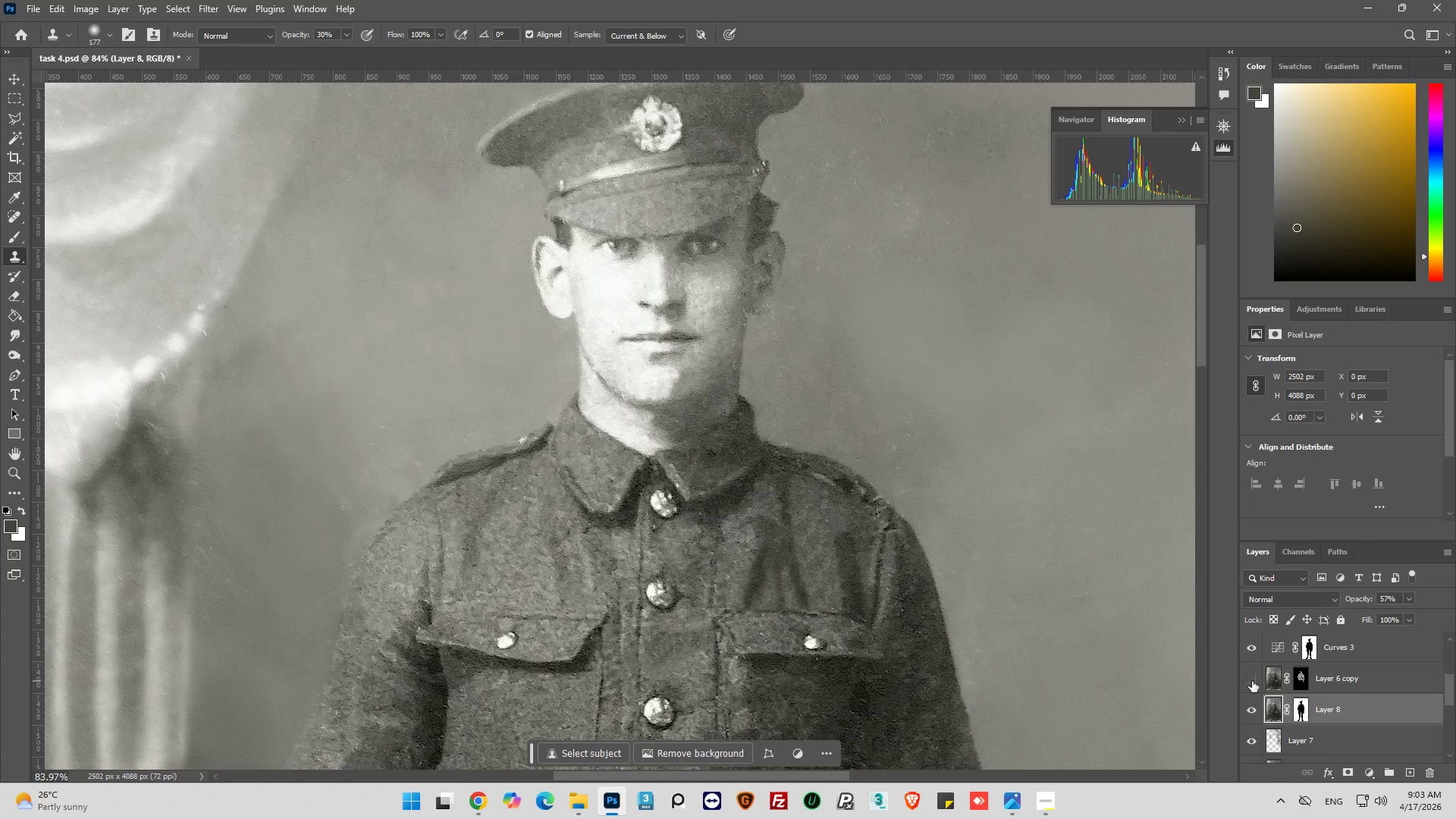 
left_click([1252, 681])
 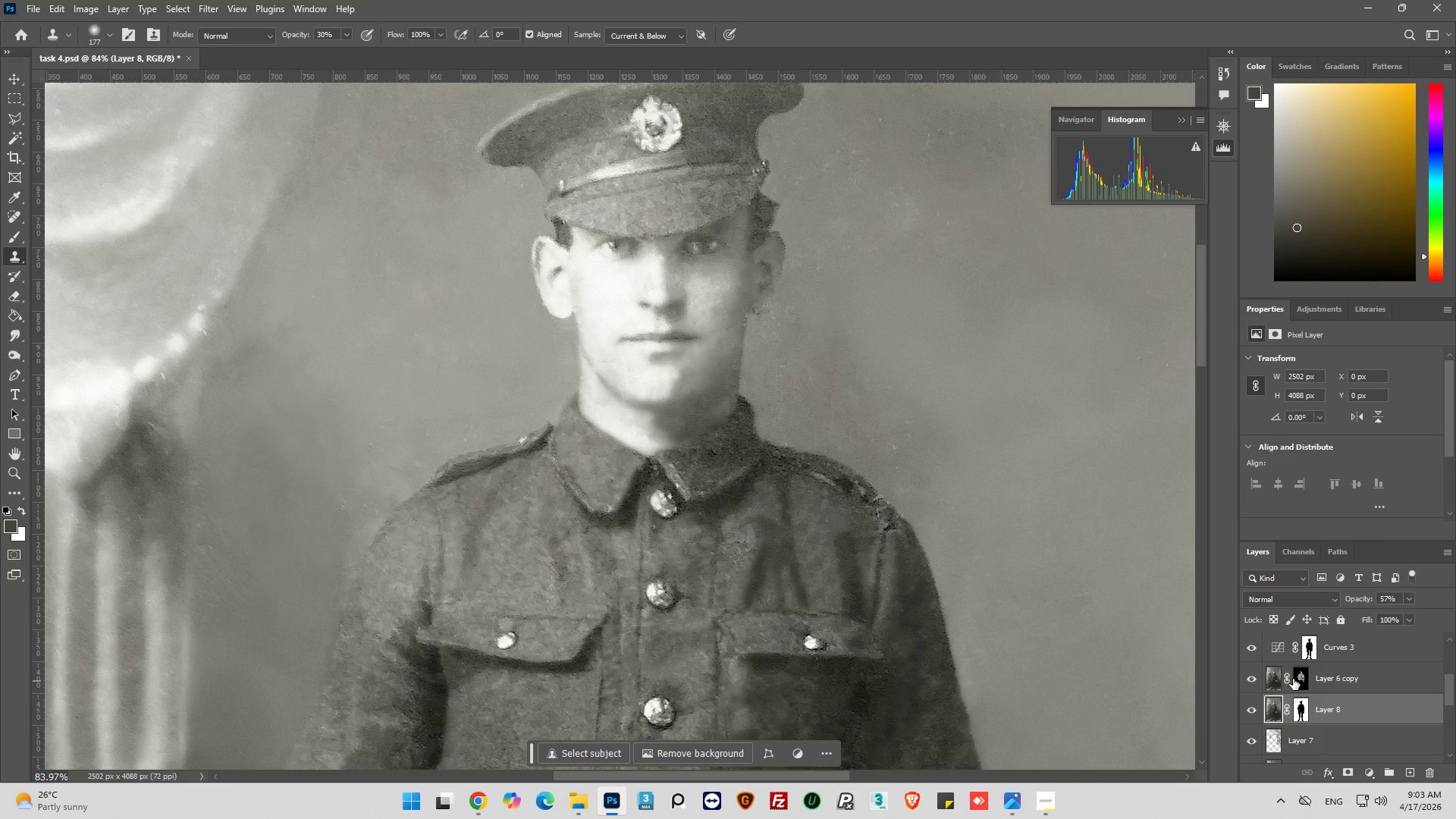 
left_click([1342, 678])
 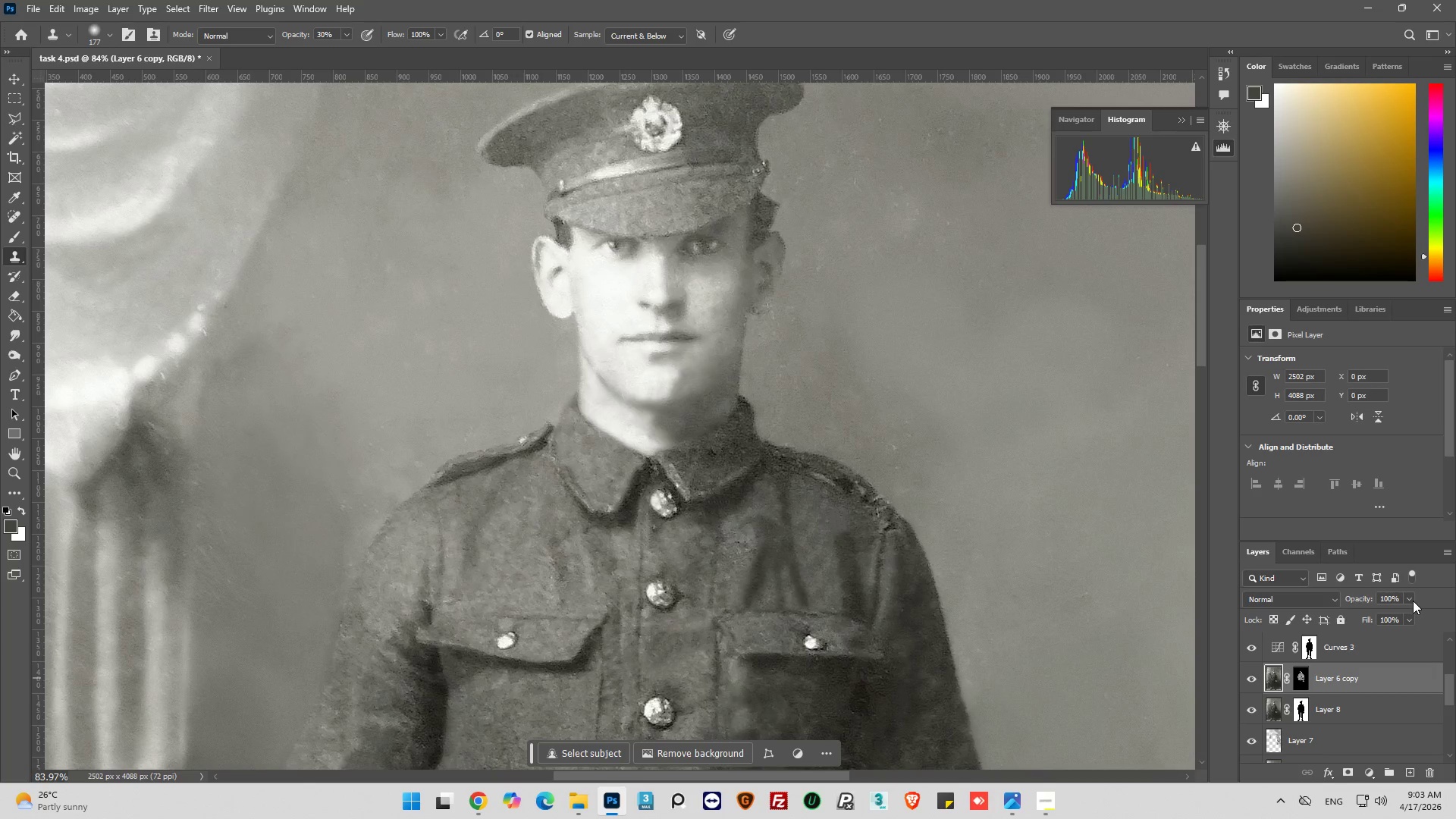 
left_click([1412, 601])
 